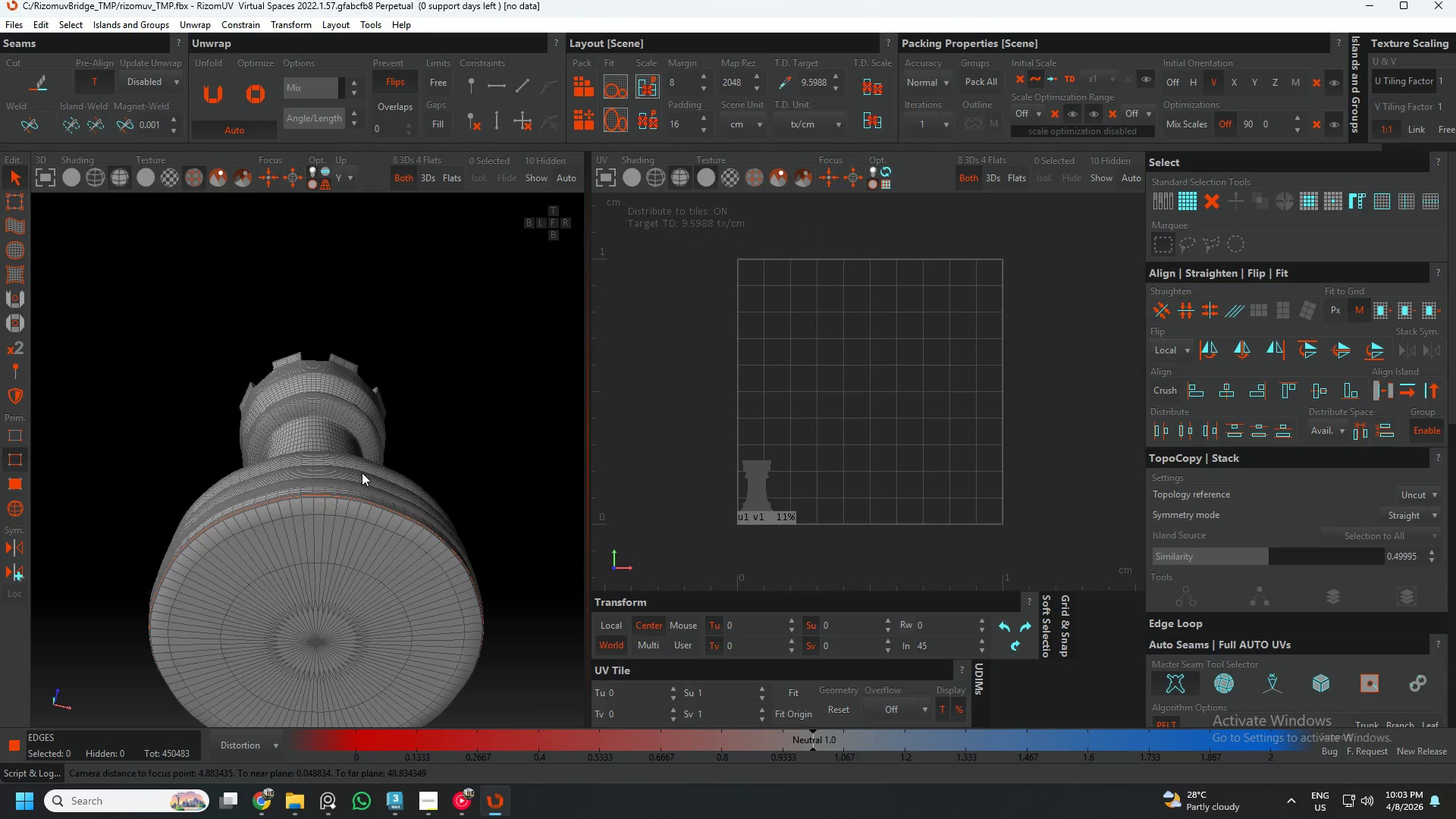 
hold_key(key=AltLeft, duration=1.61)
 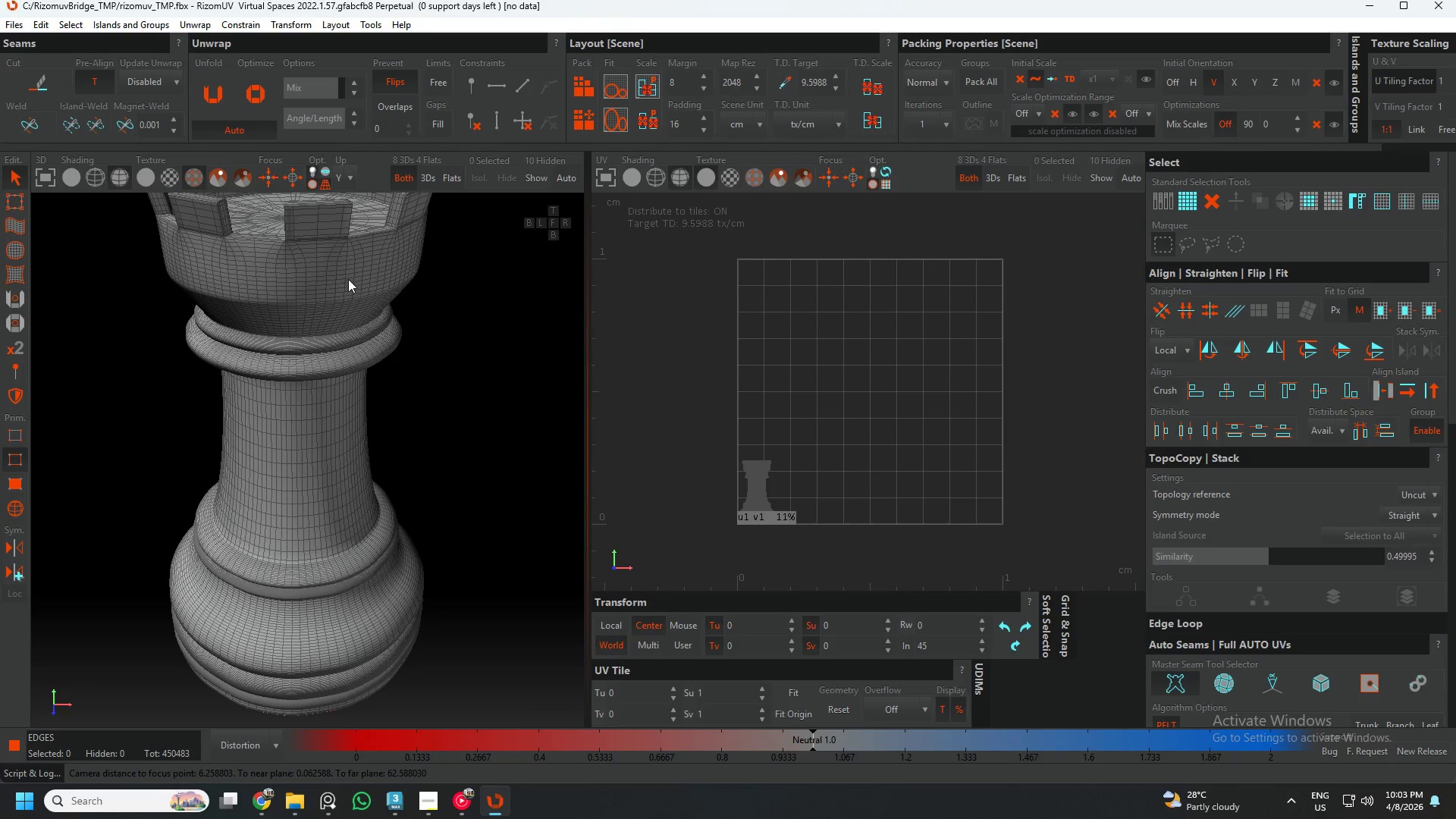 
hold_key(key=AltLeft, duration=0.38)
 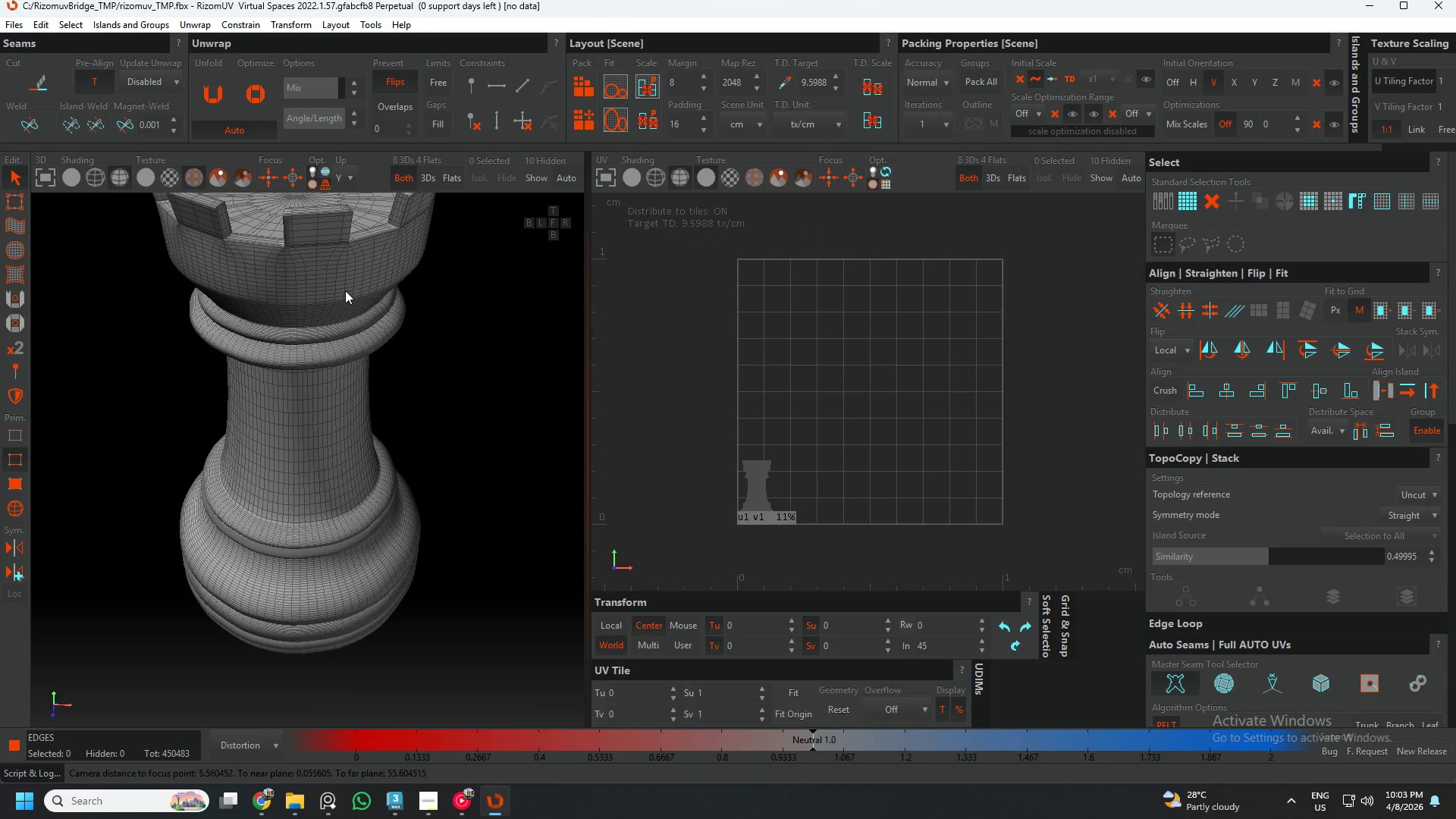 
hold_key(key=AltLeft, duration=0.48)
 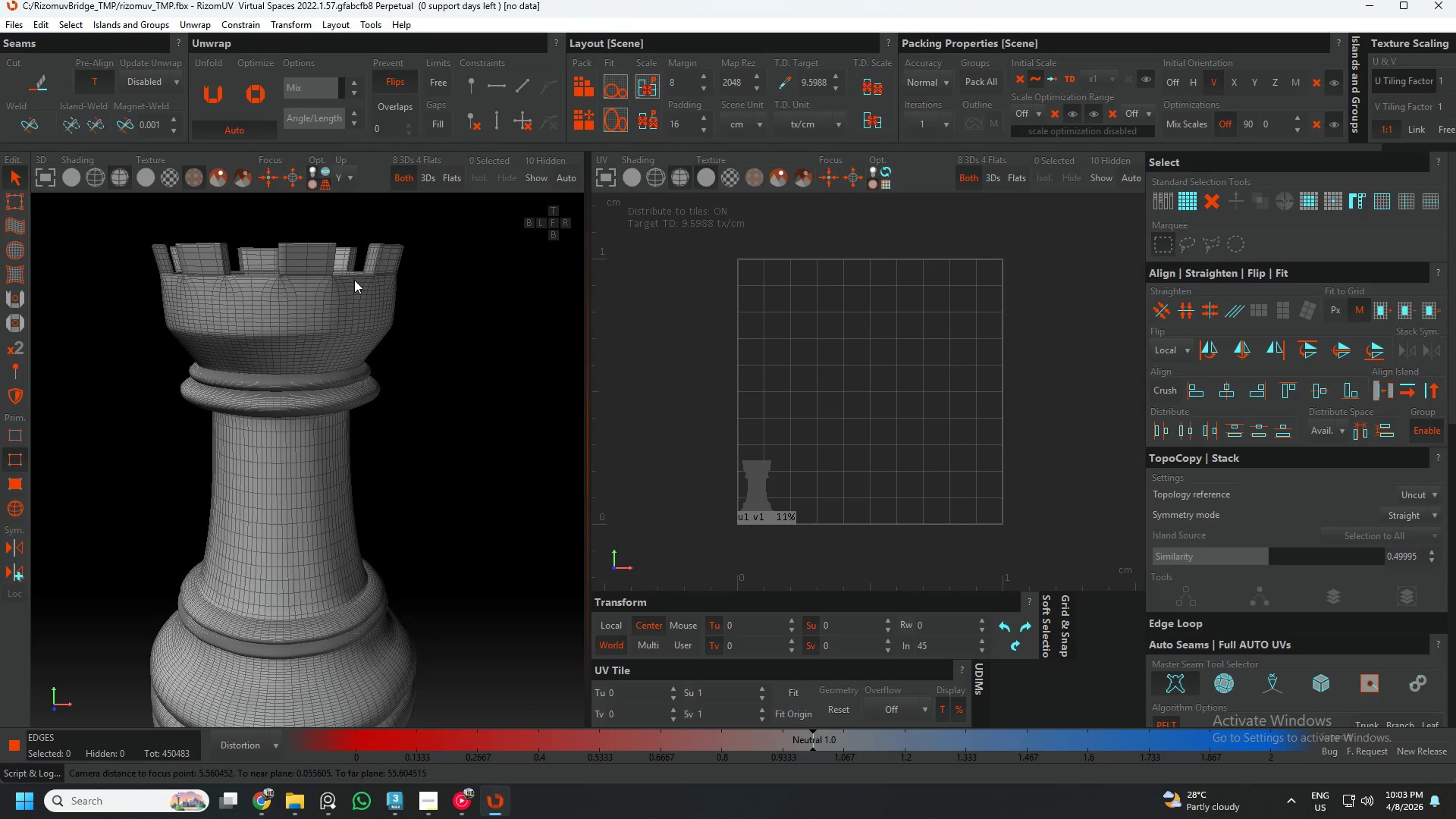 
scroll: coordinate [354, 280], scroll_direction: up, amount: 2.0
 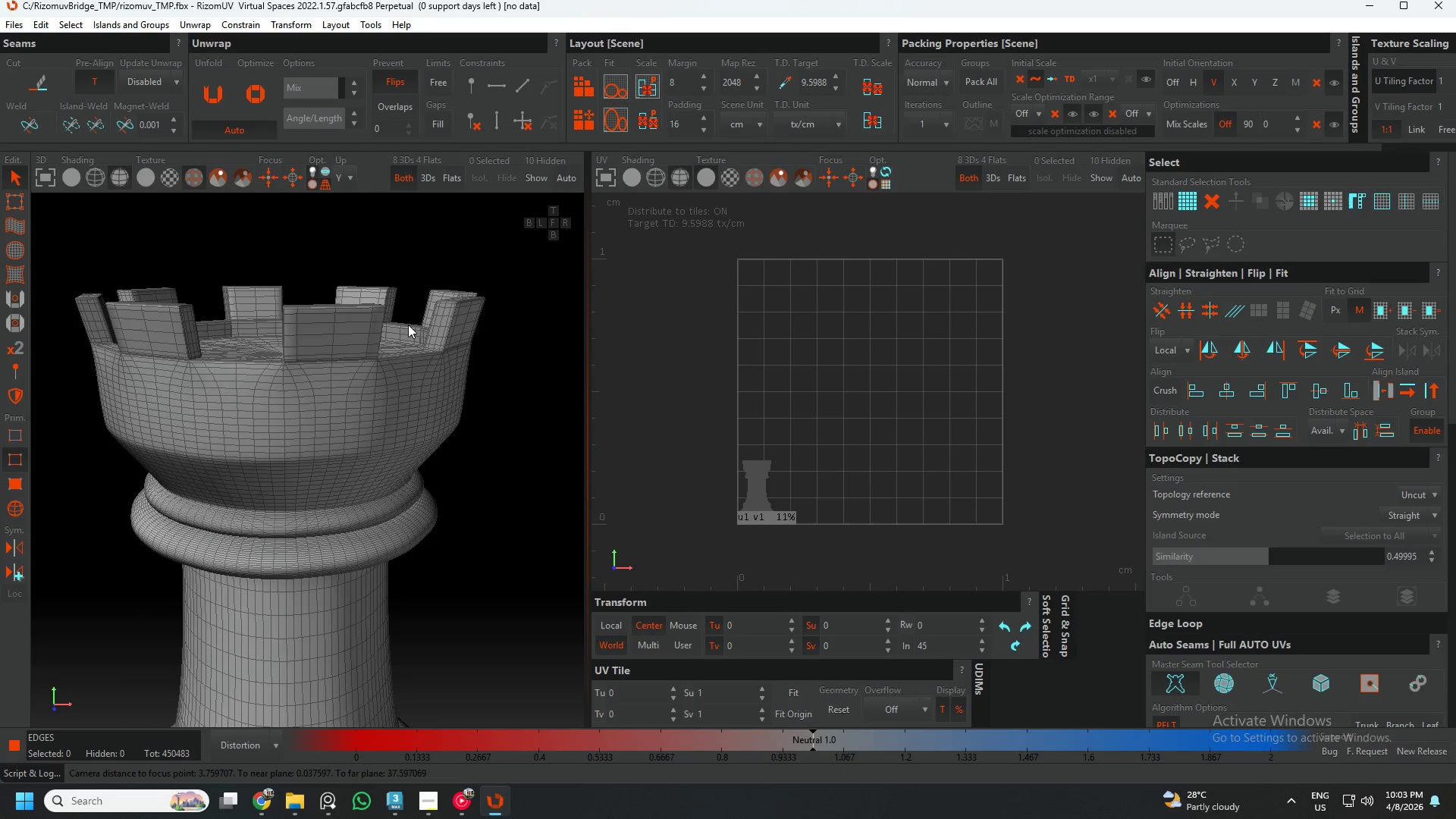 
key(Alt+AltLeft)
 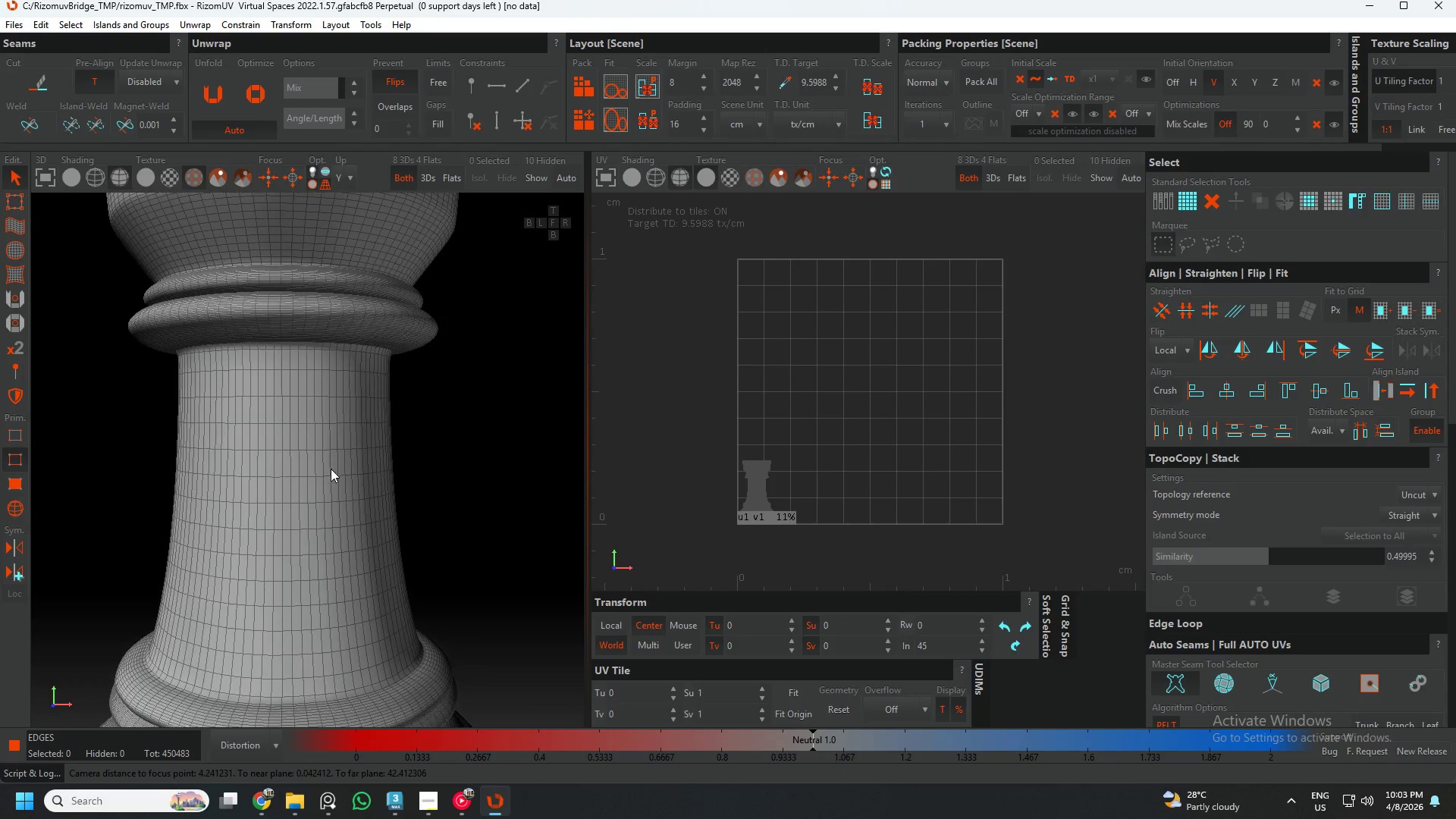 
hold_key(key=AltLeft, duration=0.38)
 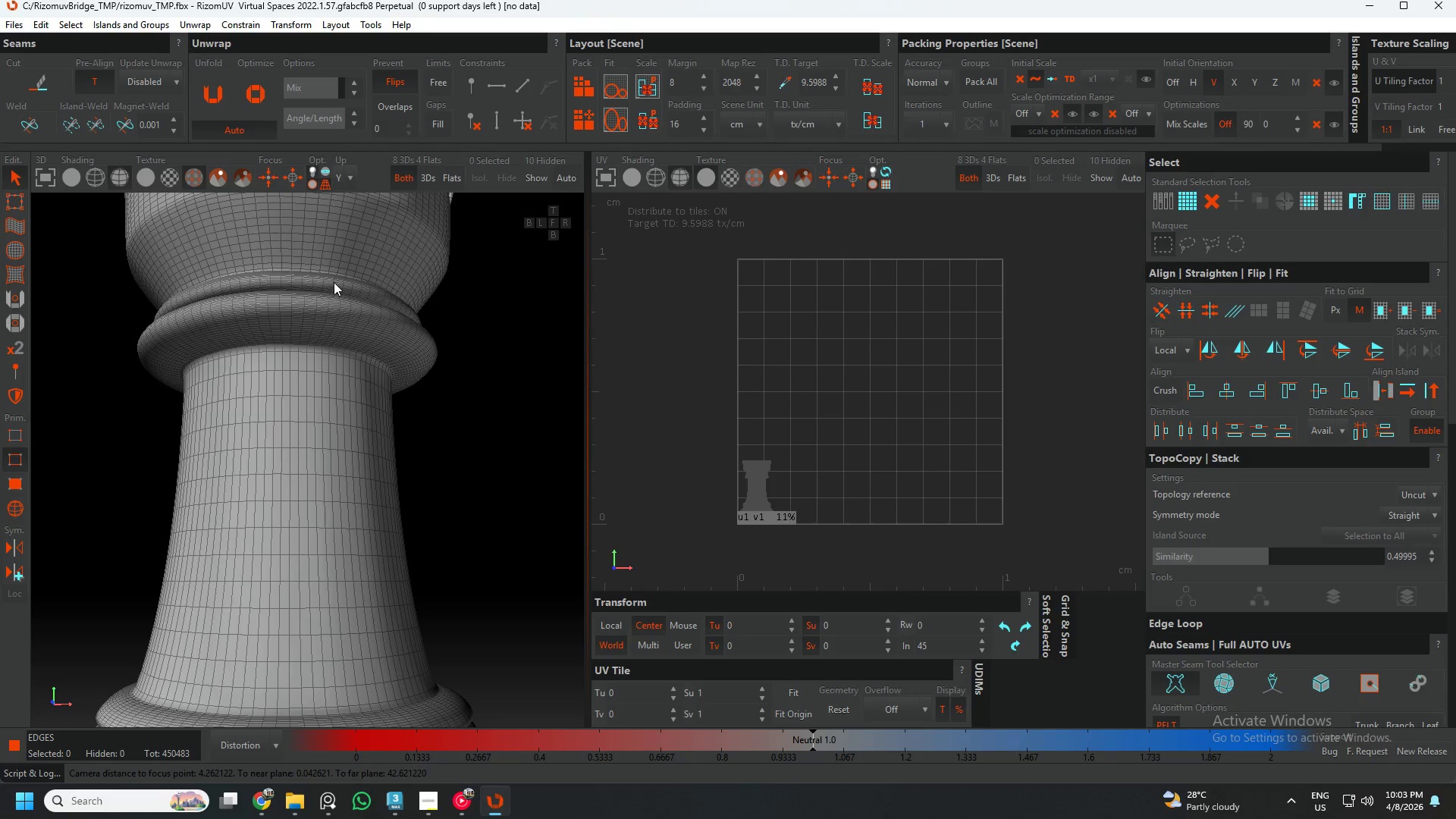 
hold_key(key=AltLeft, duration=0.84)
 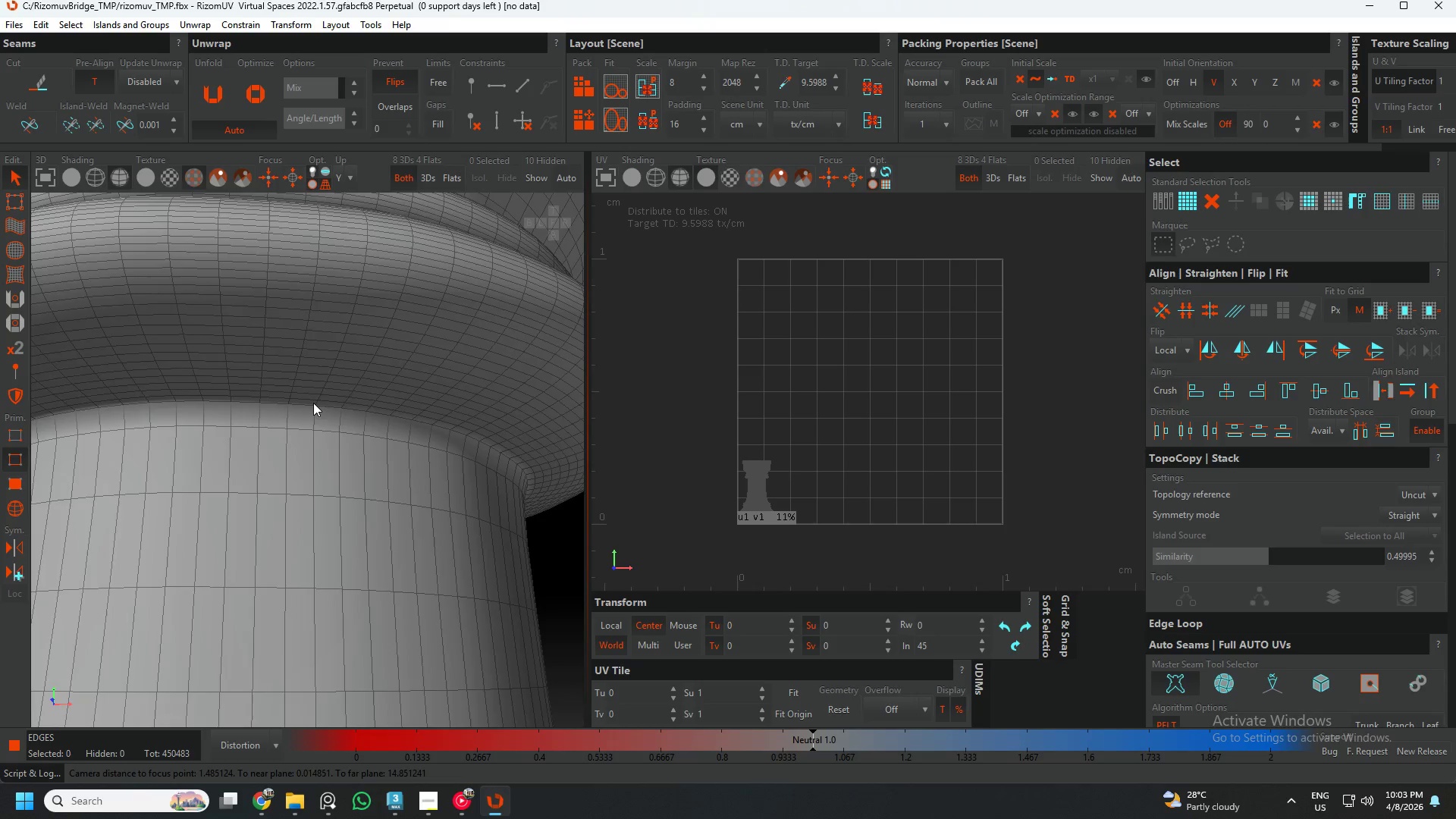 
hold_key(key=AltLeft, duration=3.5)
scroll: coordinate [312, 412], scroll_direction: up, amount: 9.0
 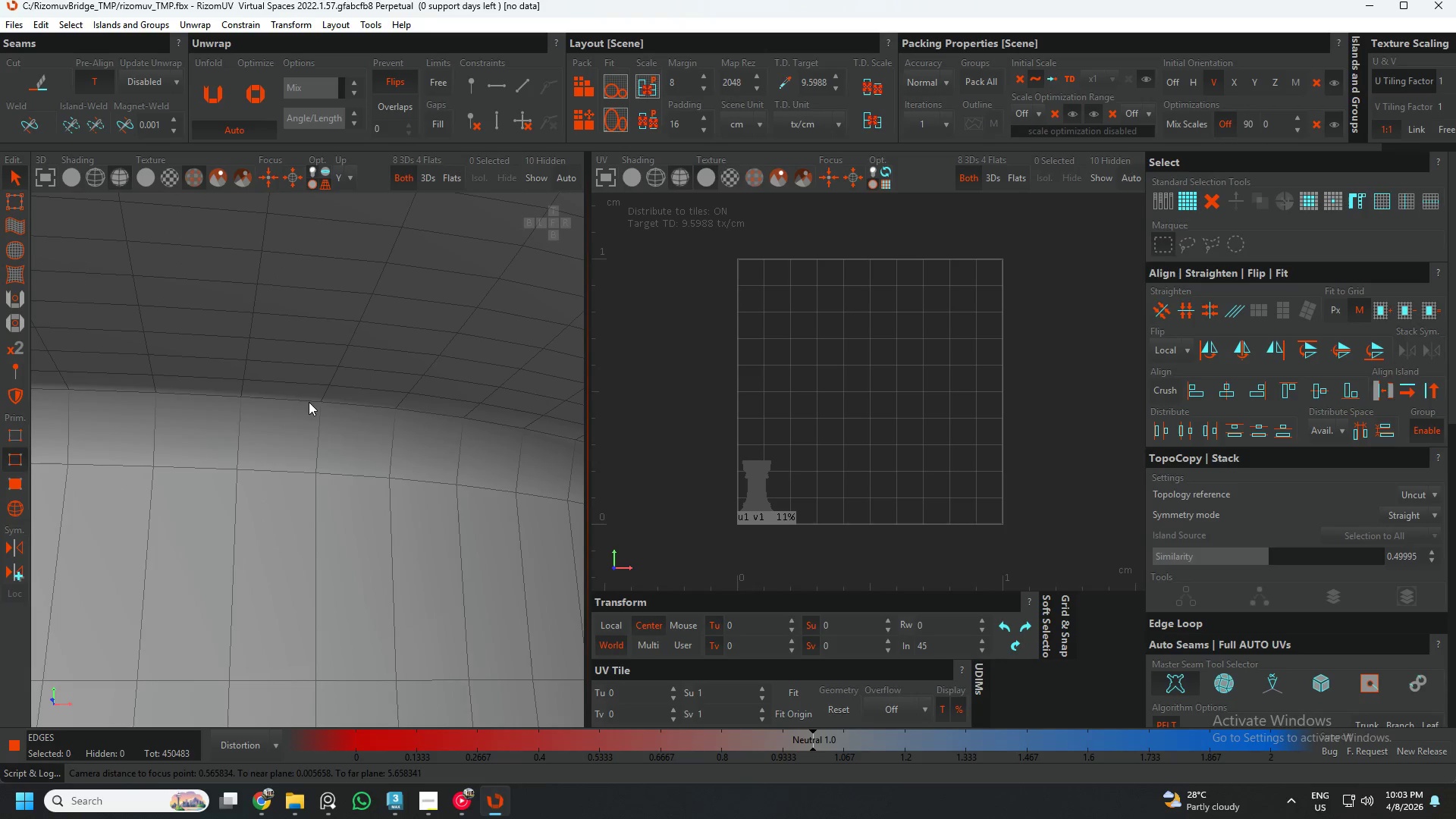 
double_click([309, 402])
 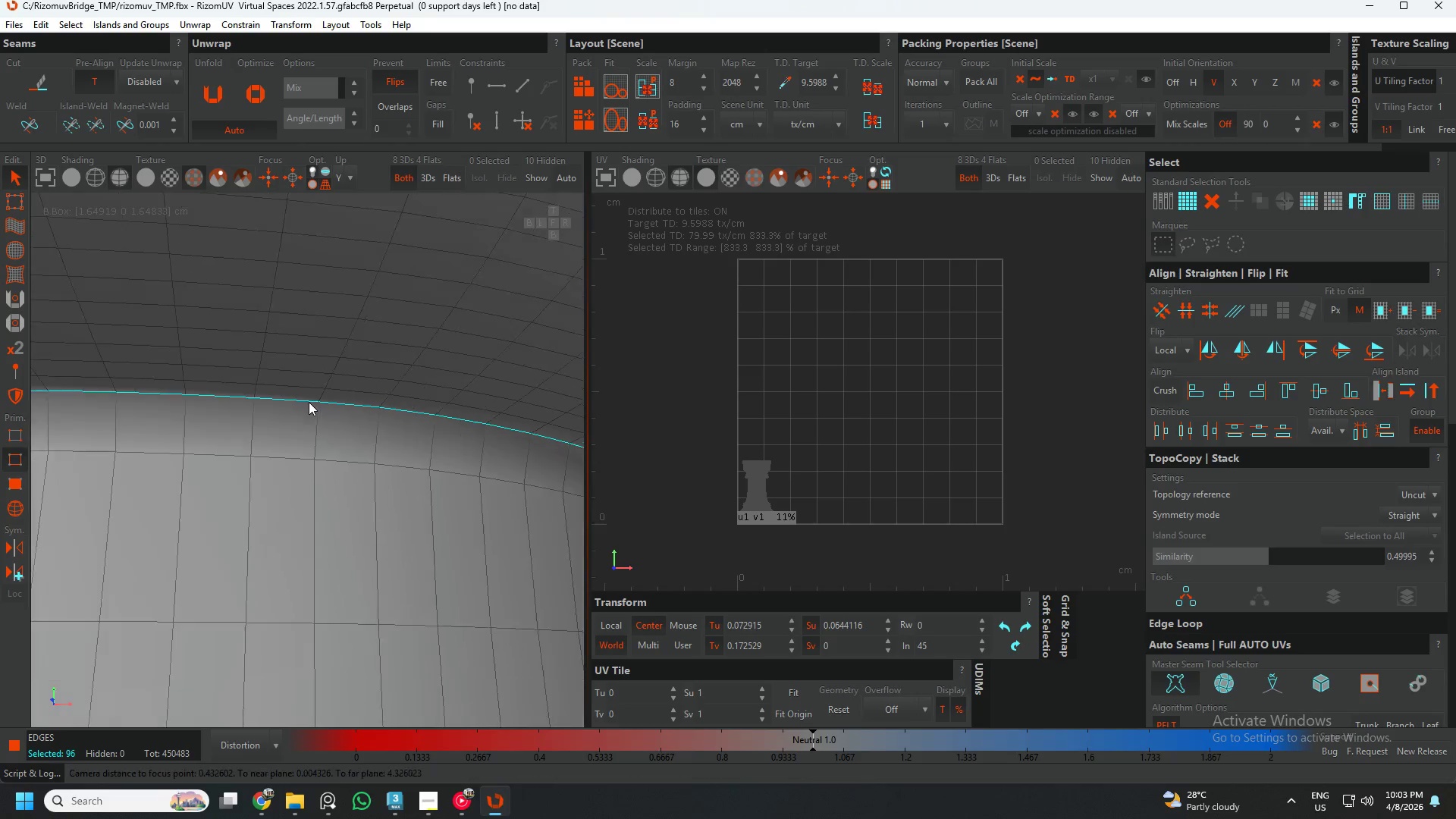 
key(C)
 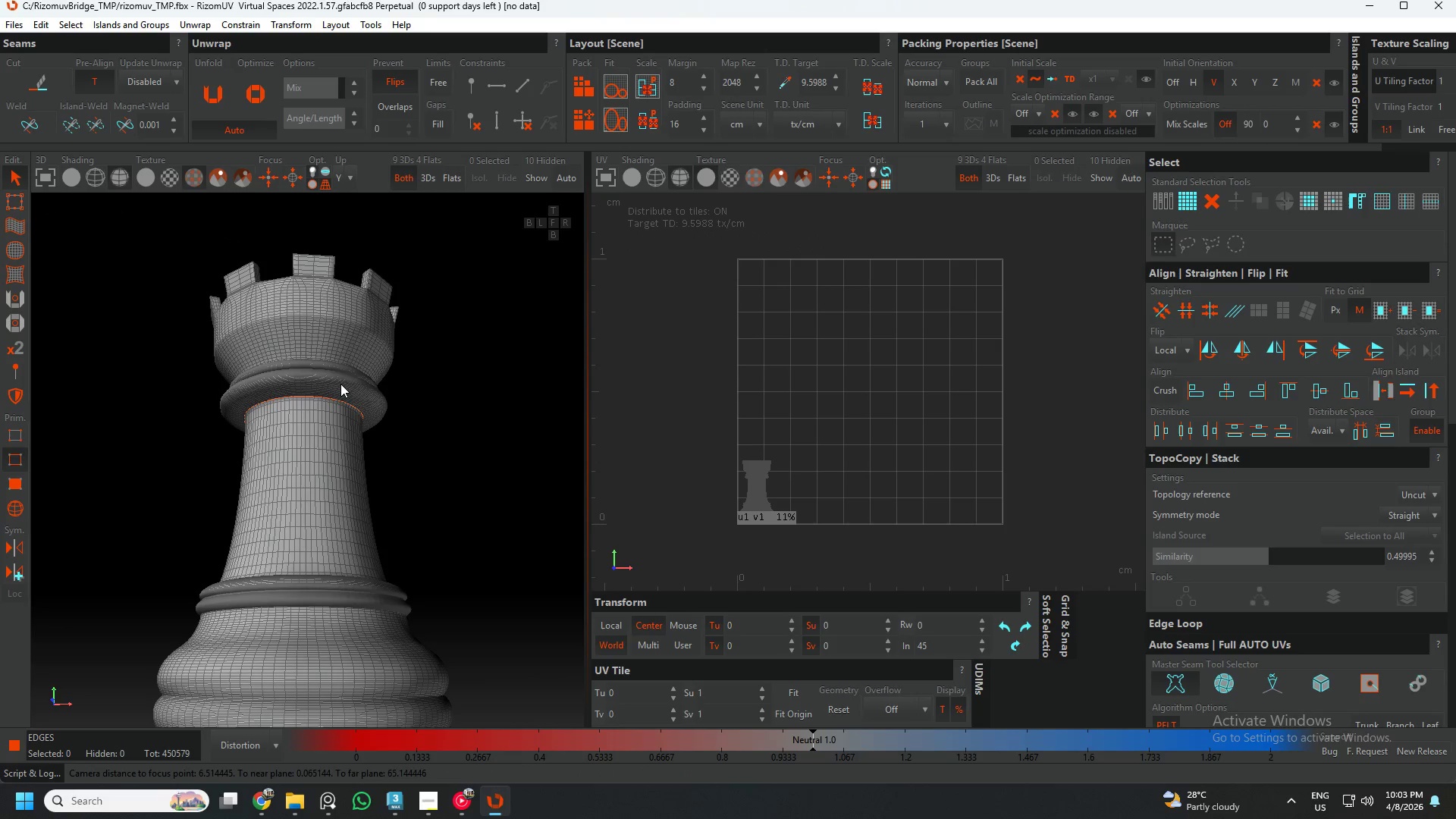 
hold_key(key=AltLeft, duration=0.53)
 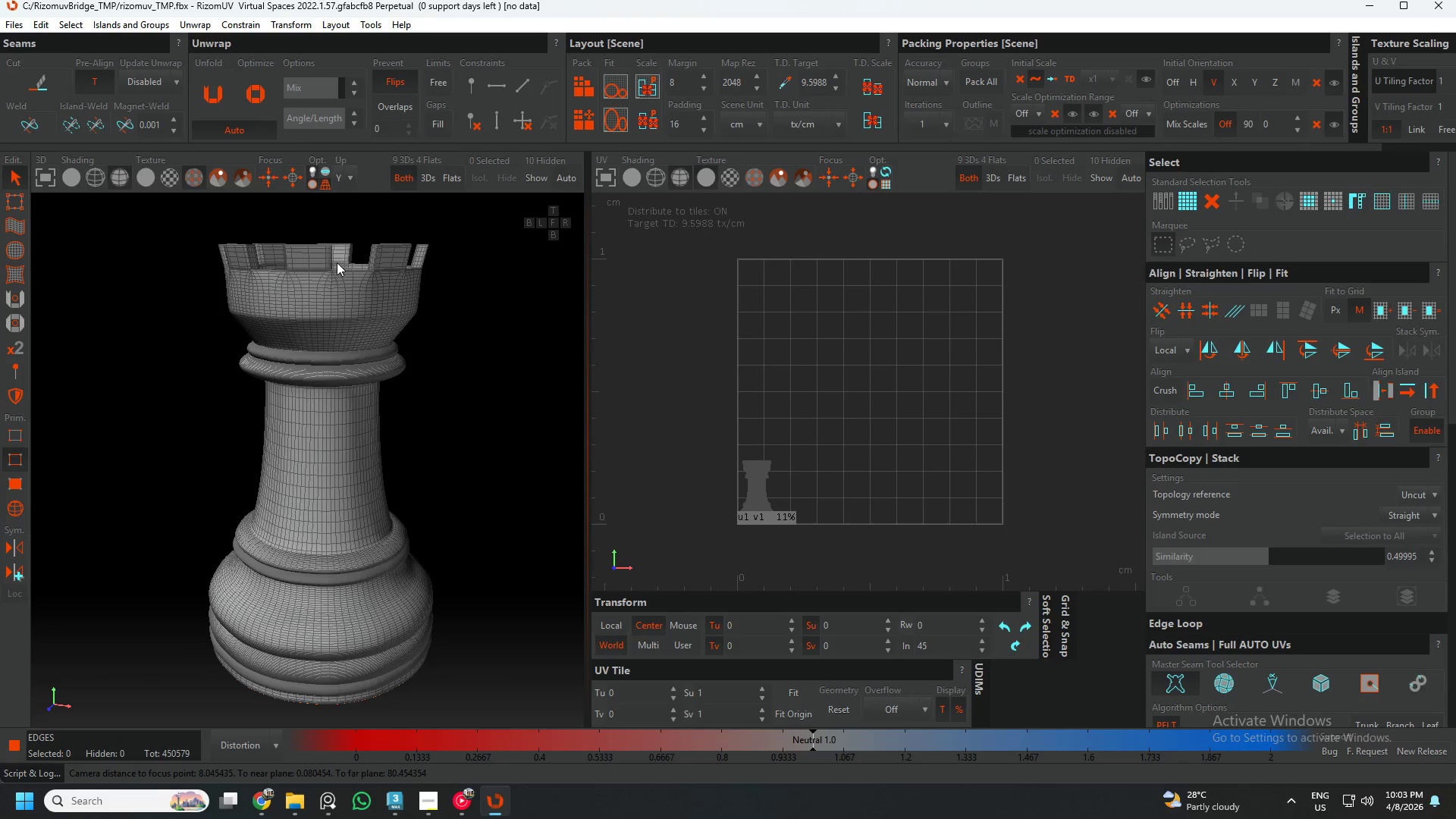 
scroll: coordinate [340, 384], scroll_direction: down, amount: 16.0
 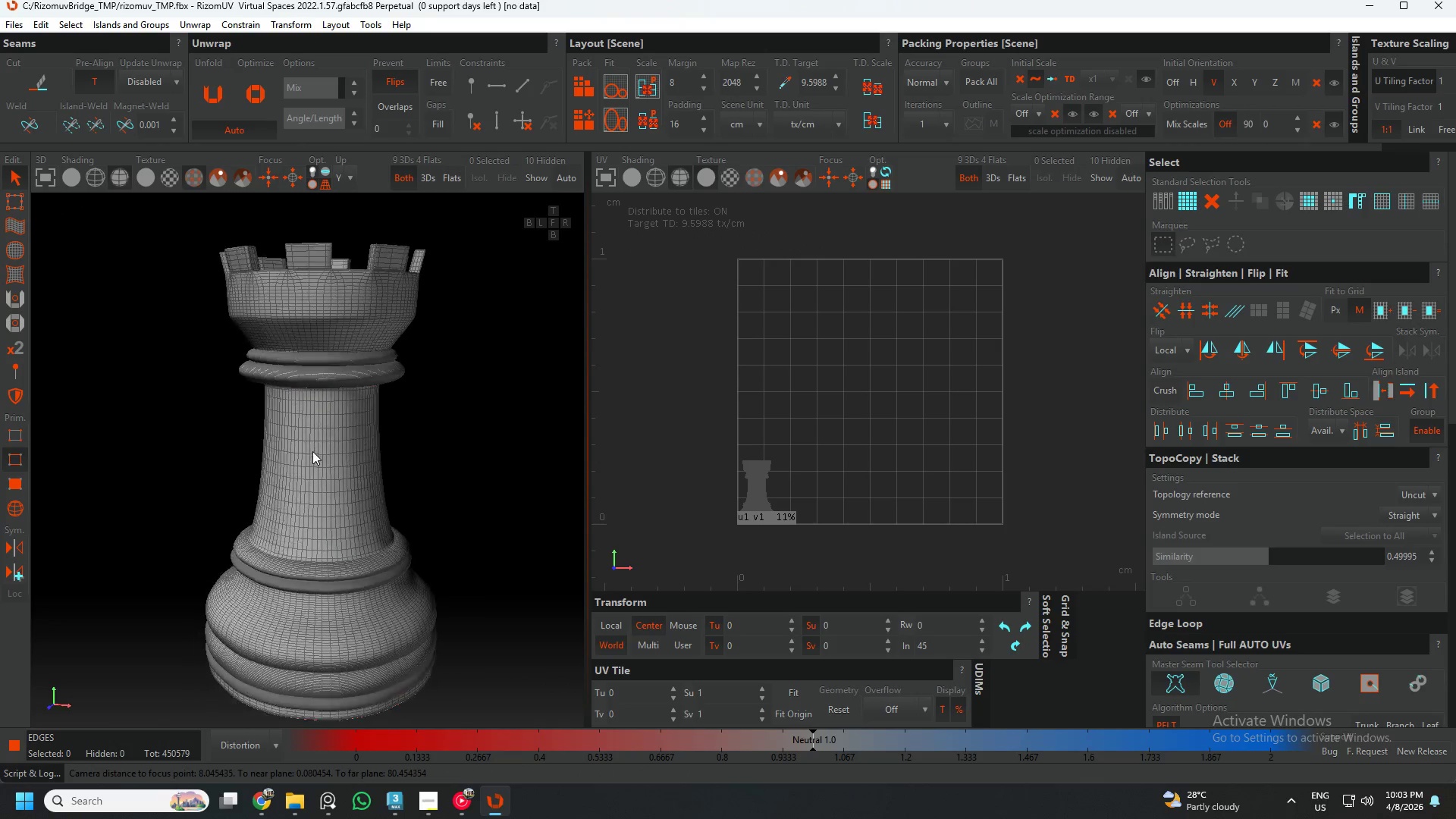 
hold_key(key=AltLeft, duration=0.41)
 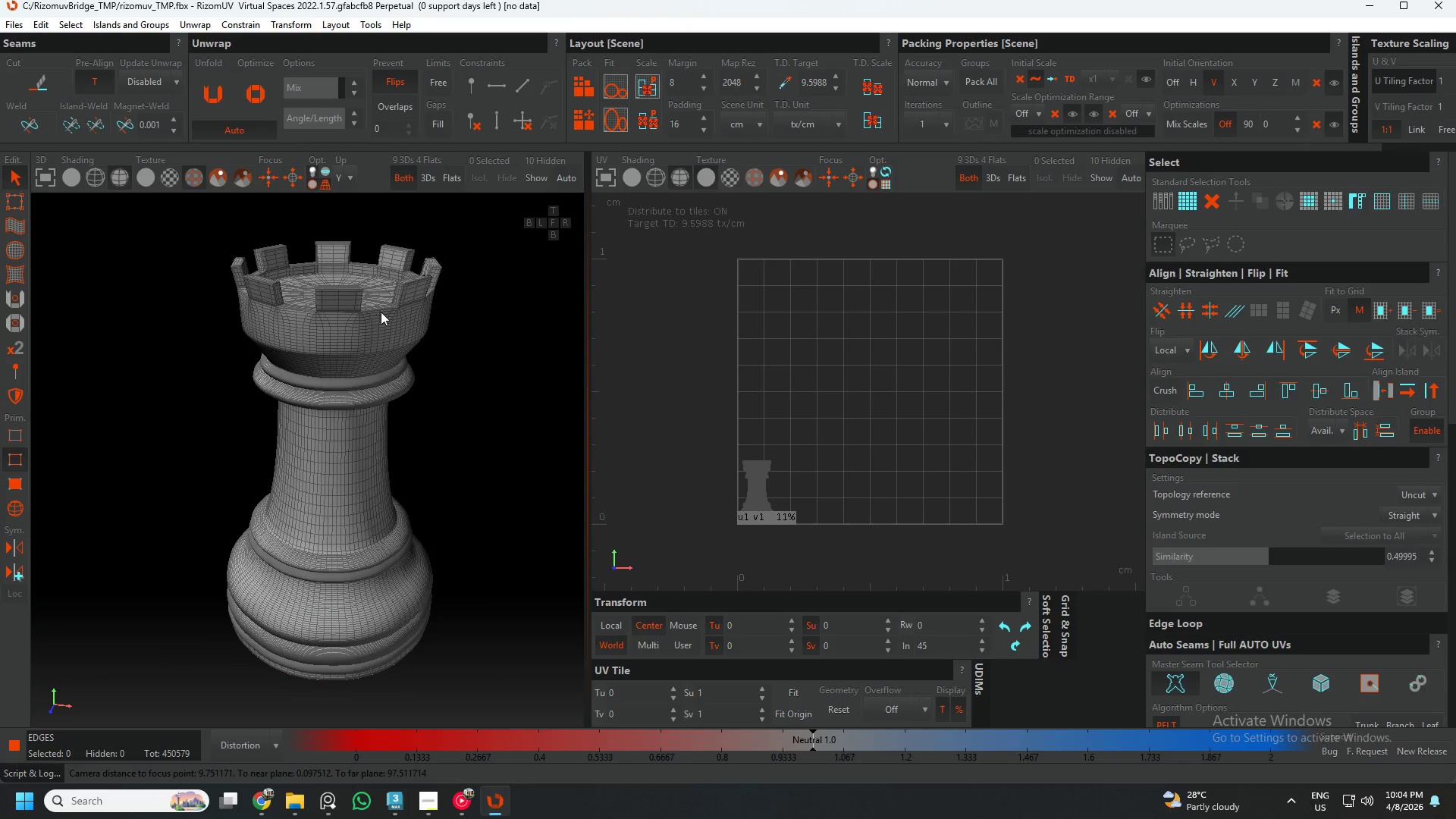 
scroll: coordinate [440, 304], scroll_direction: up, amount: 17.0
 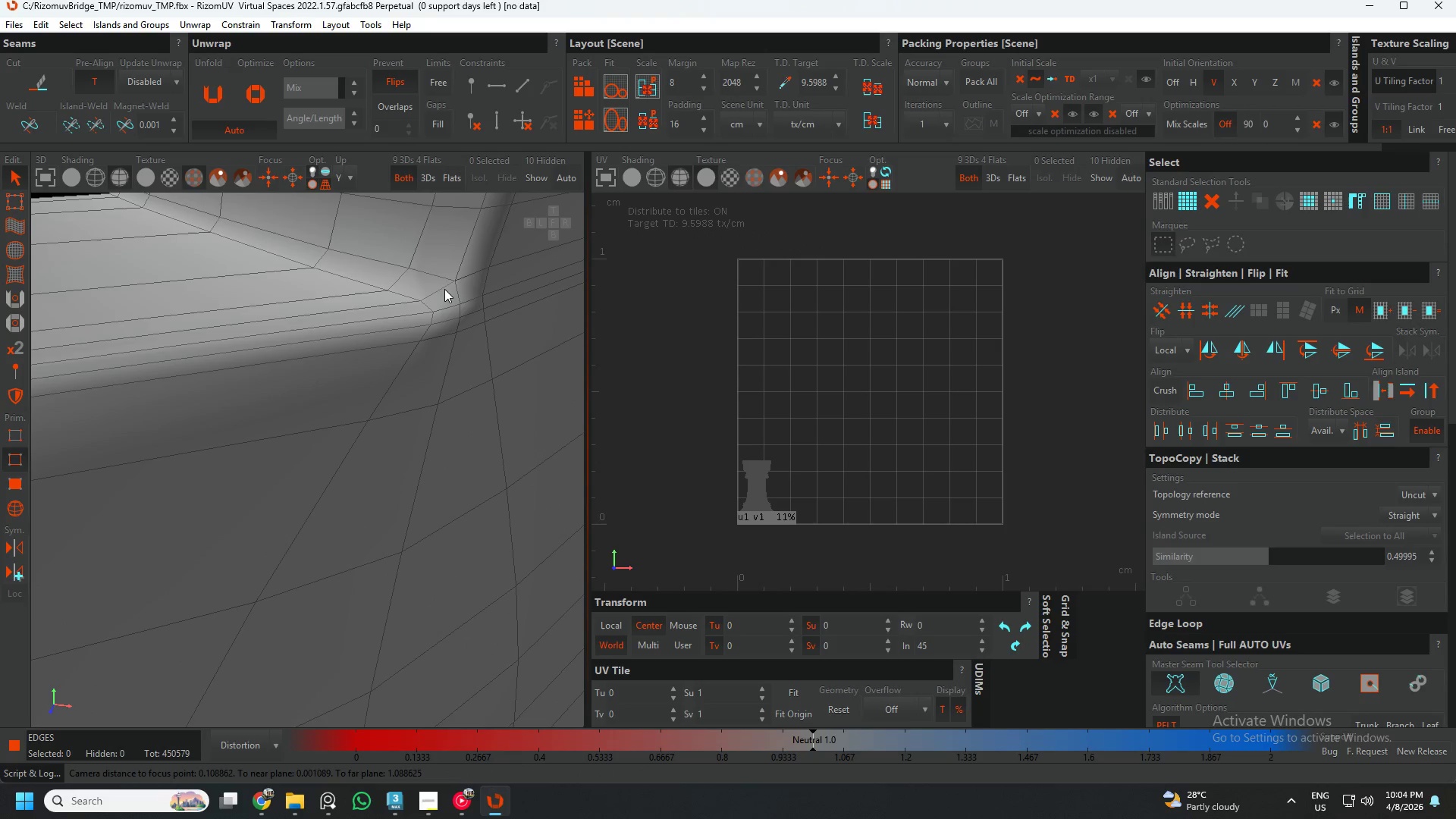 
double_click([444, 289])
 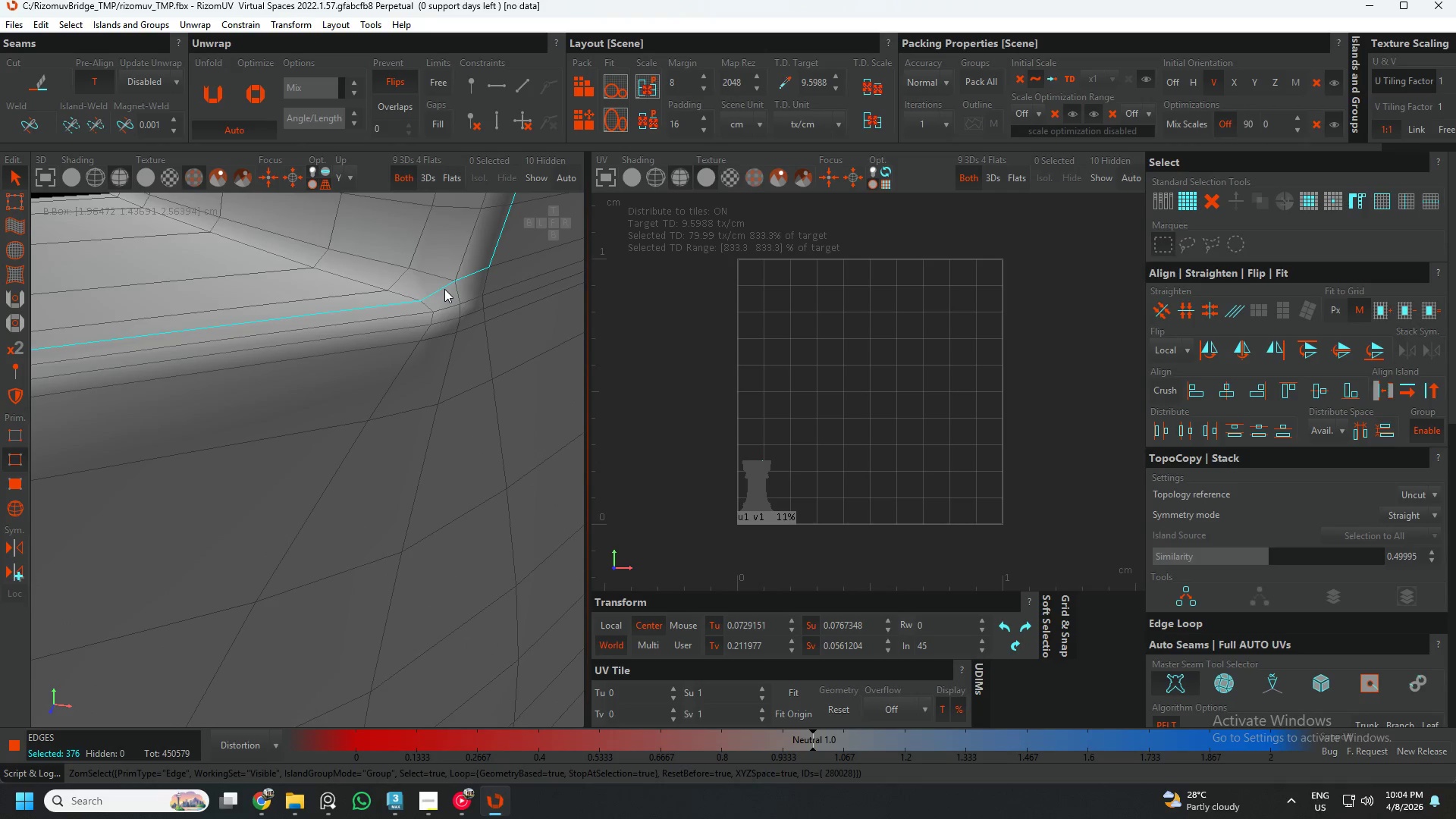 
scroll: coordinate [444, 289], scroll_direction: none, amount: 0.0
 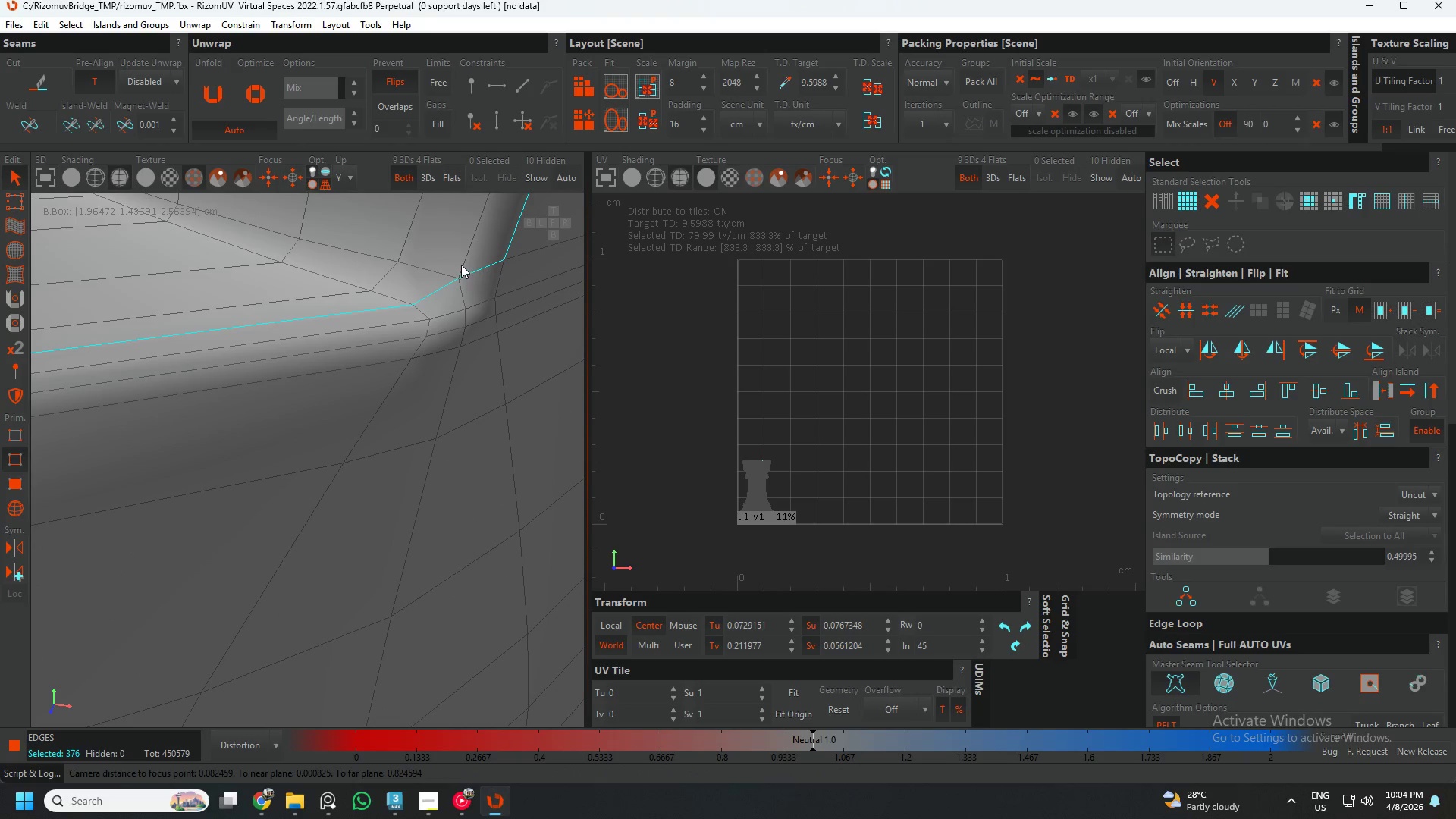 
double_click([461, 265])
 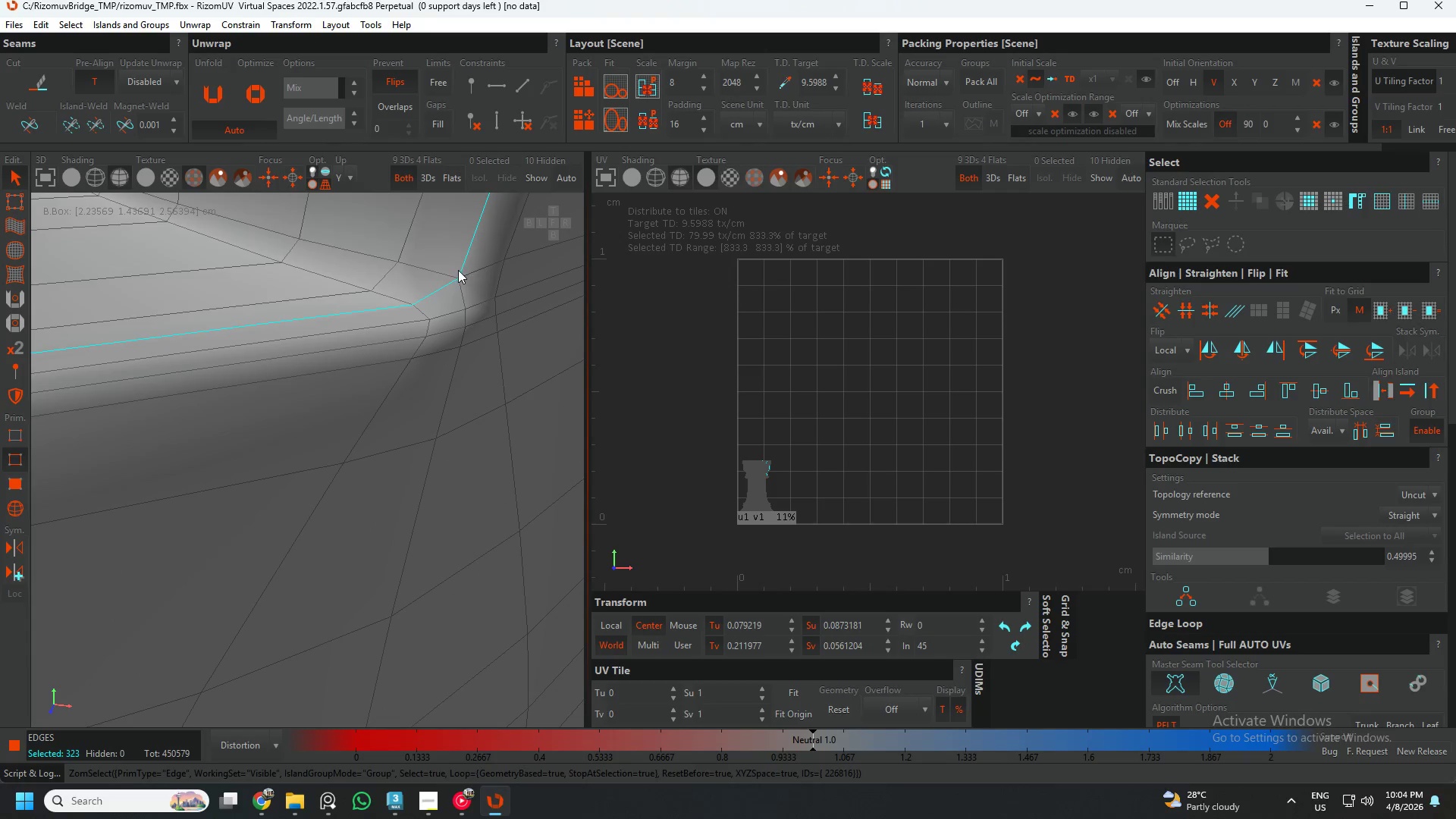 
scroll: coordinate [452, 289], scroll_direction: down, amount: 12.0
 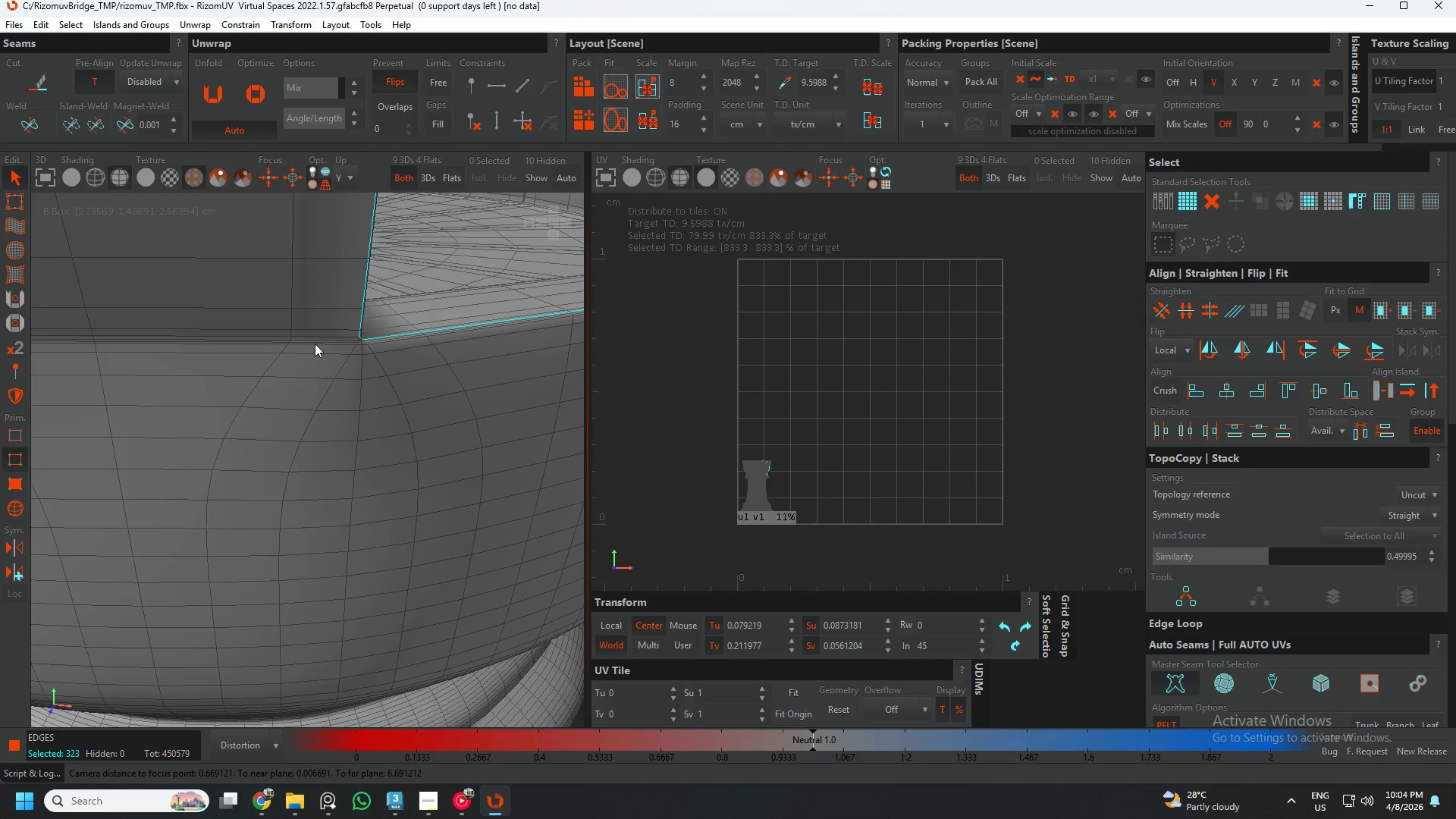 
hold_key(key=AltLeft, duration=0.67)
 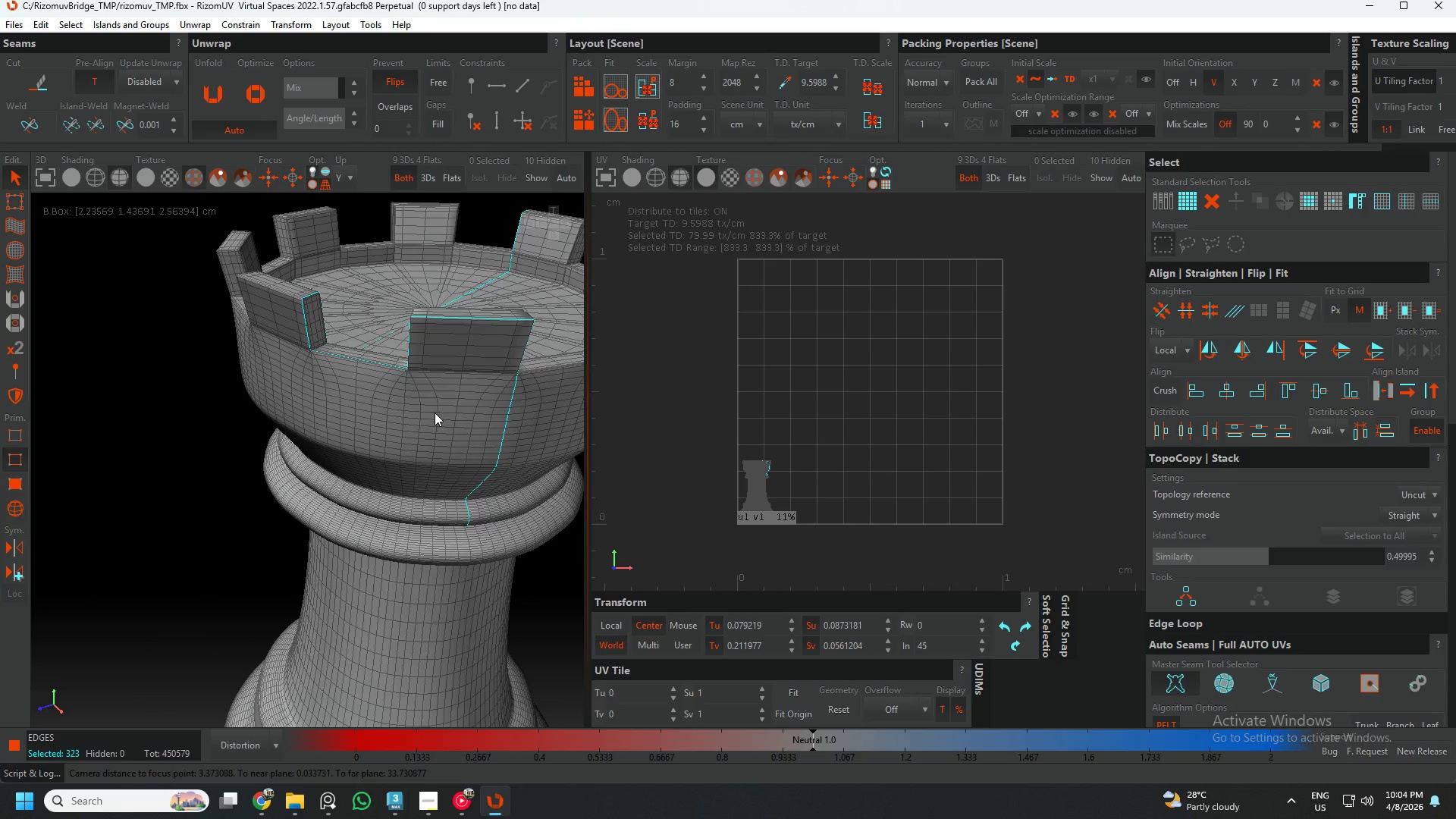 
scroll: coordinate [310, 344], scroll_direction: down, amount: 8.0
 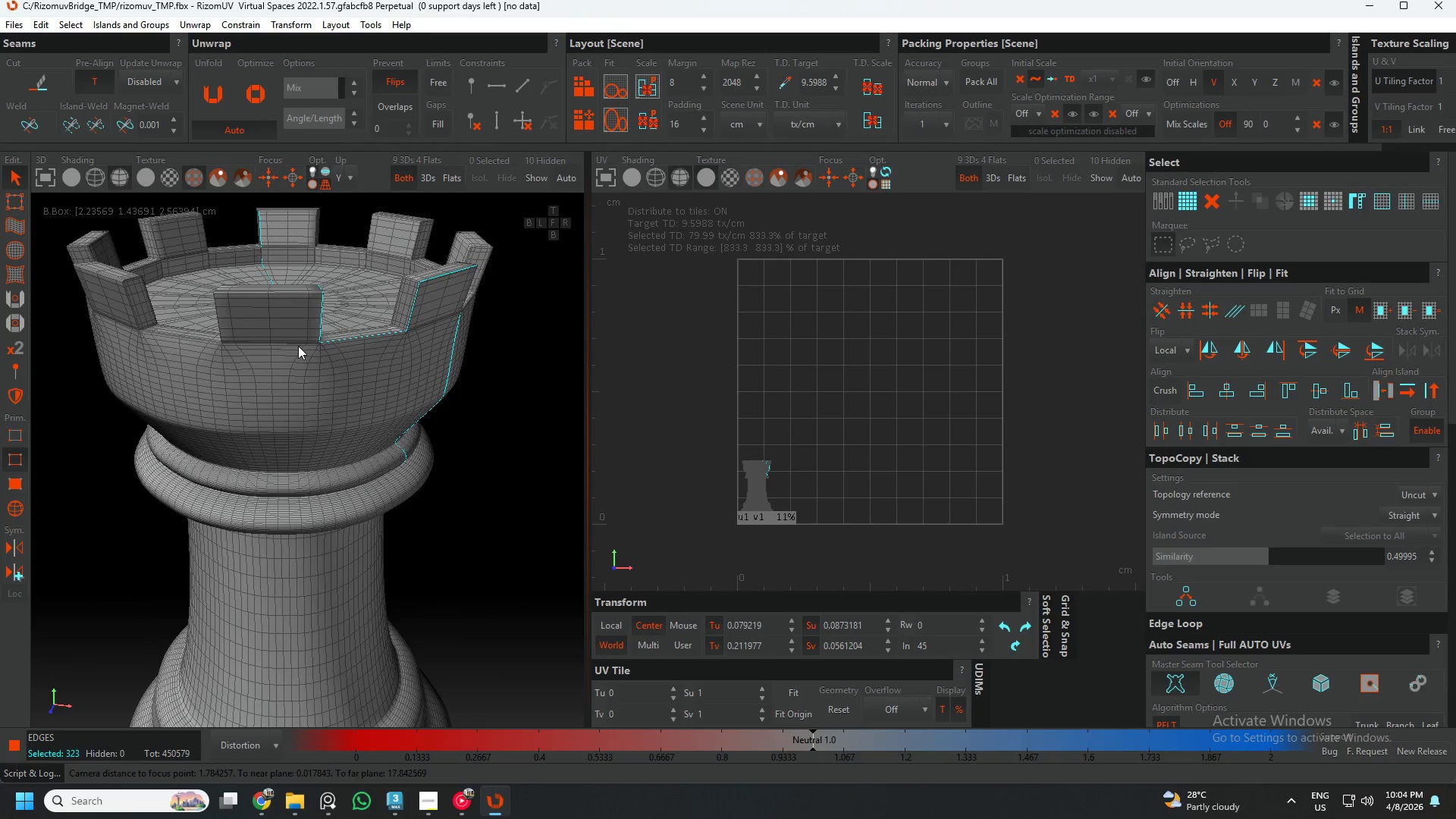 
hold_key(key=AltLeft, duration=0.38)
 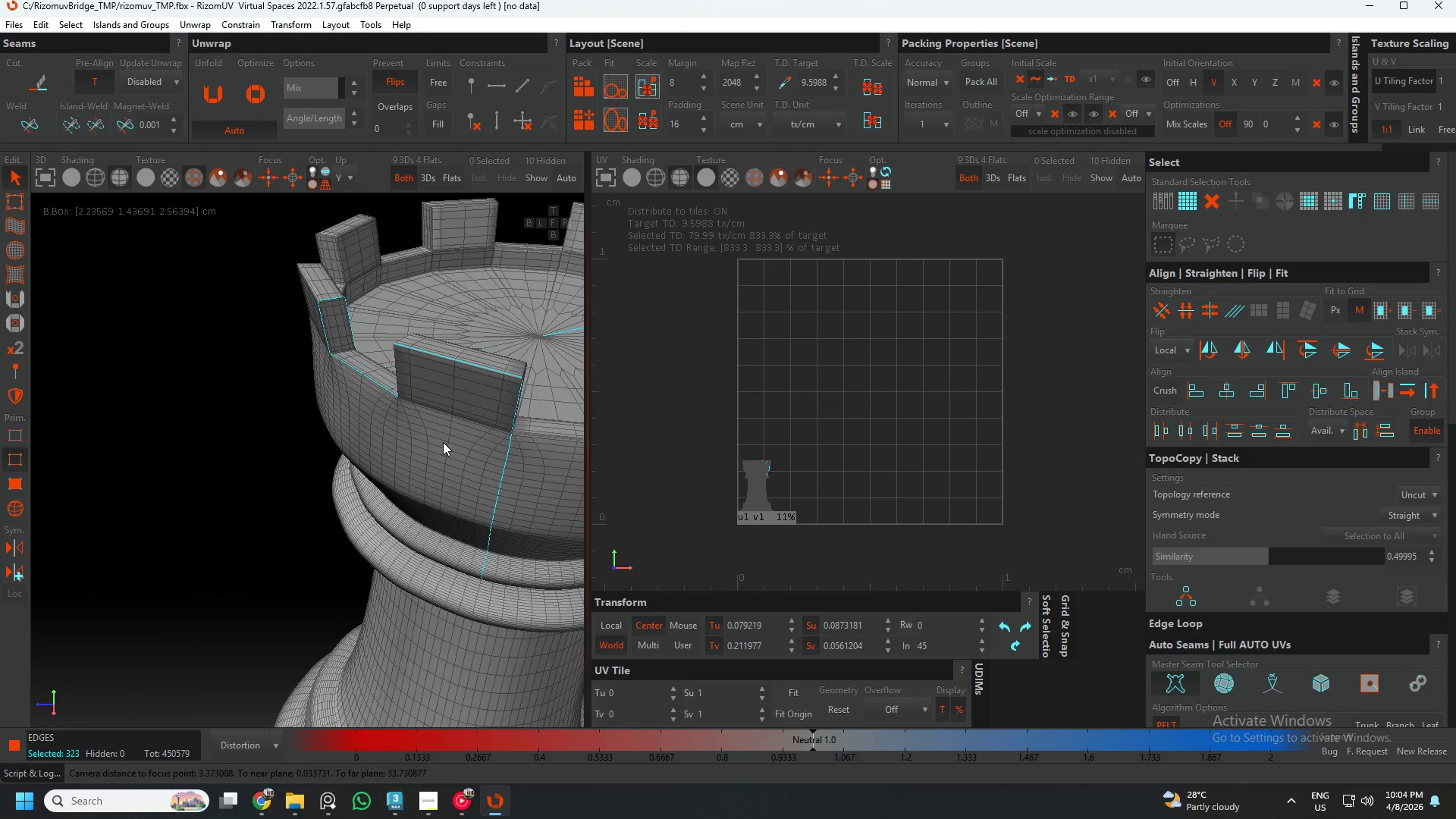 
hold_key(key=AltLeft, duration=0.41)
 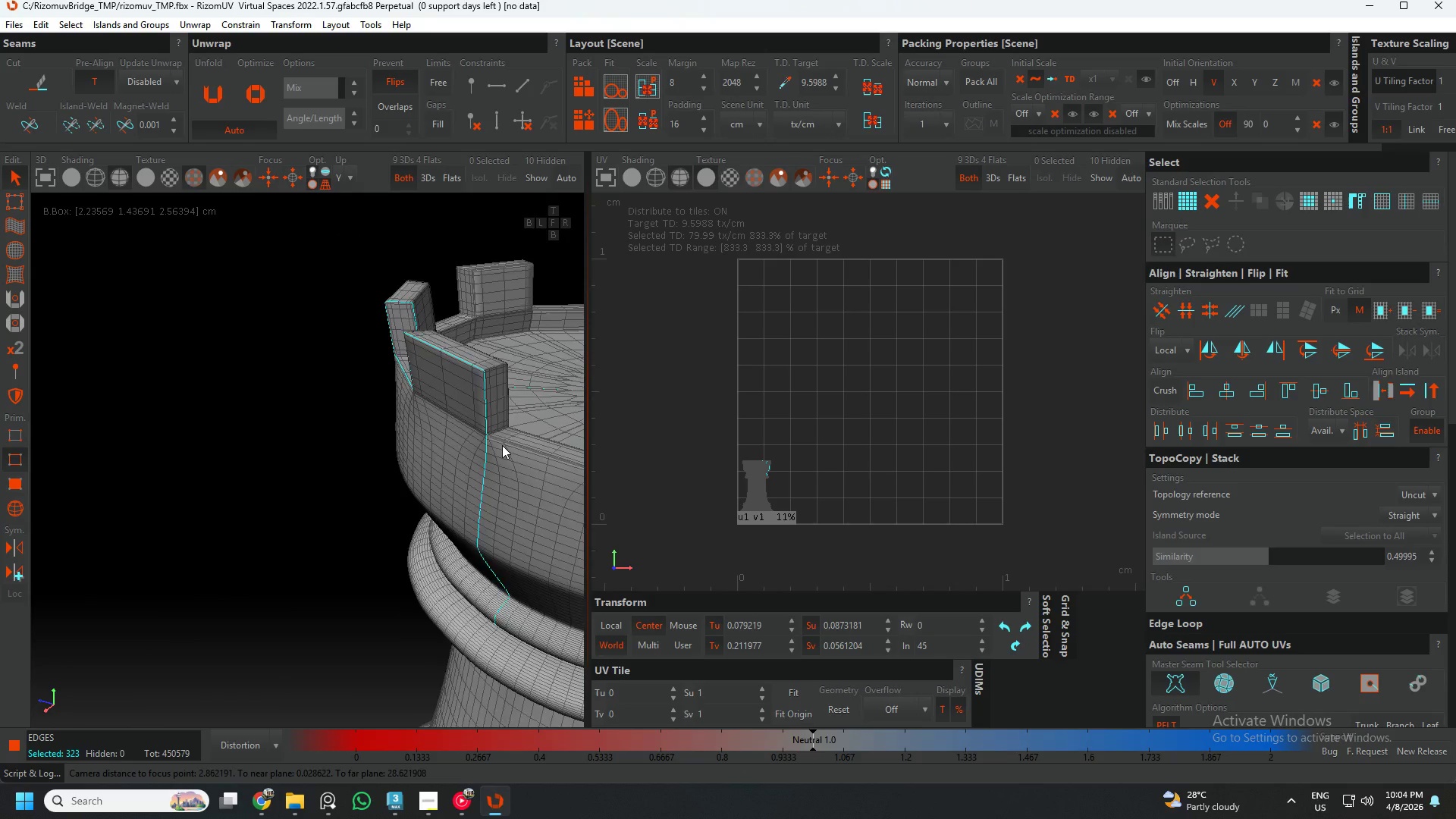 
hold_key(key=ControlLeft, duration=0.89)
 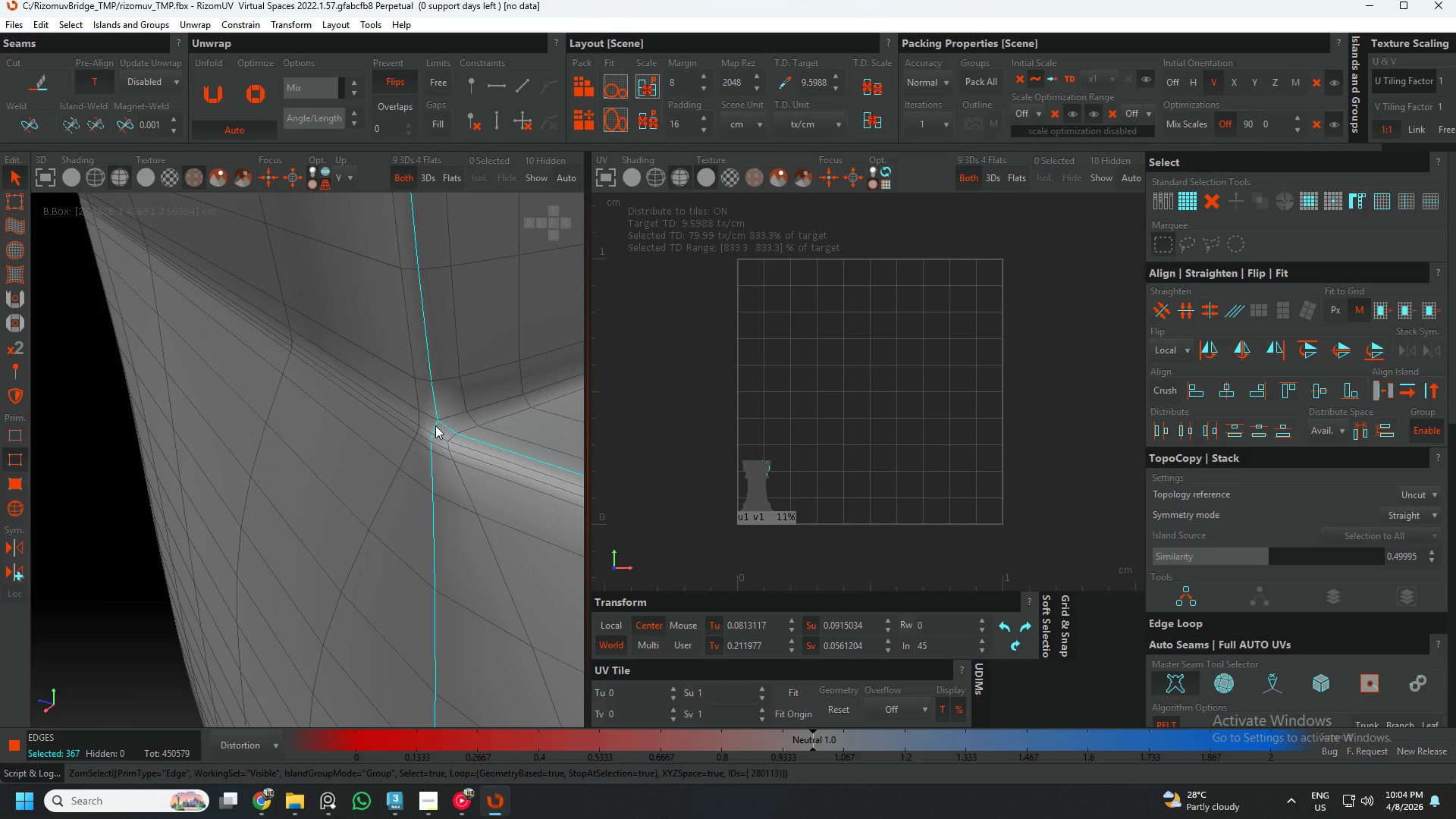 
scroll: coordinate [459, 425], scroll_direction: up, amount: 11.0
 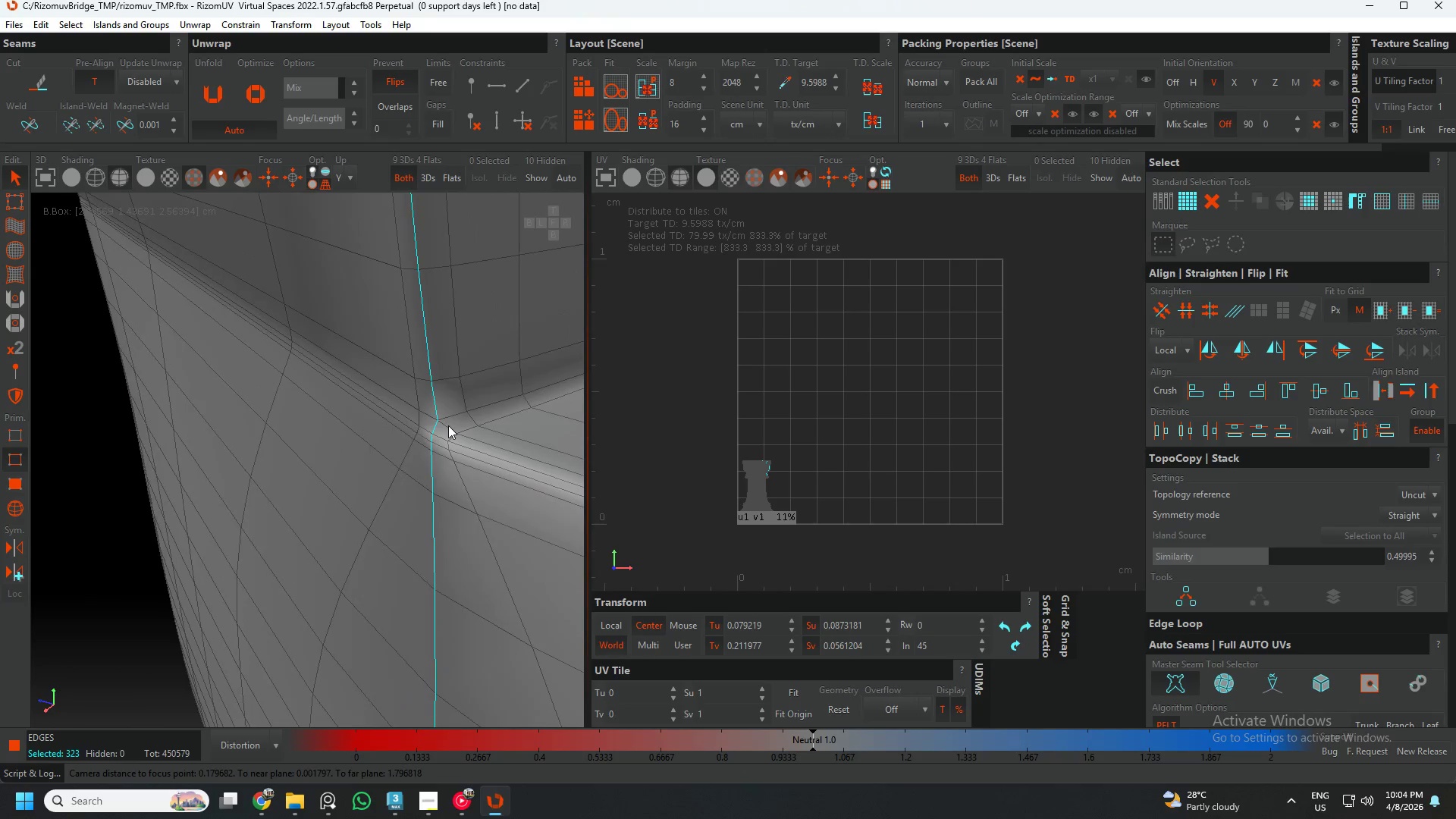 
left_click([448, 425])
 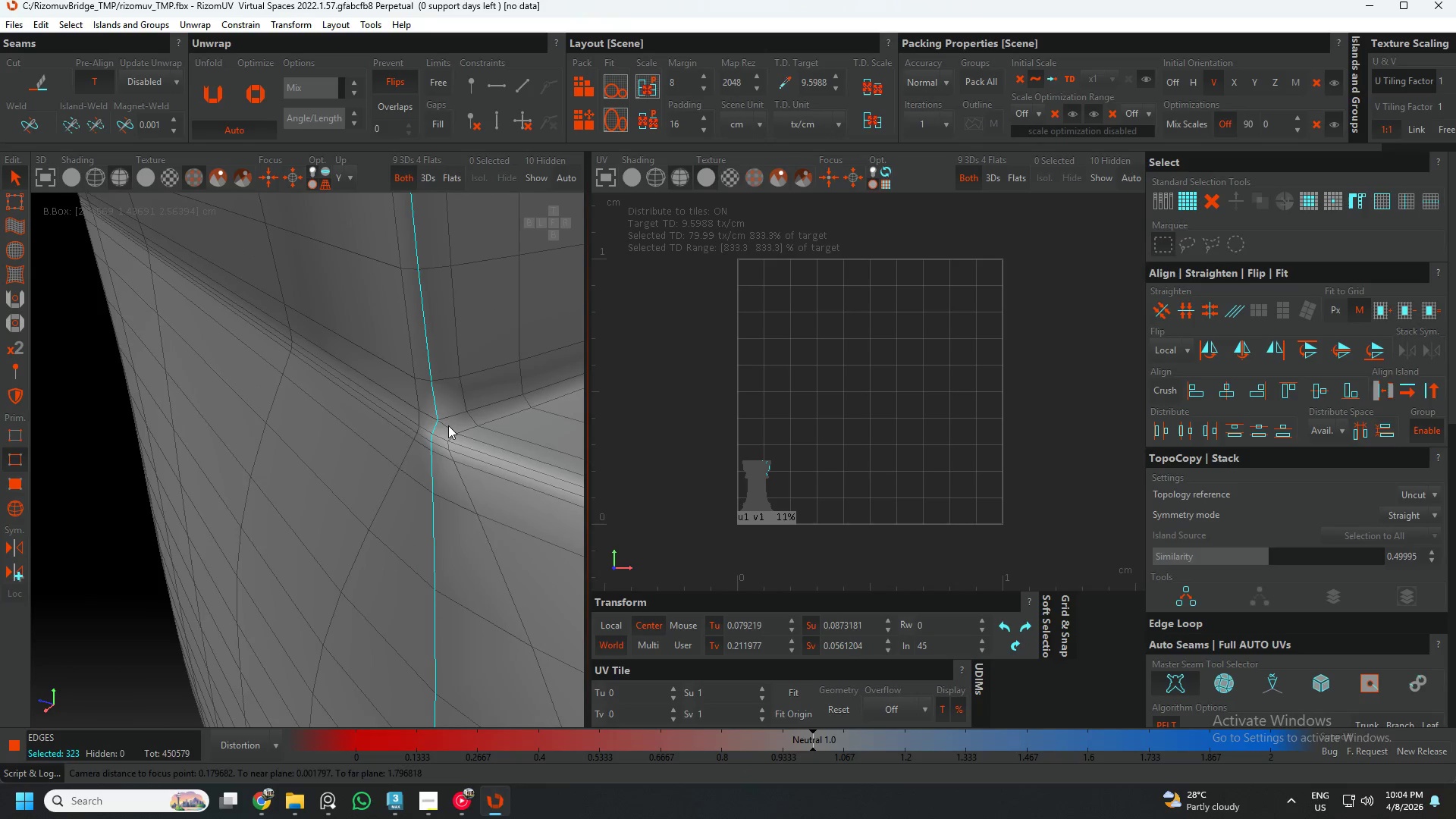 
double_click([448, 425])
 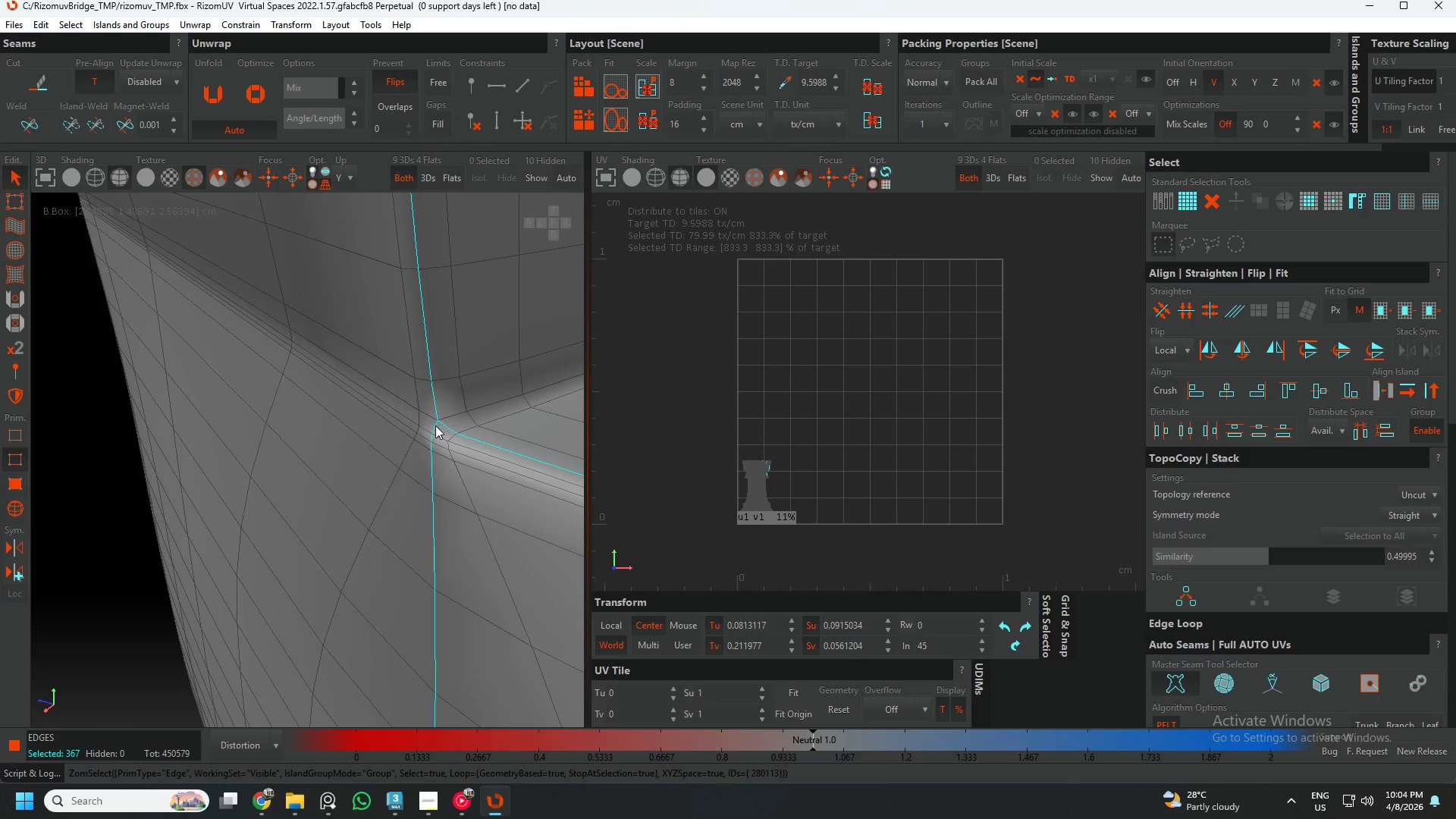 
hold_key(key=AltLeft, duration=0.61)
double_click([435, 425])
 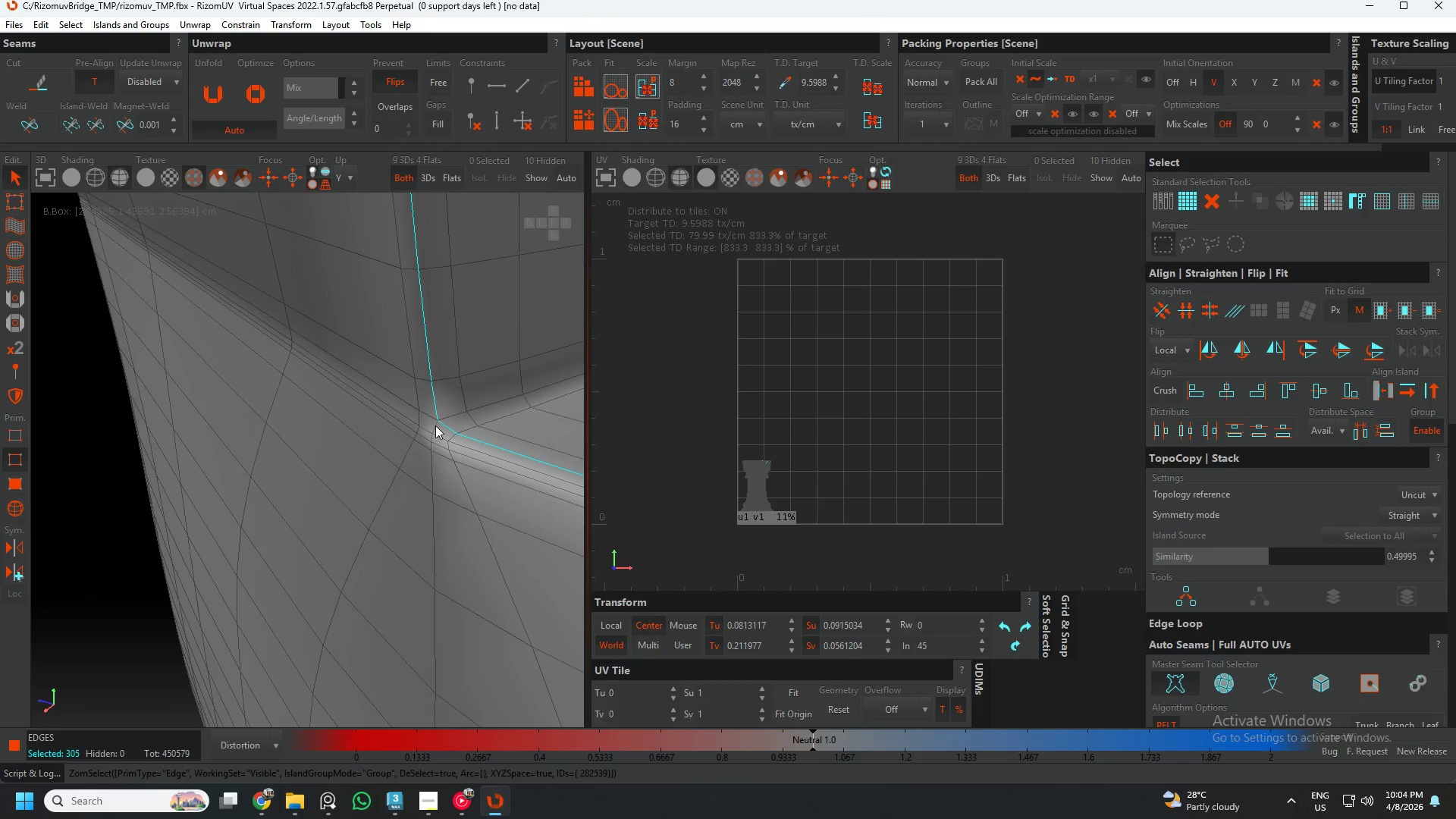 
hold_key(key=AltLeft, duration=0.58)
 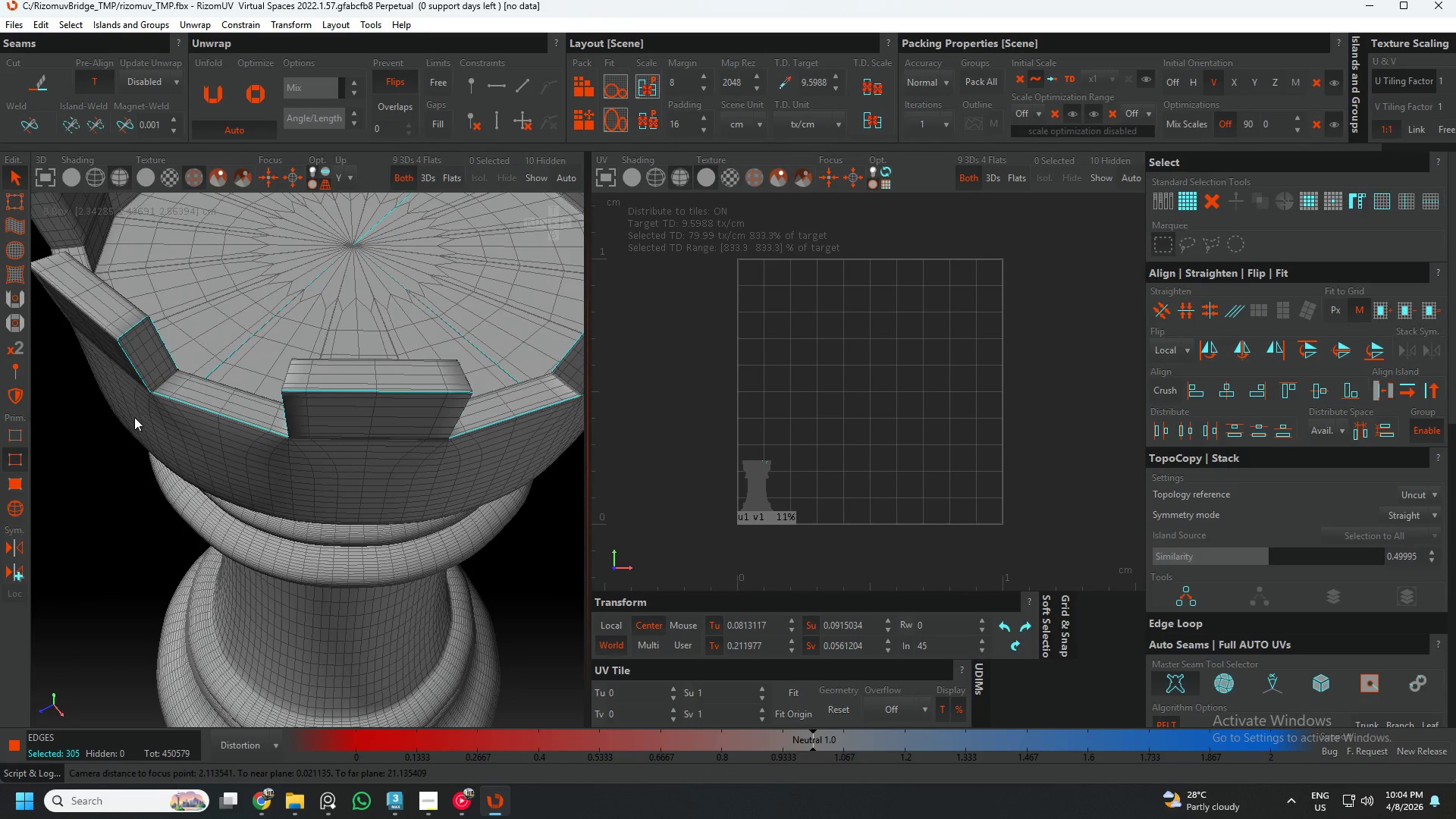 
scroll: coordinate [435, 425], scroll_direction: down, amount: 13.0
 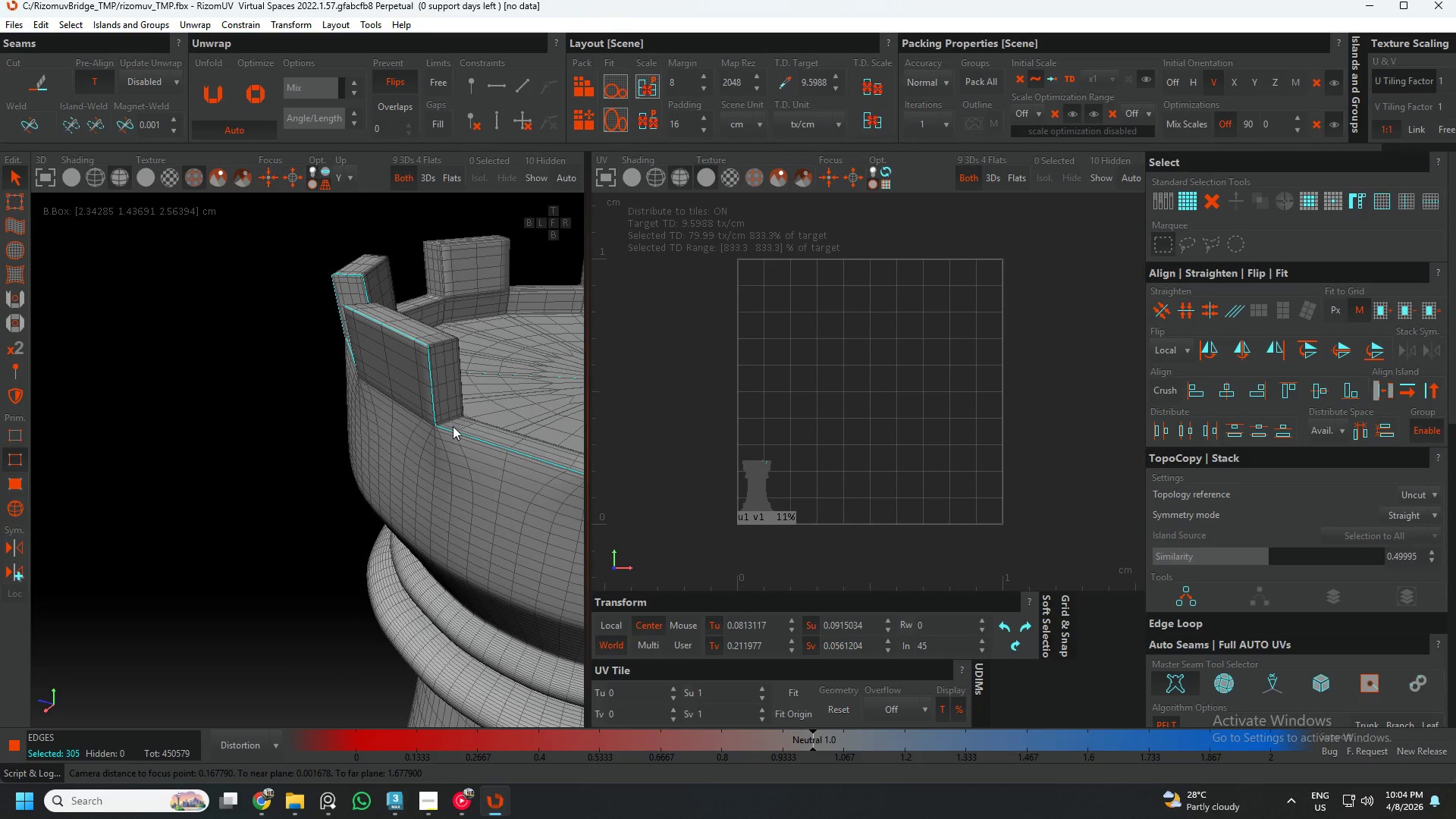 
hold_key(key=AltLeft, duration=0.91)
 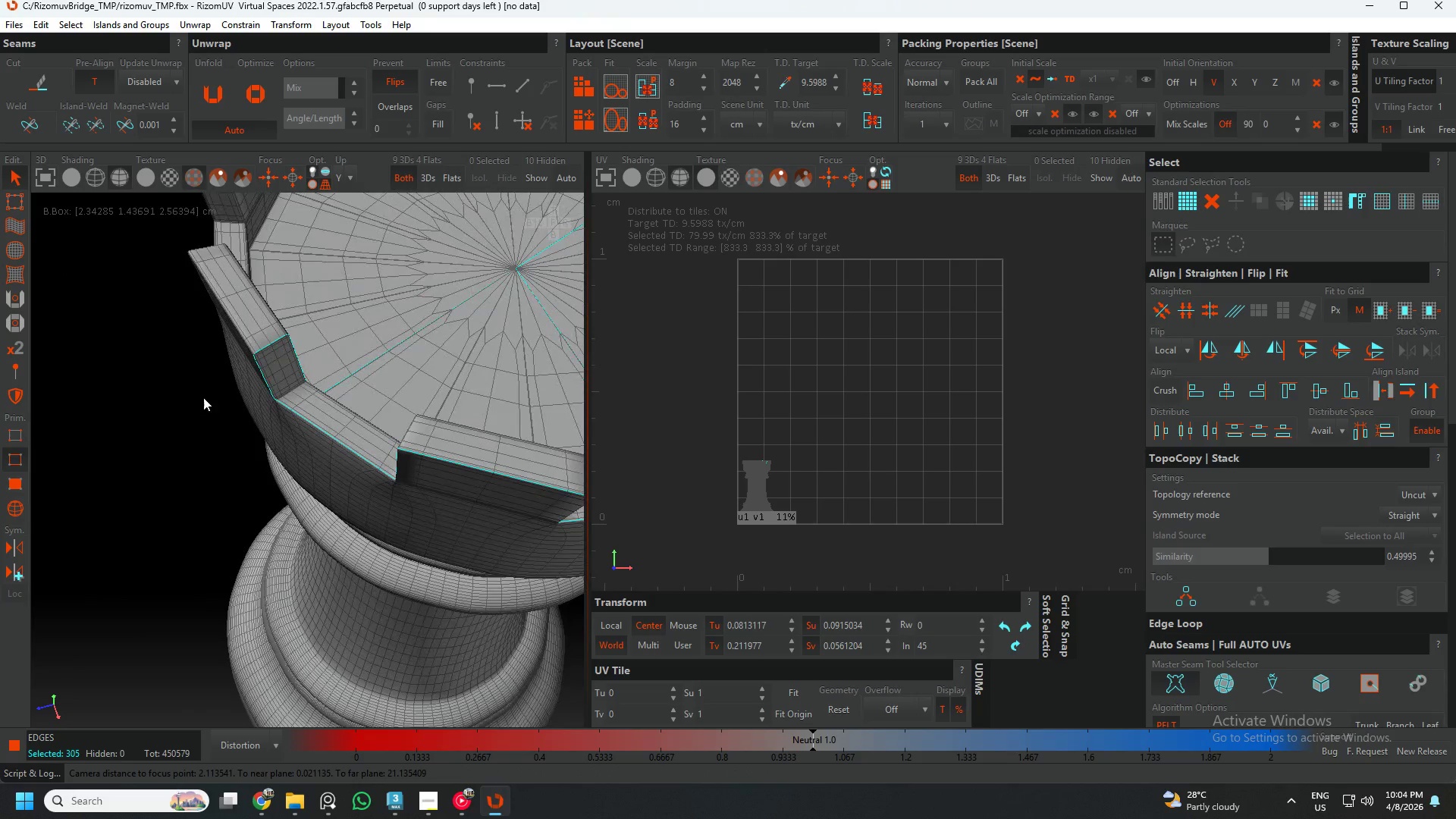 
hold_key(key=AltLeft, duration=2.0)
scroll: coordinate [260, 343], scroll_direction: up, amount: 6.0
 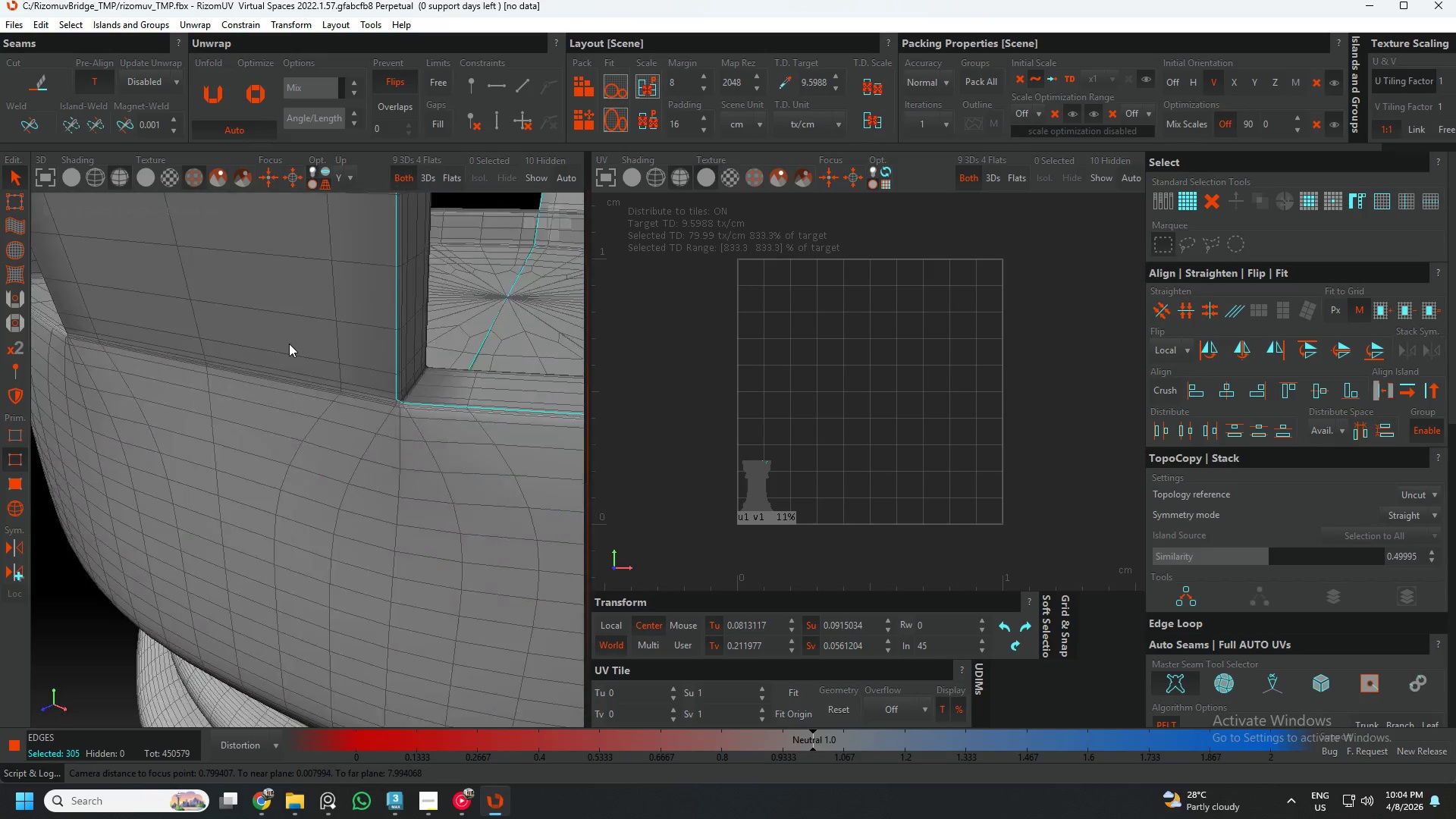 
key(Alt+AltLeft)
 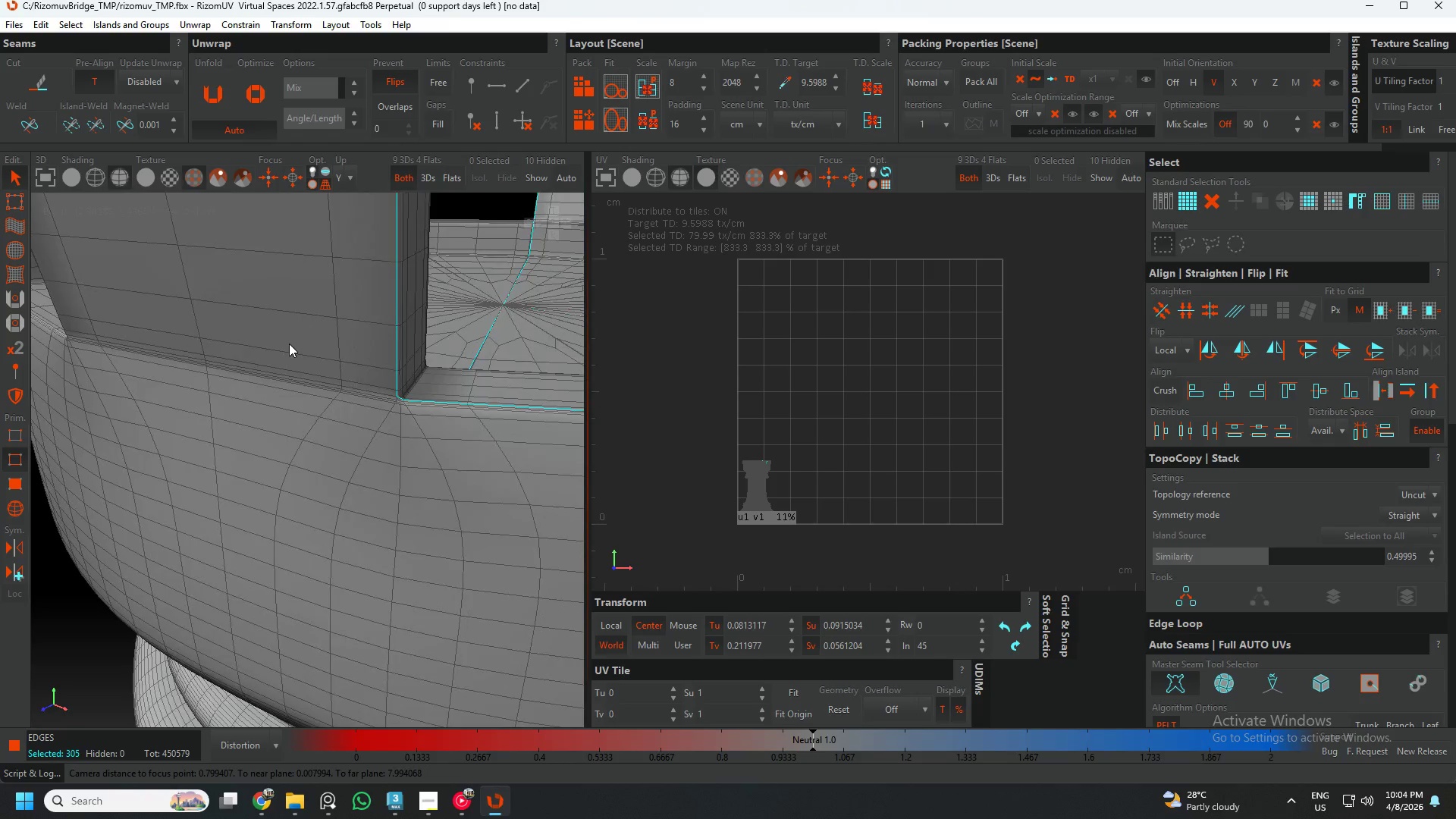 
scroll: coordinate [289, 344], scroll_direction: down, amount: 3.0
 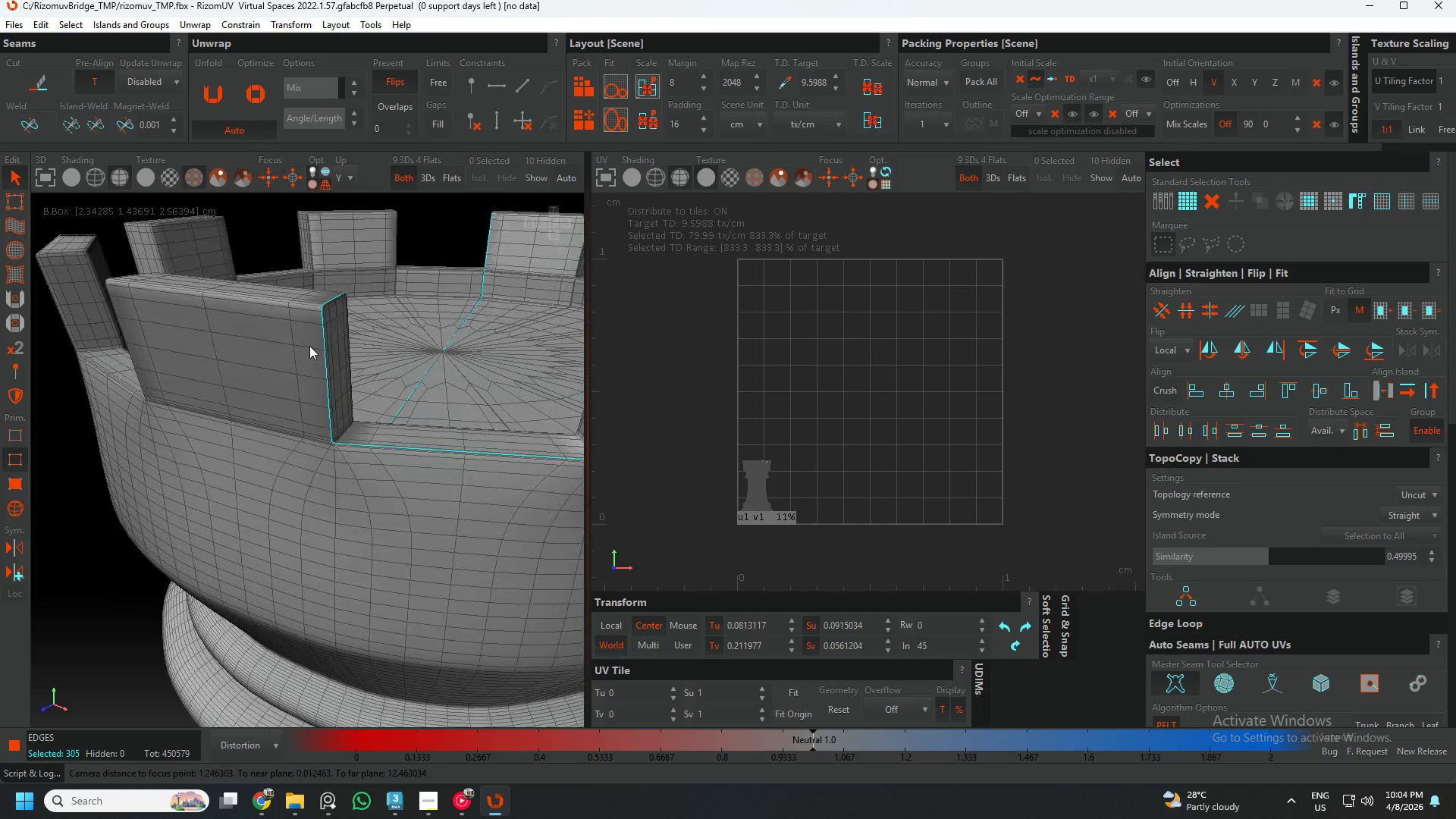 
hold_key(key=ControlLeft, duration=0.73)
 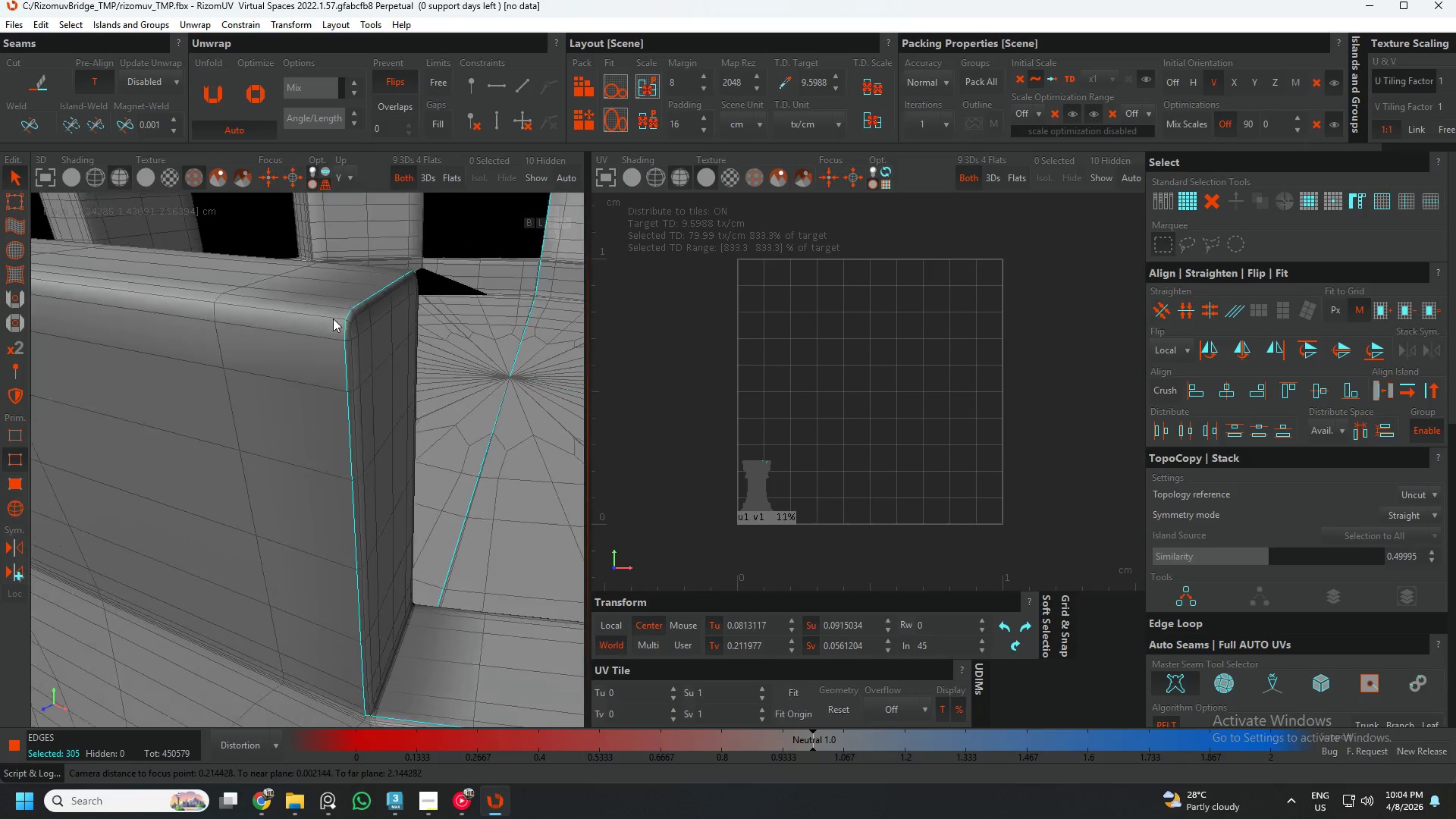 
scroll: coordinate [317, 309], scroll_direction: up, amount: 6.0
 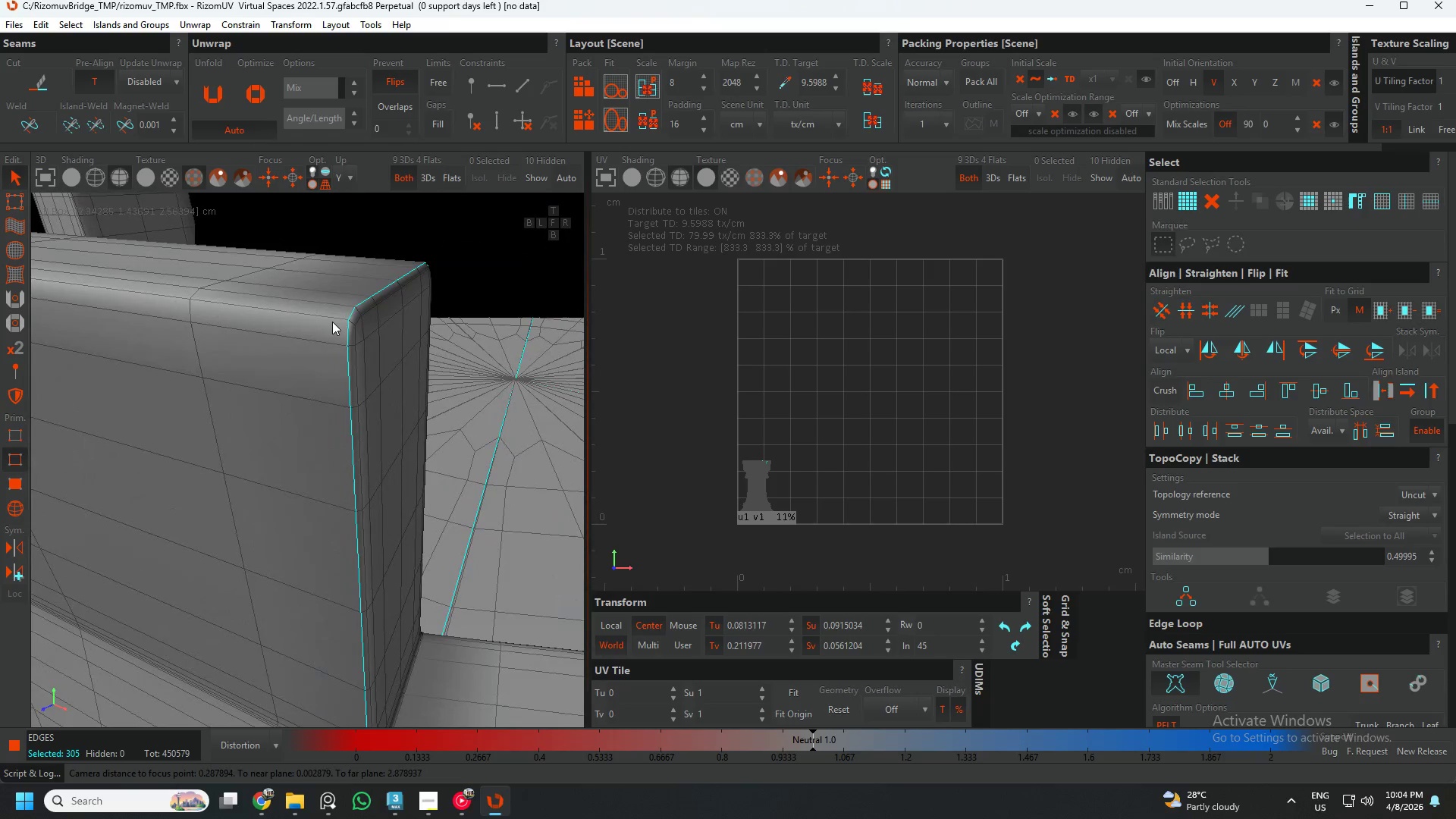 
hold_key(key=AltLeft, duration=0.36)
 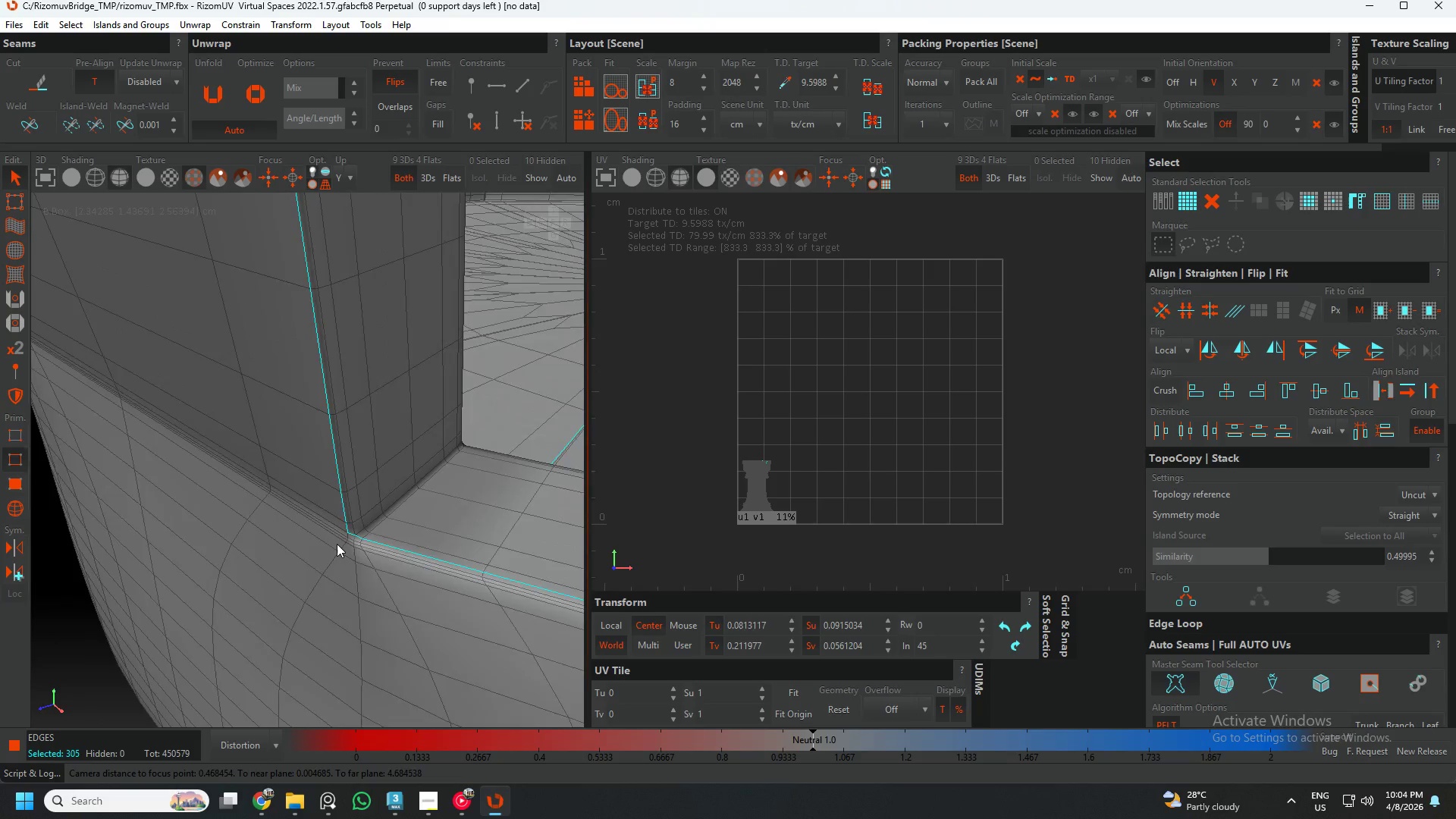 
scroll: coordinate [372, 535], scroll_direction: down, amount: 4.0
 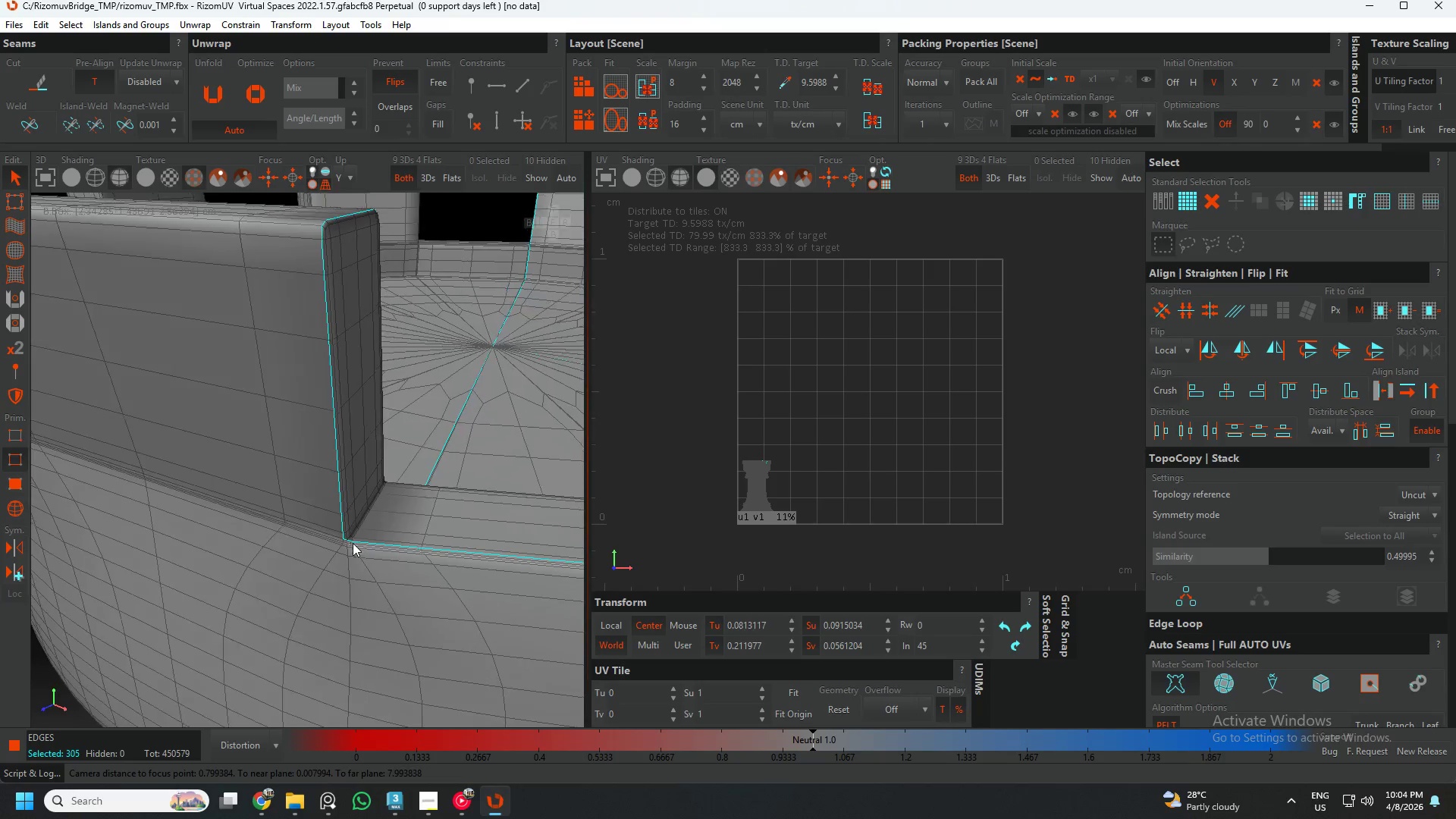 
scroll: coordinate [378, 529], scroll_direction: up, amount: 7.0
 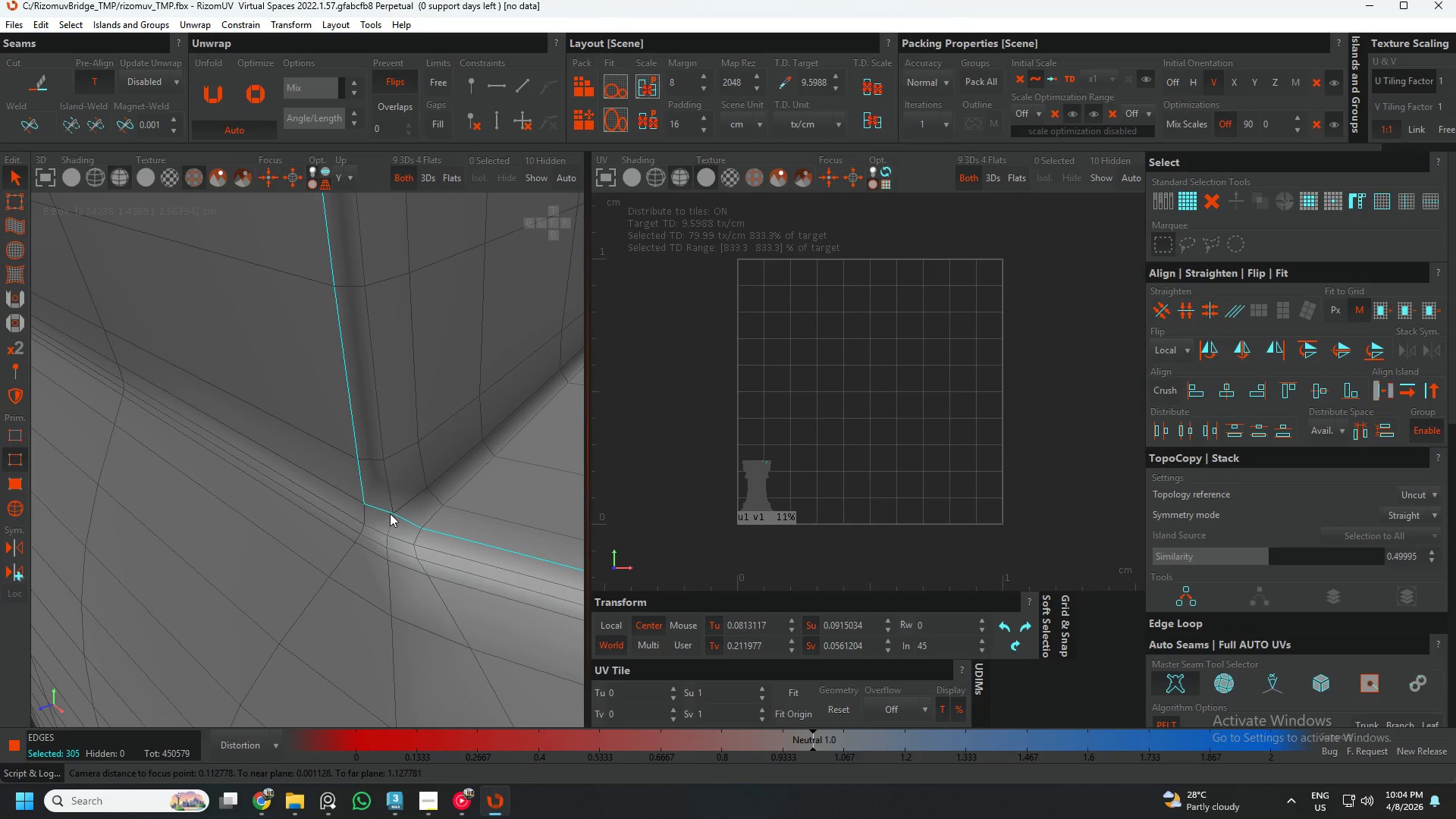 
hold_key(key=AltLeft, duration=0.61)
 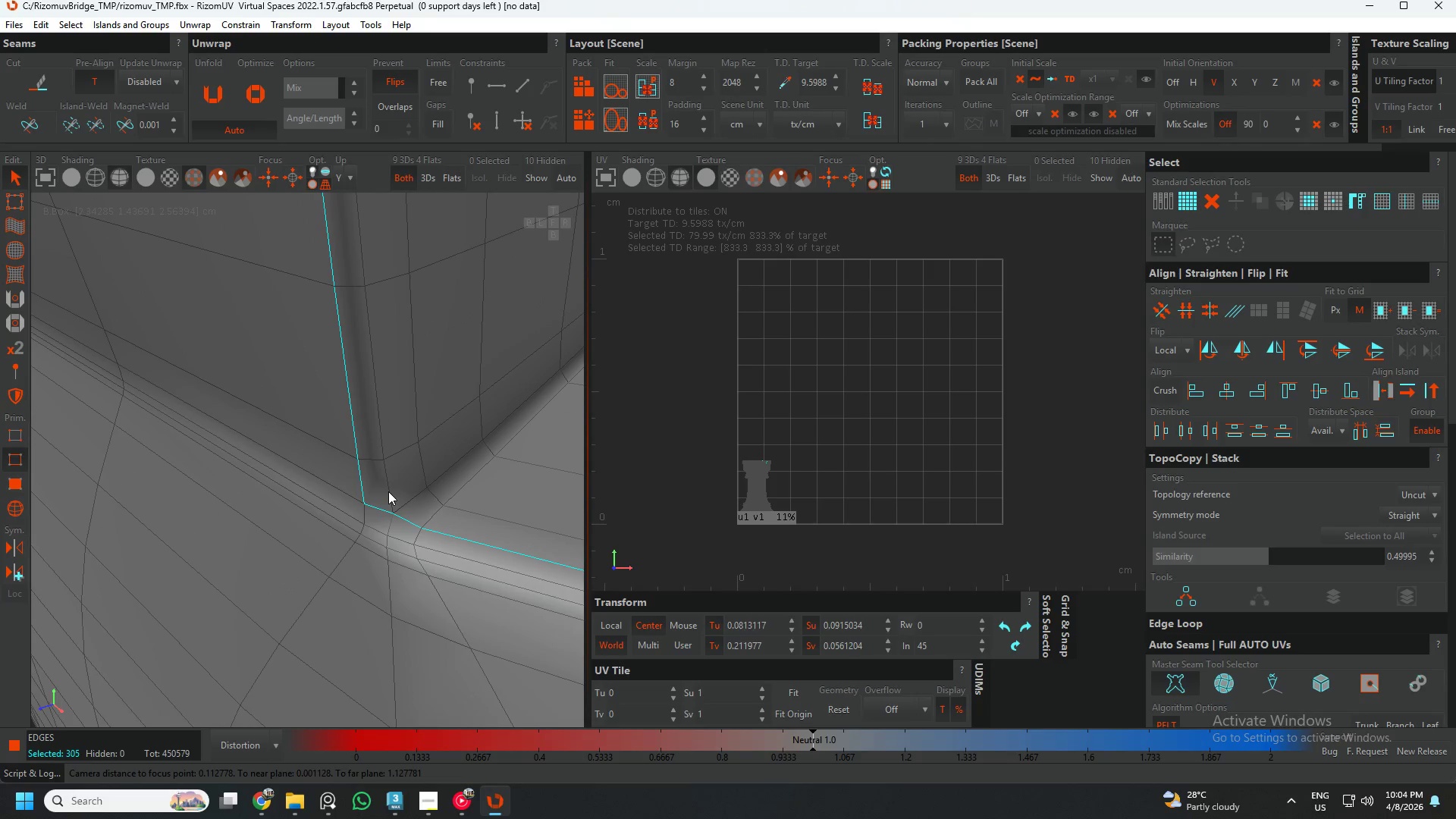 
hold_key(key=ControlLeft, duration=0.77)
double_click([388, 491])
 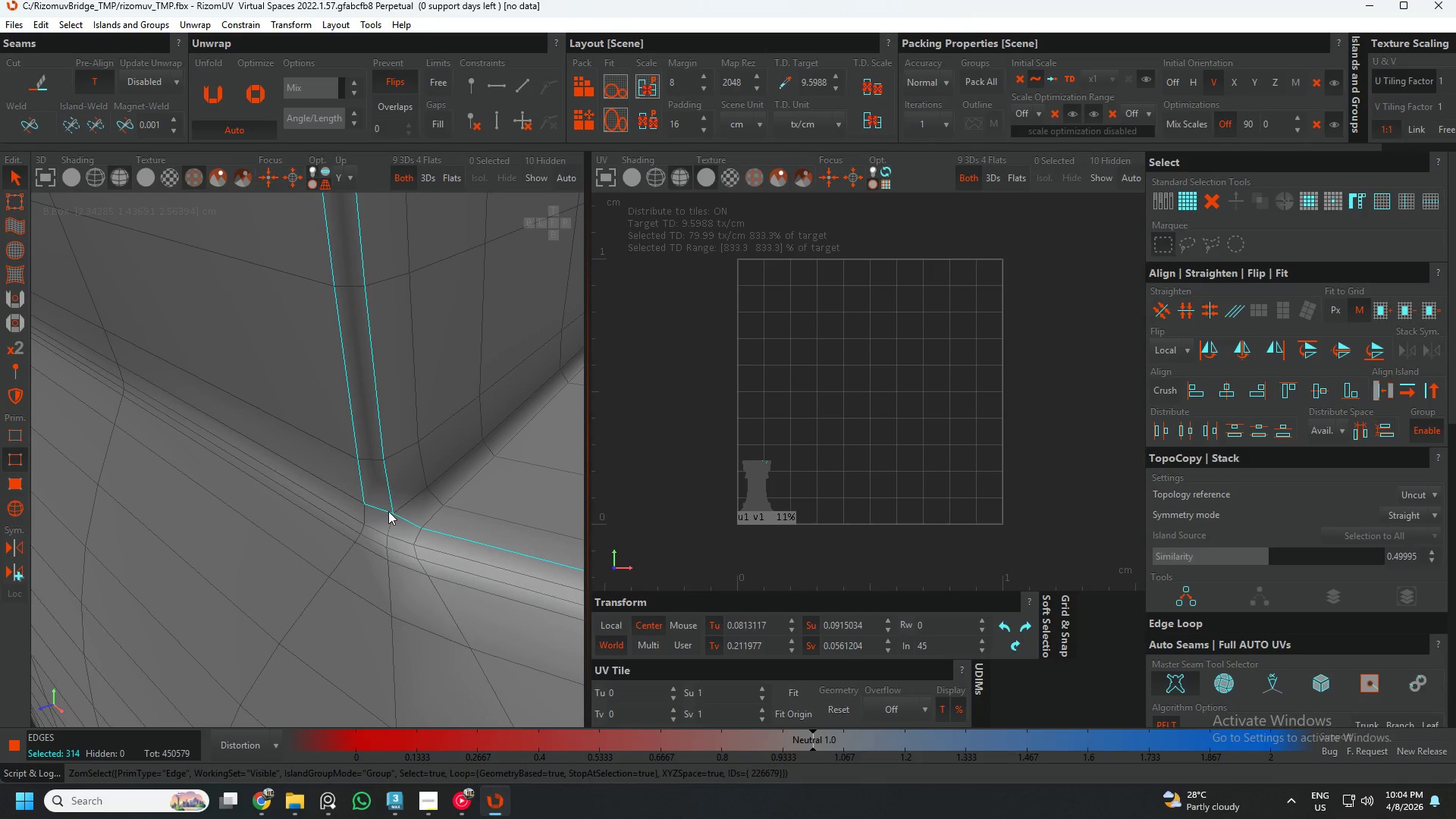 
hold_key(key=AltLeft, duration=0.92)
left_click([382, 507])
 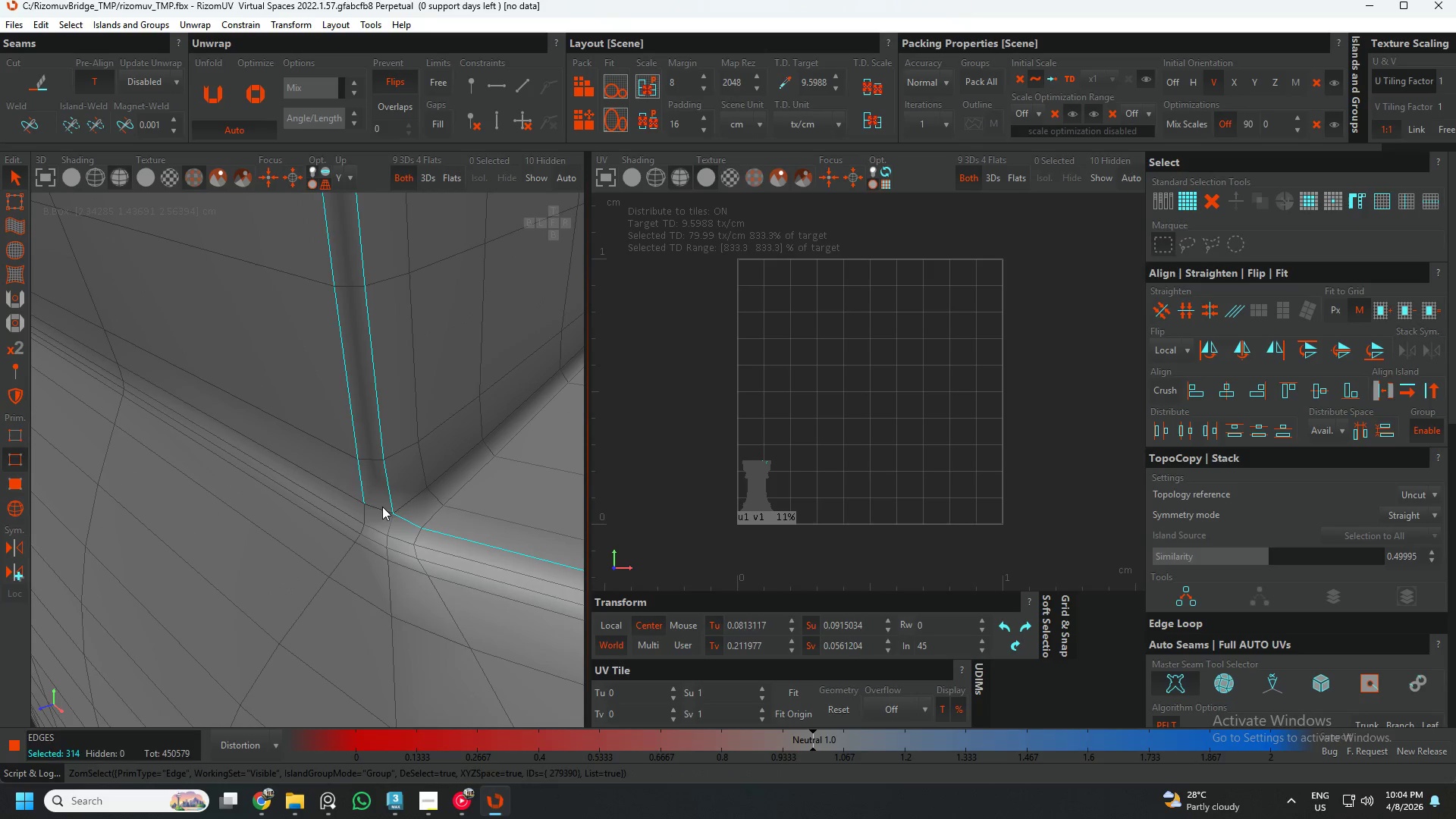 
double_click([382, 507])
 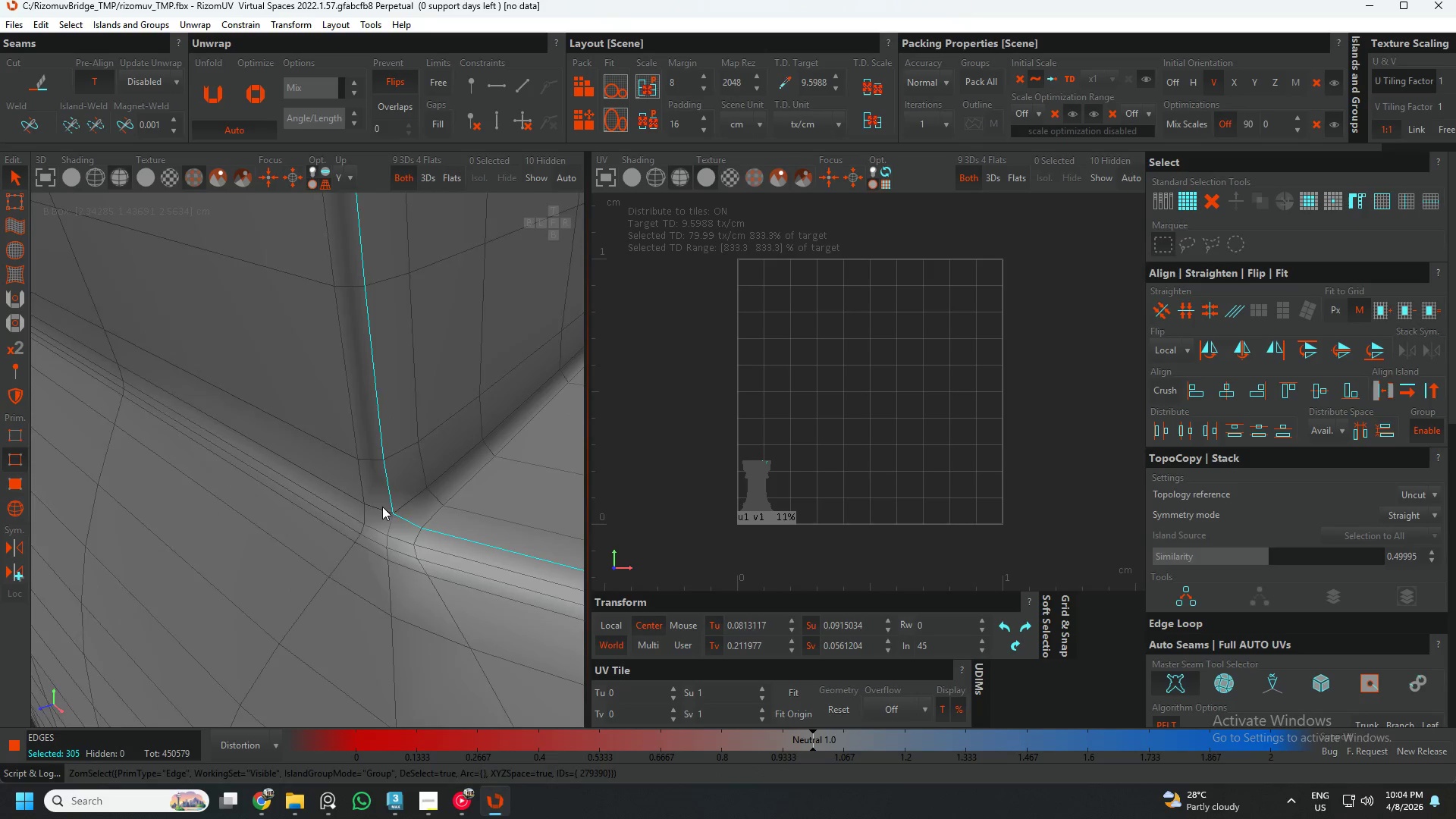 
scroll: coordinate [382, 507], scroll_direction: down, amount: 3.0
 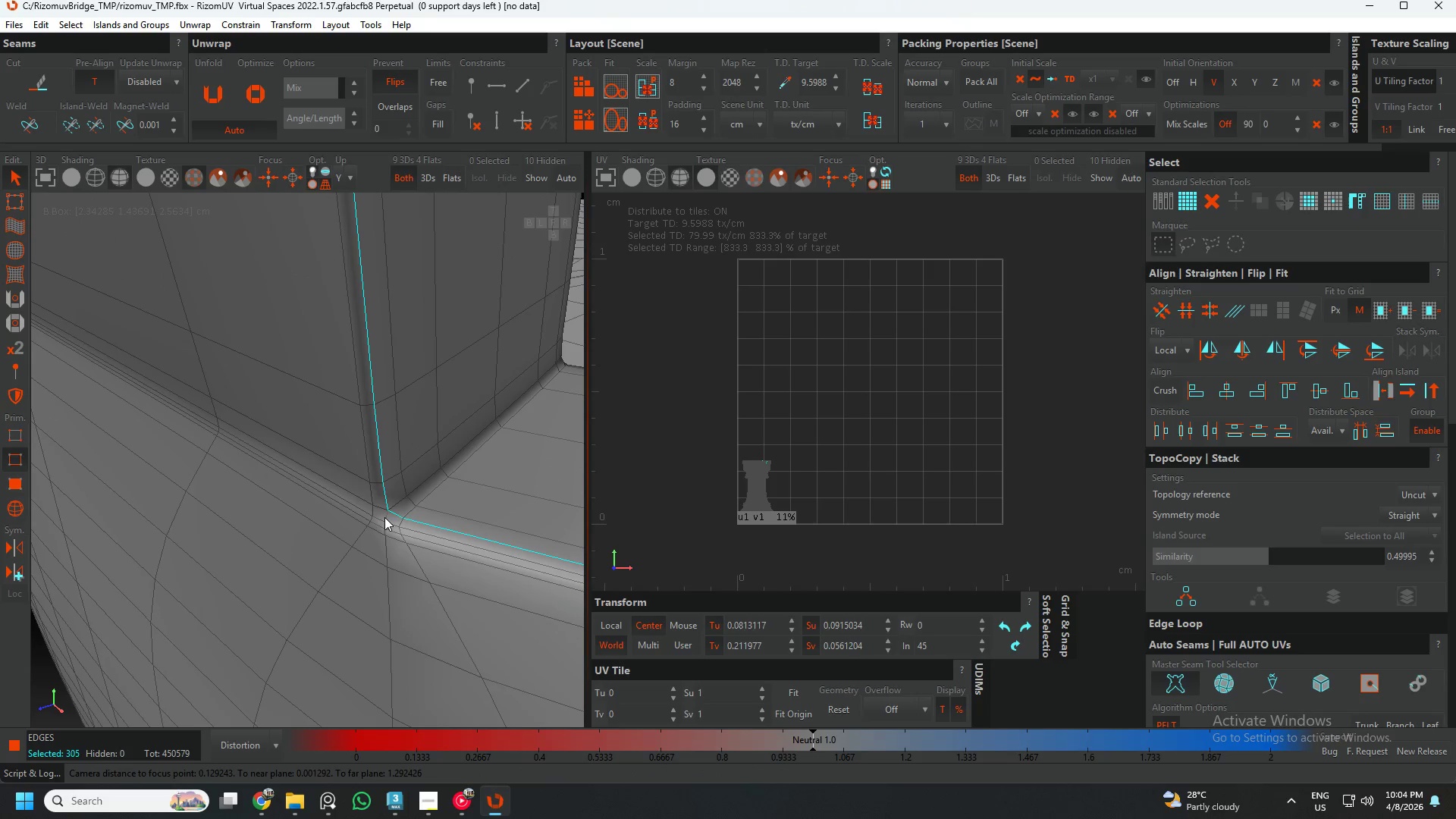 
hold_key(key=ControlLeft, duration=1.39)
 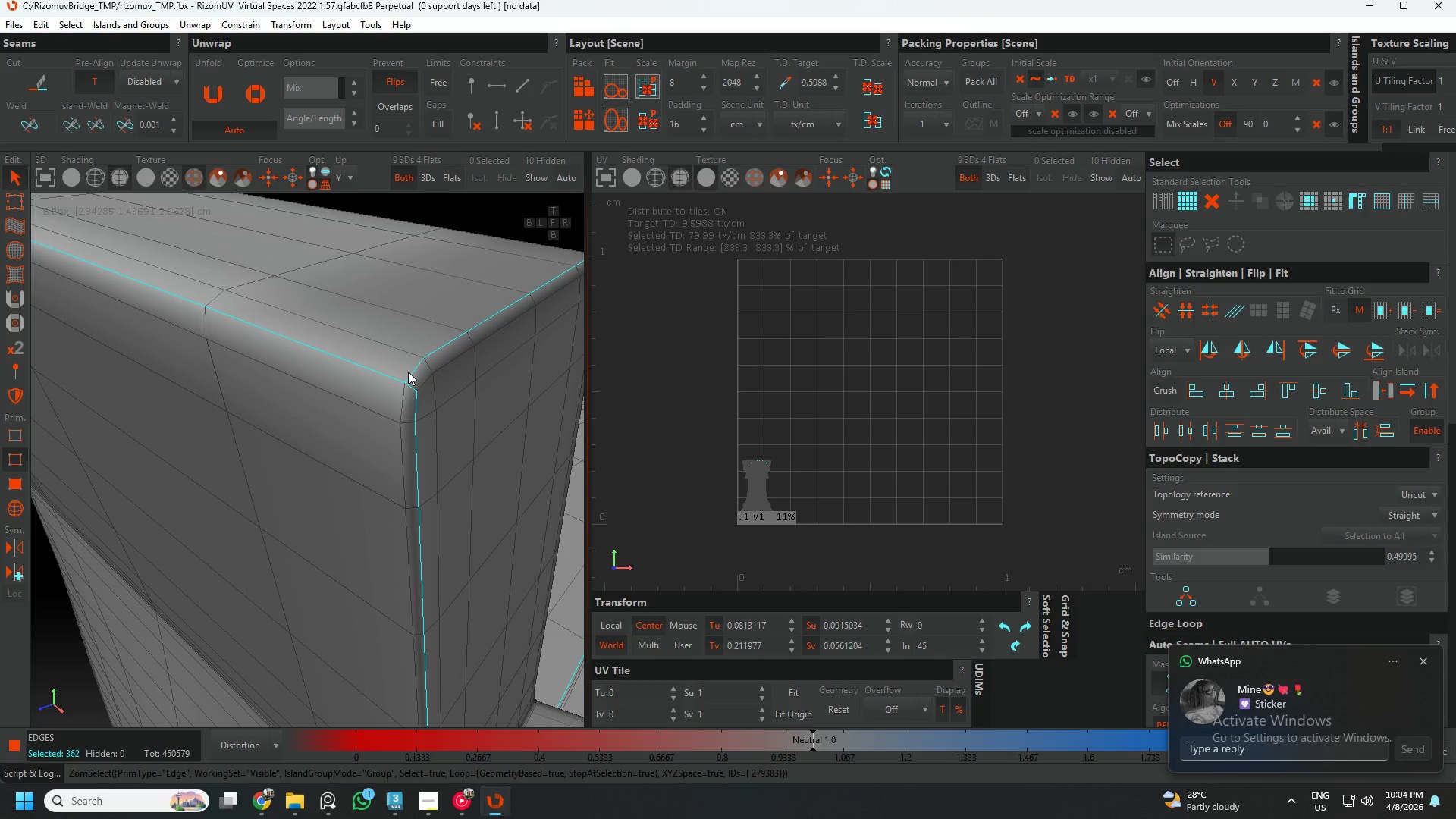 
scroll: coordinate [386, 399], scroll_direction: down, amount: 2.0
 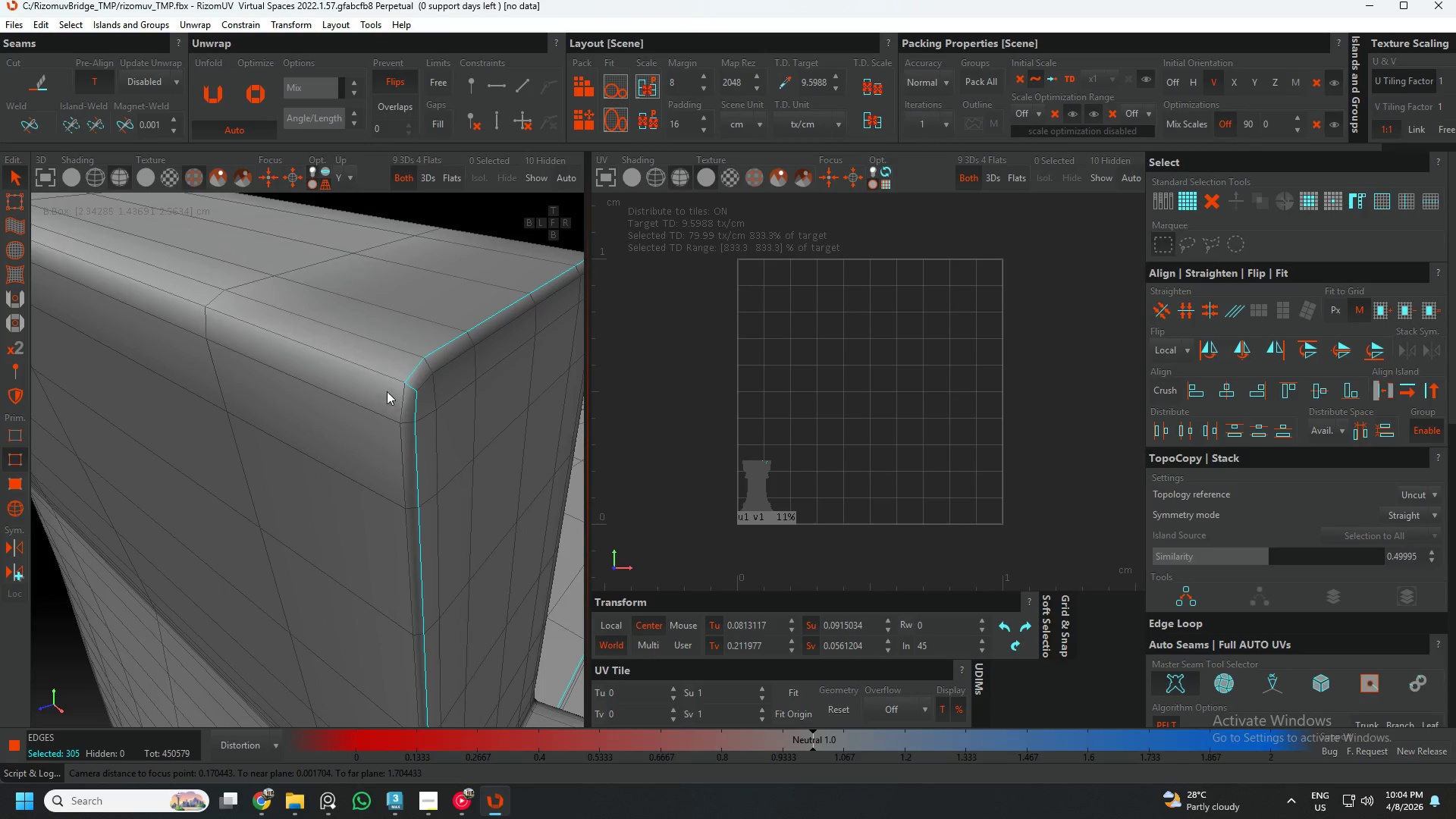 
left_click([382, 377])
 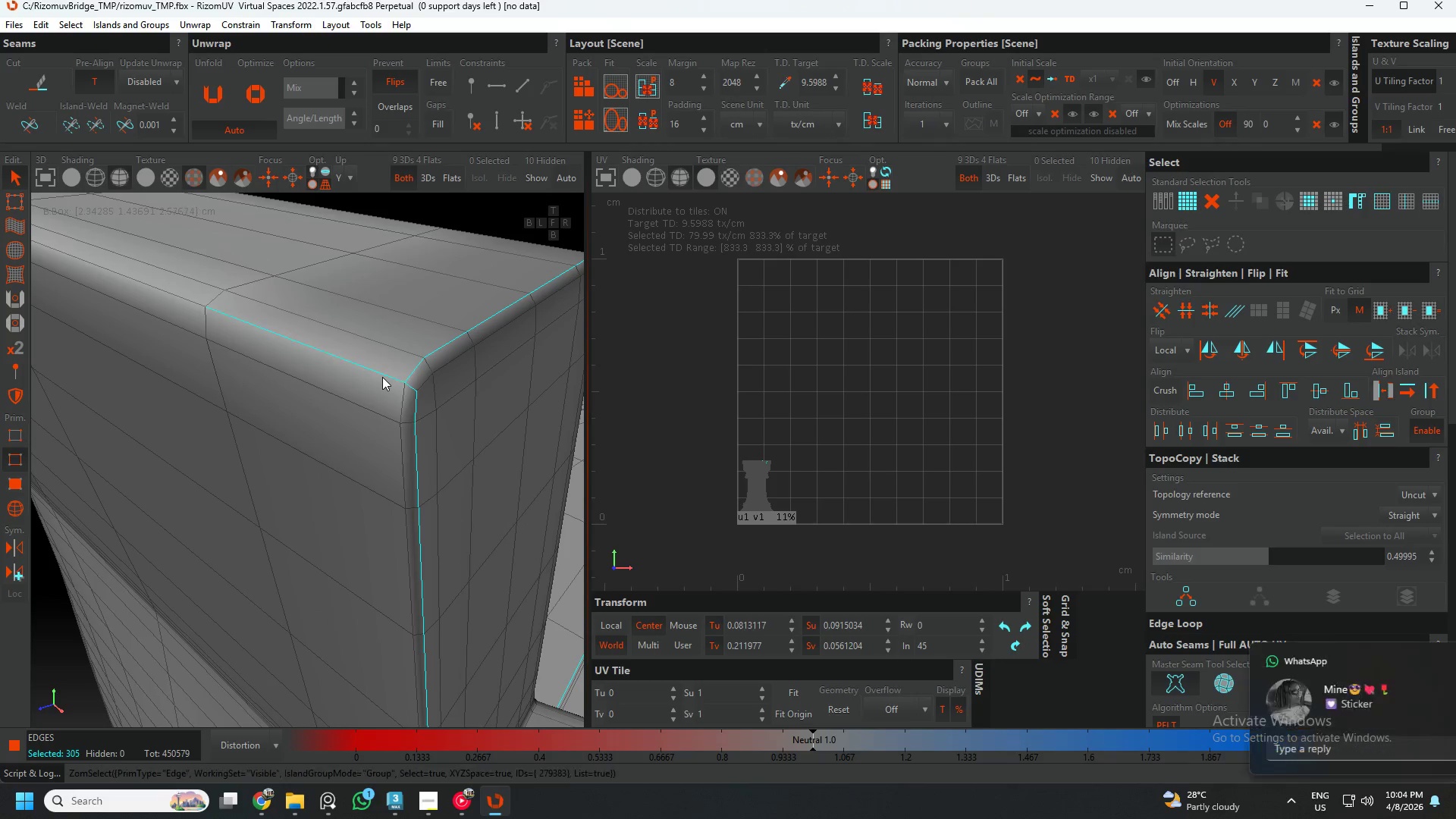 
double_click([382, 377])
 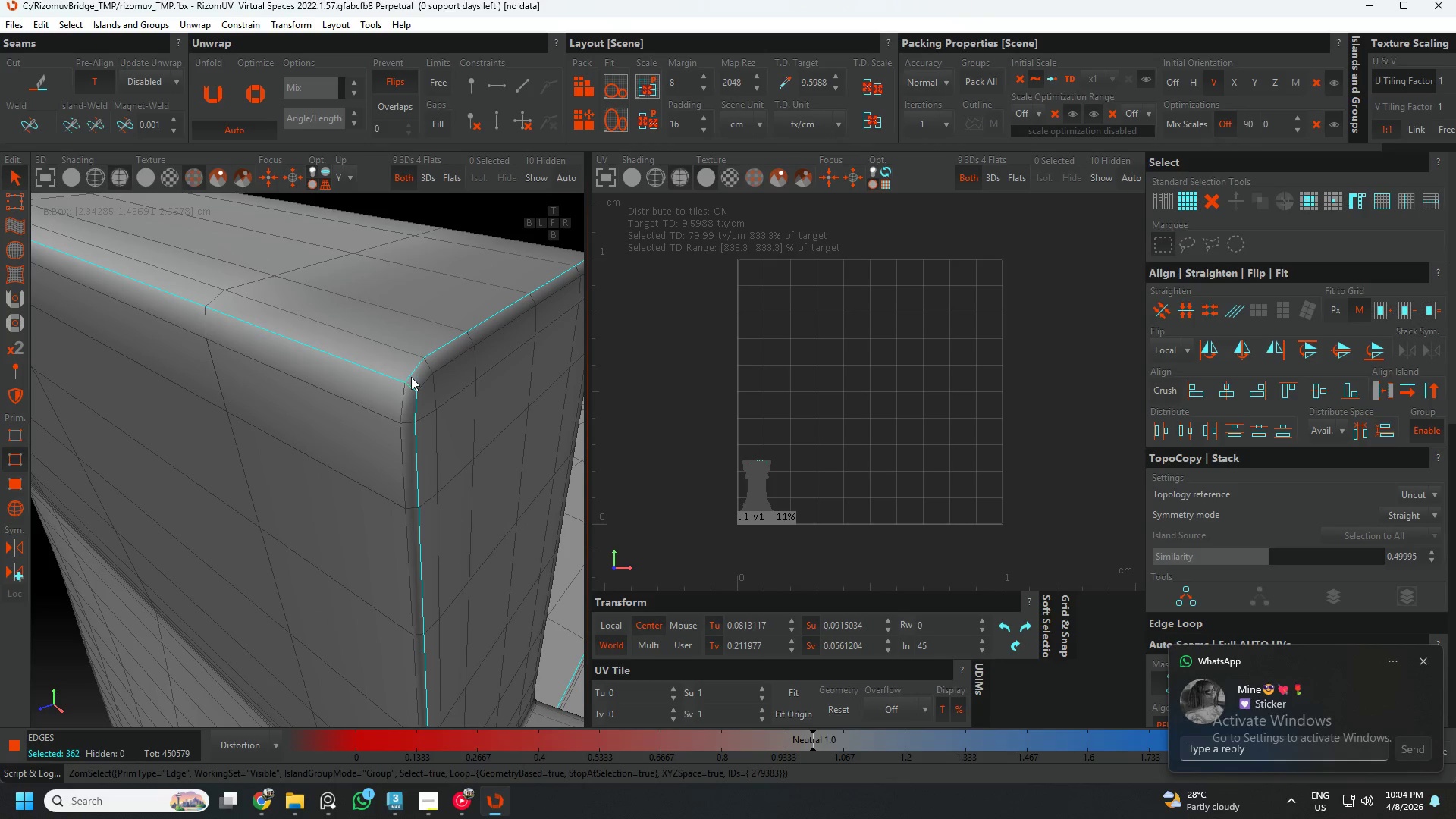 
hold_key(key=AltLeft, duration=1.48)
left_click([412, 372])
 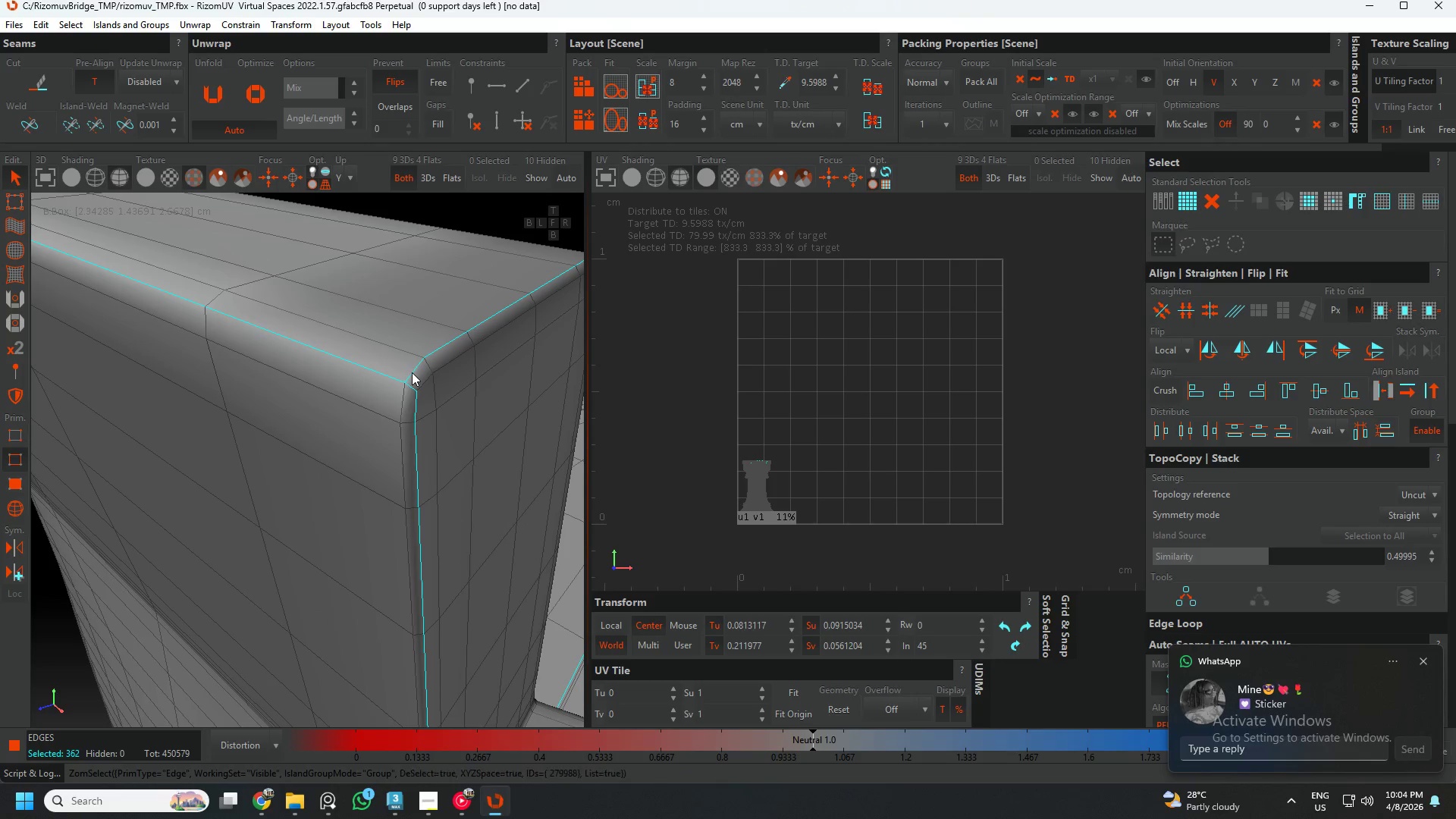 
double_click([412, 372])
 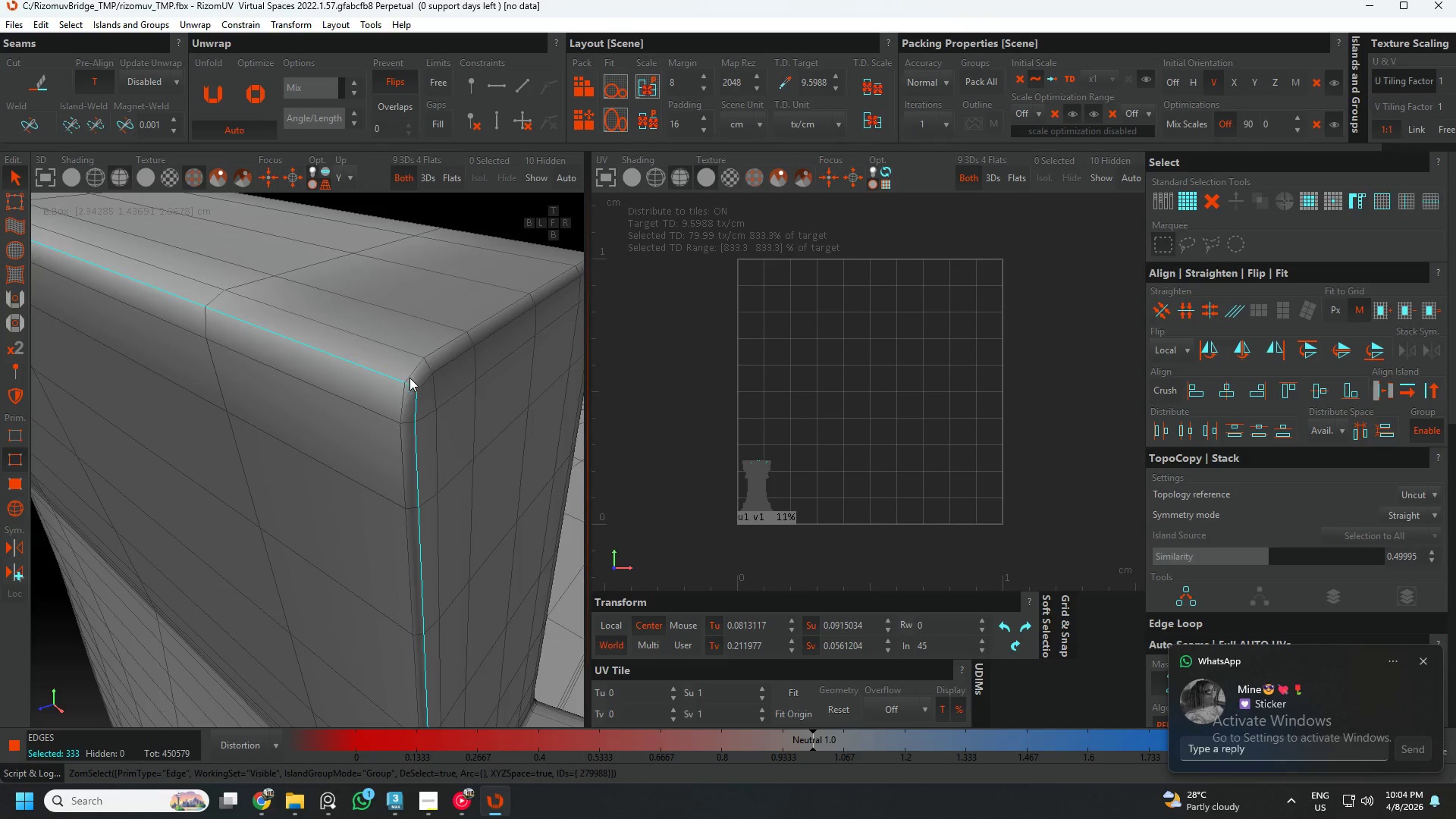 
hold_key(key=AltLeft, duration=0.67)
 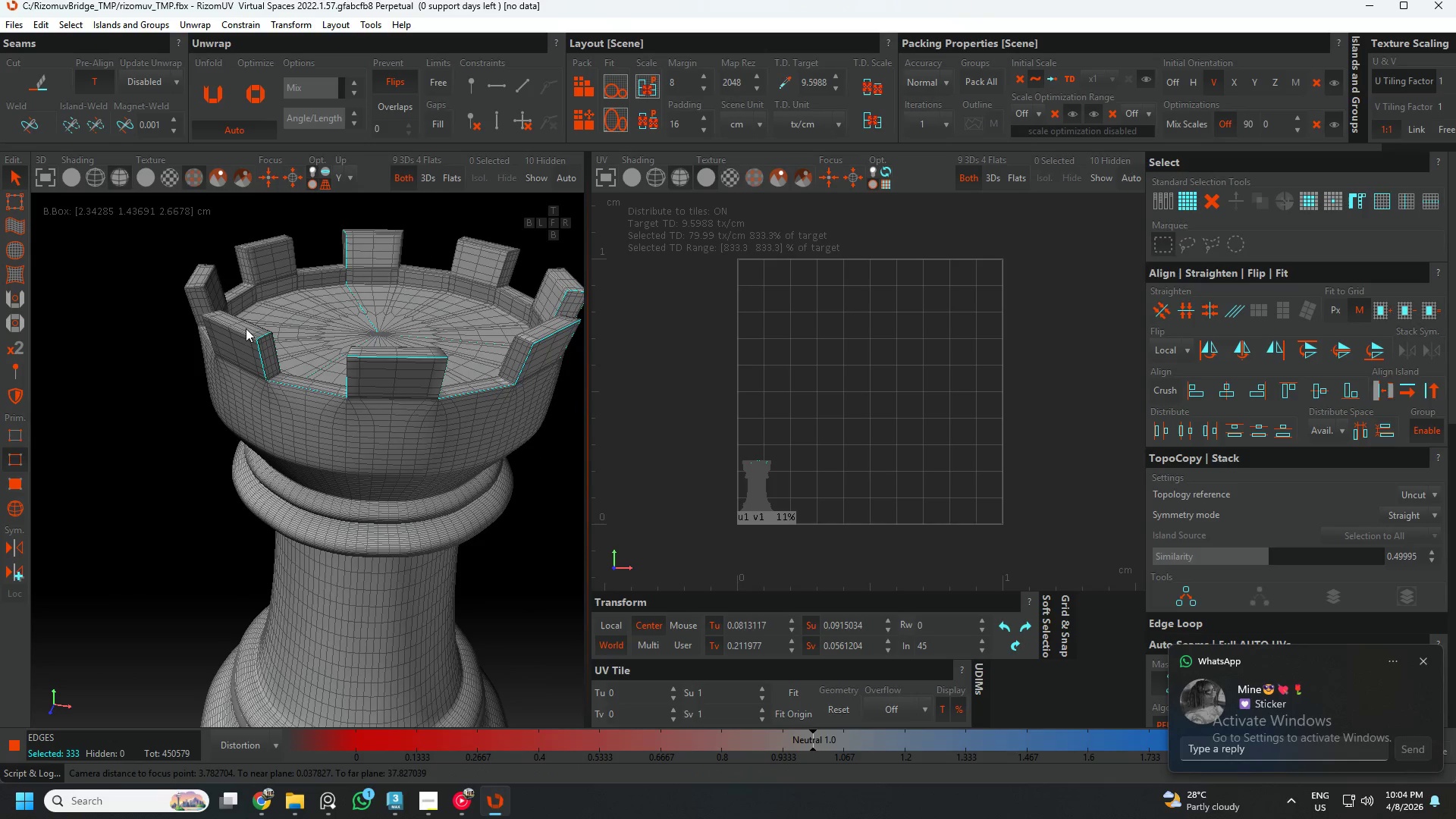 
scroll: coordinate [385, 394], scroll_direction: down, amount: 15.0
 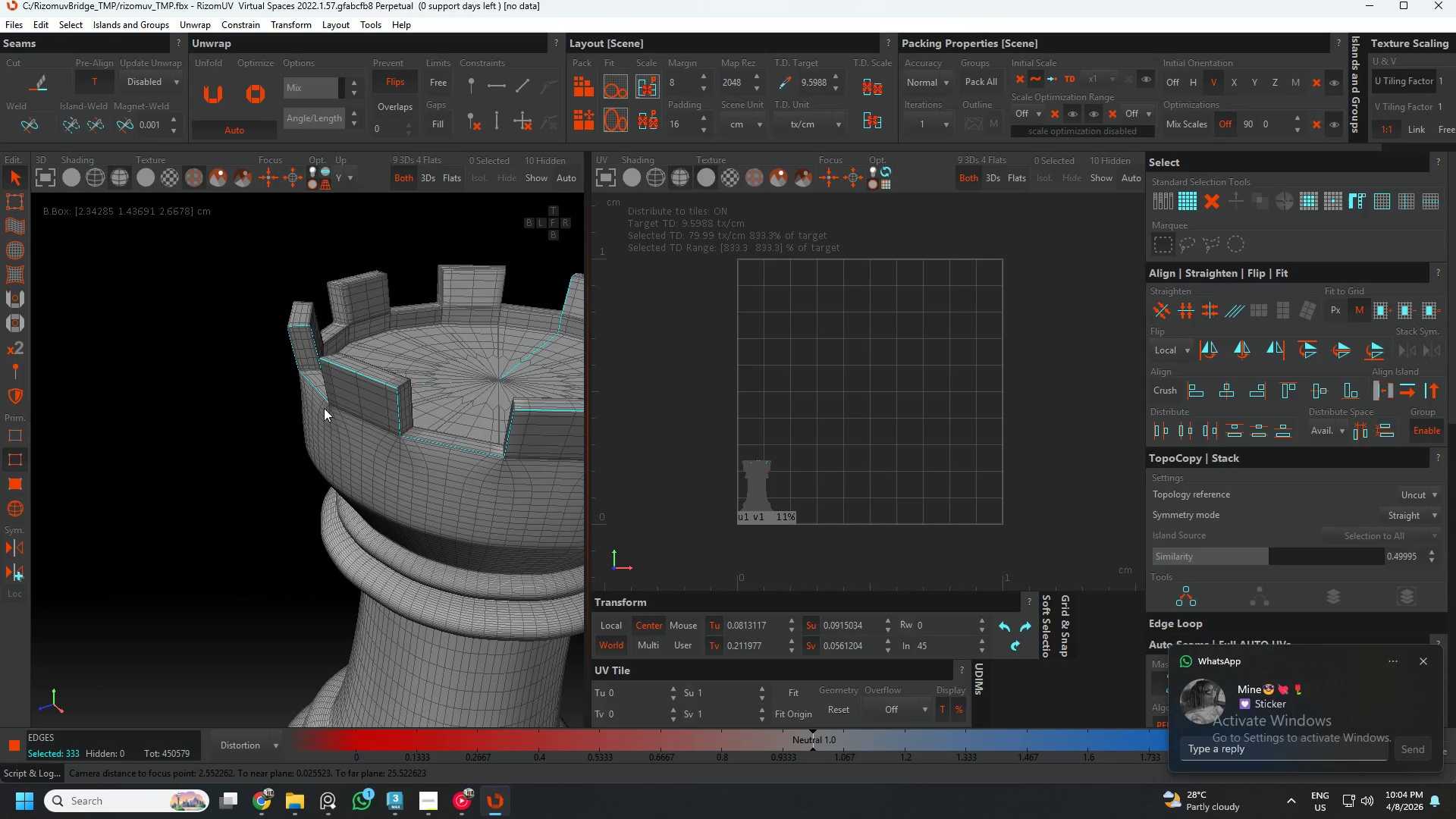 
hold_key(key=AltLeft, duration=0.5)
 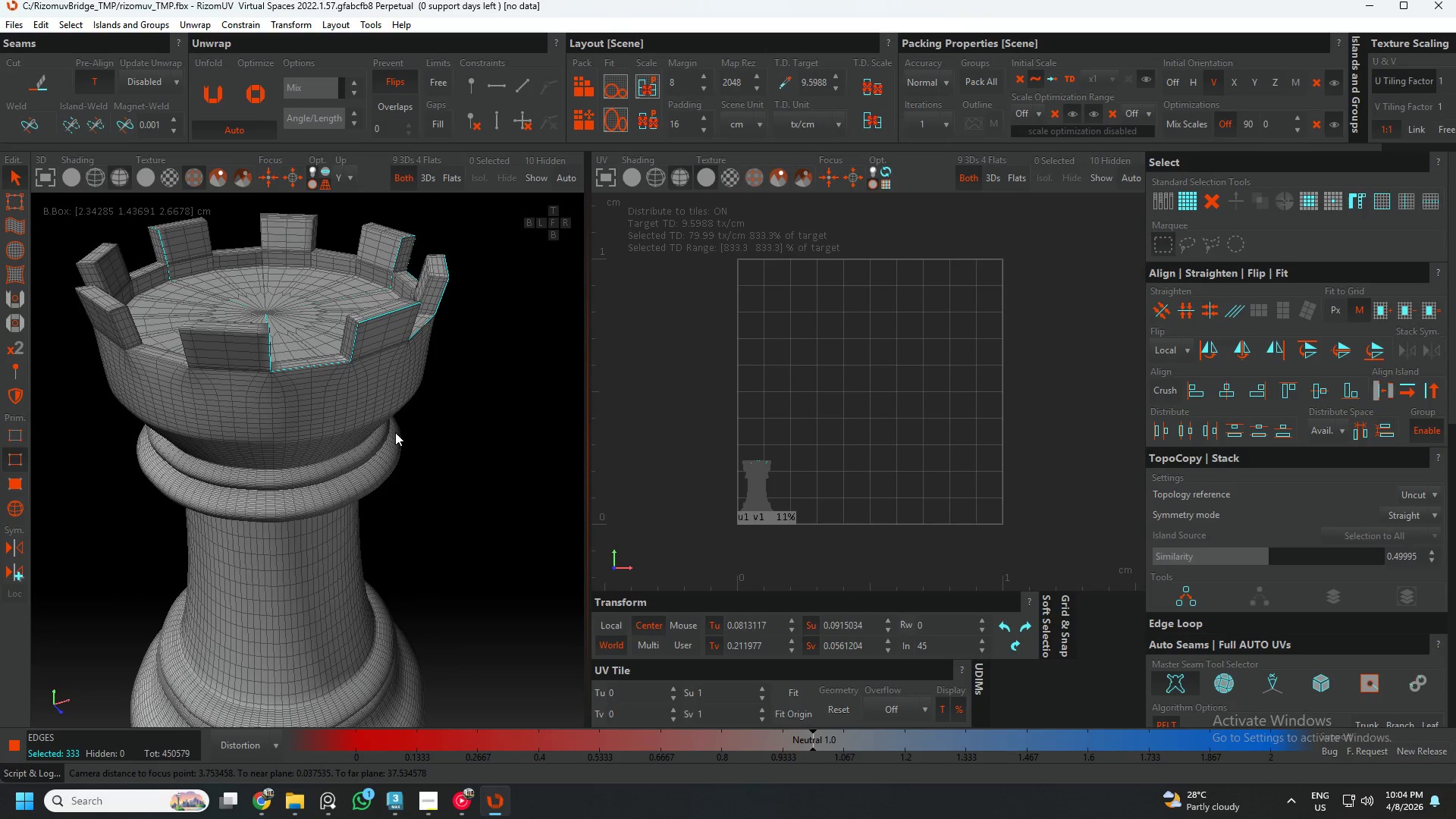 
left_click([477, 388])
 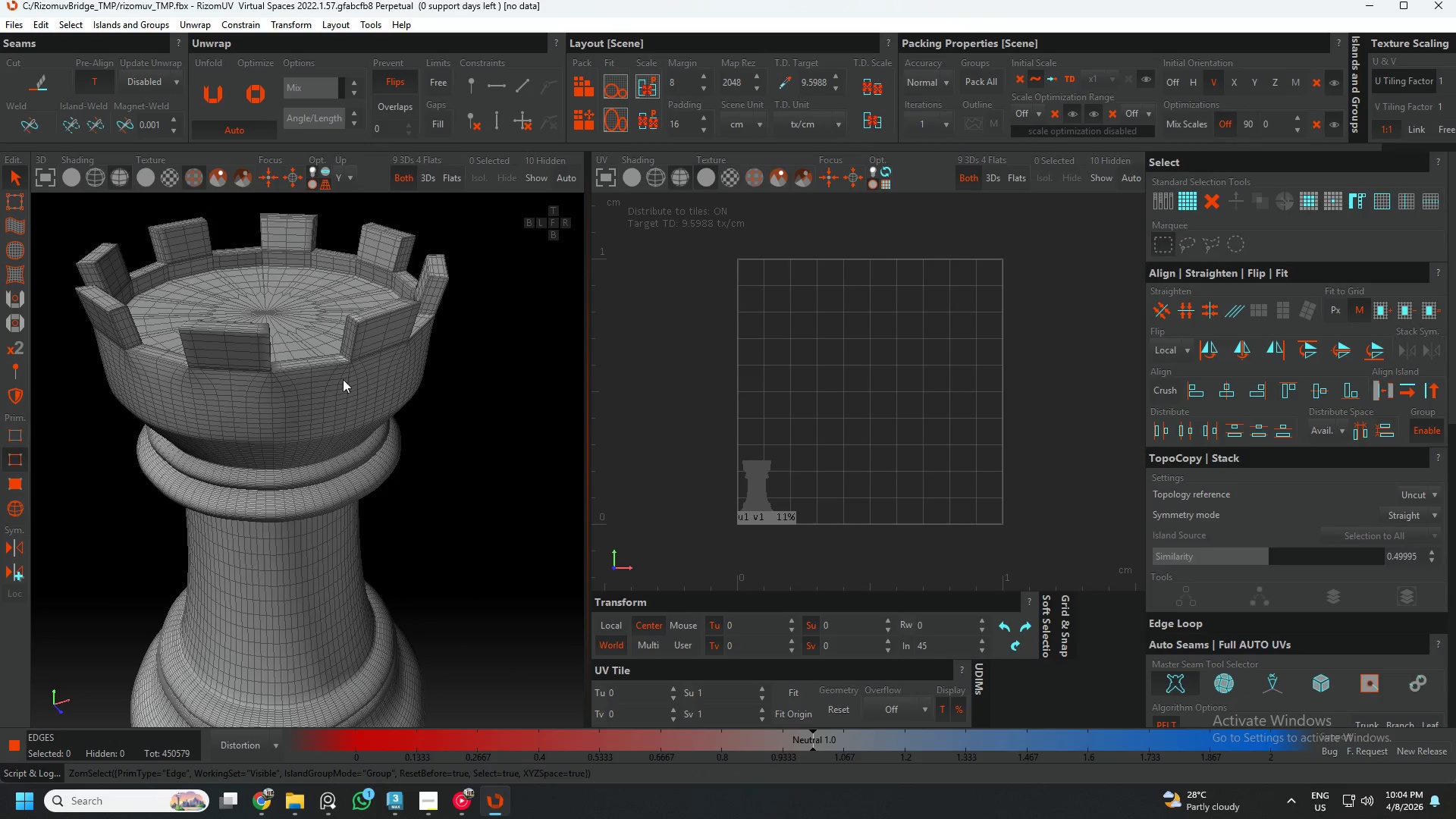 
scroll: coordinate [381, 406], scroll_direction: up, amount: 15.0
 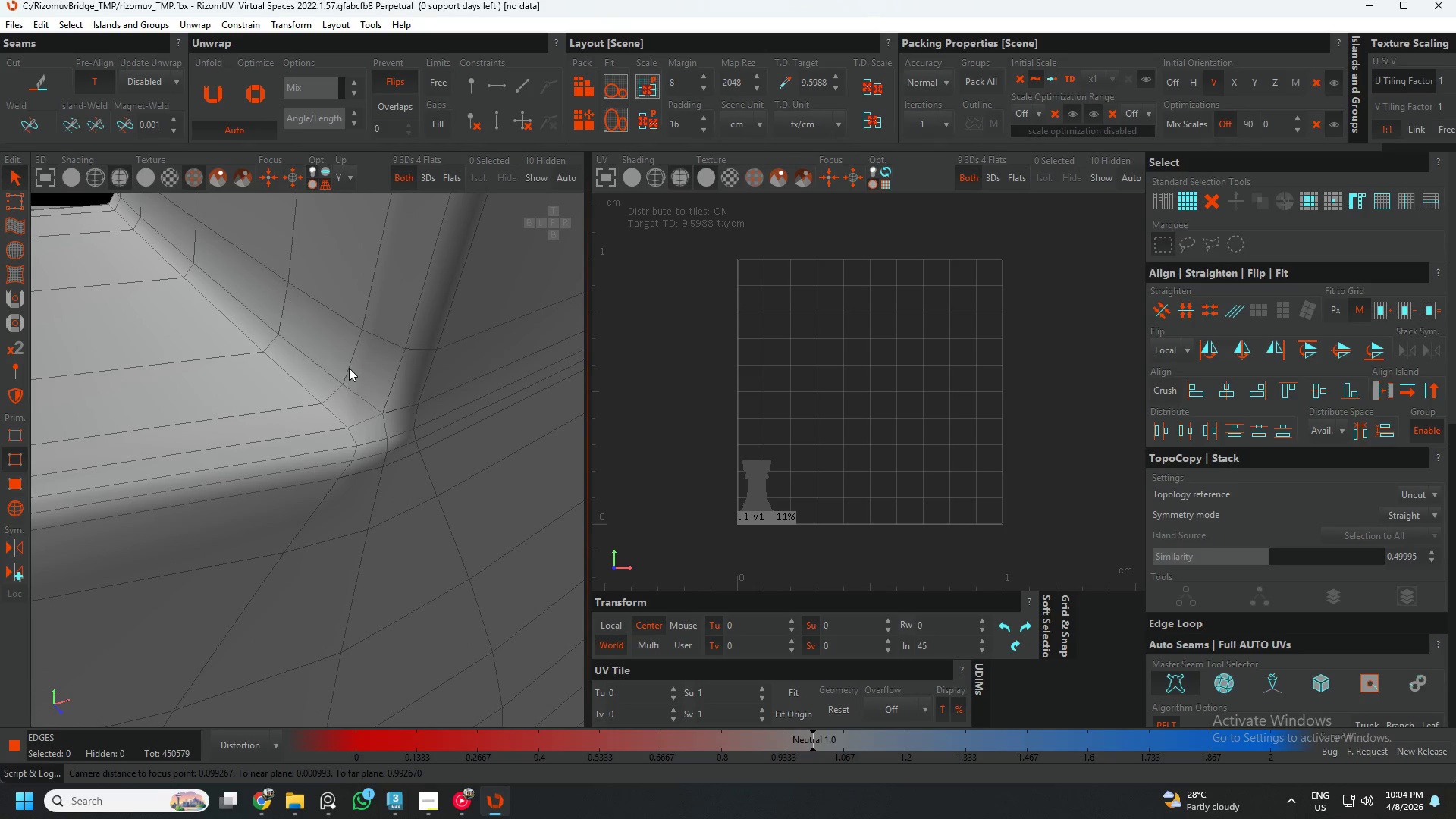 
scroll: coordinate [347, 370], scroll_direction: down, amount: 12.0
 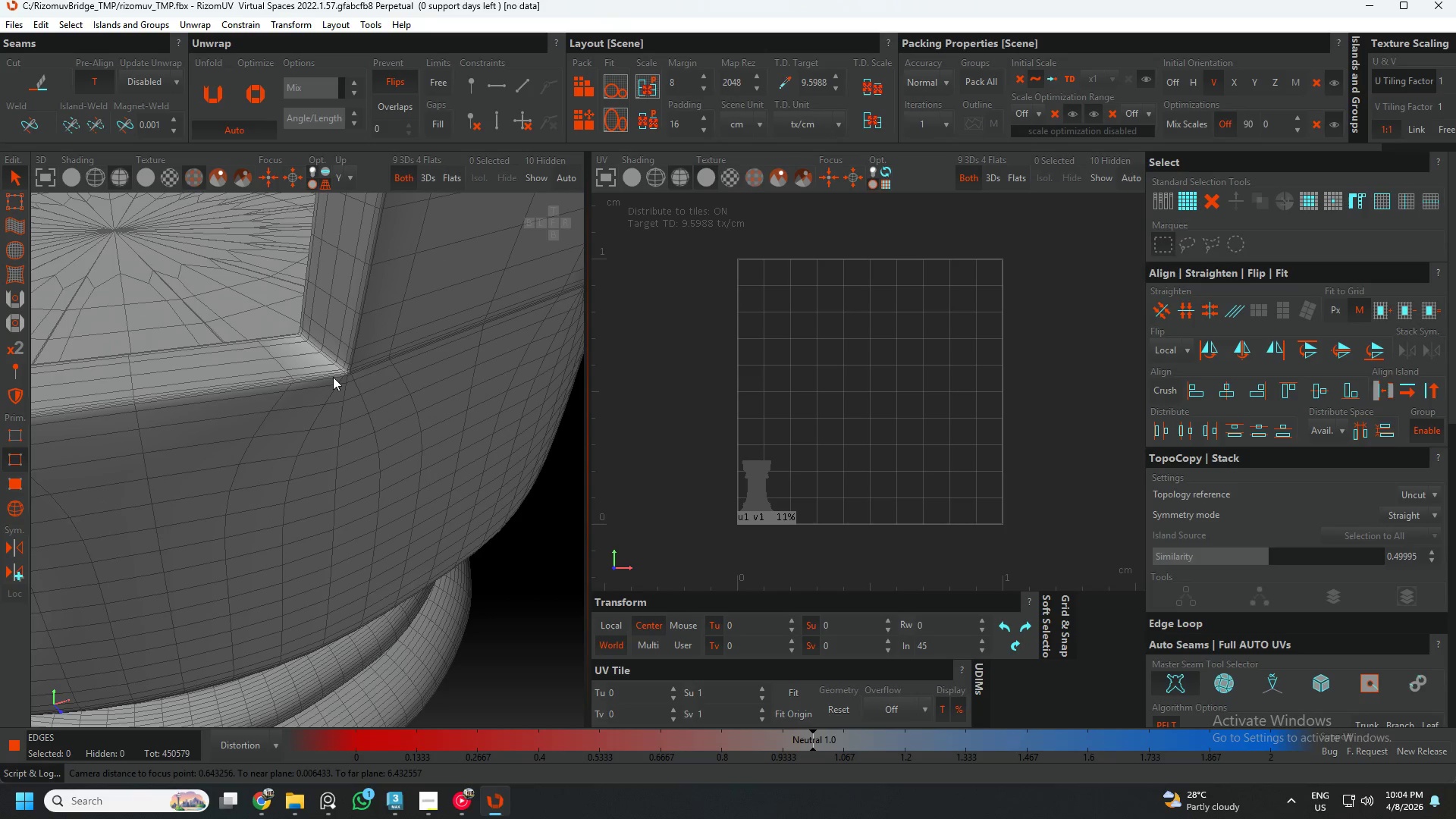 
hold_key(key=AltLeft, duration=0.62)
 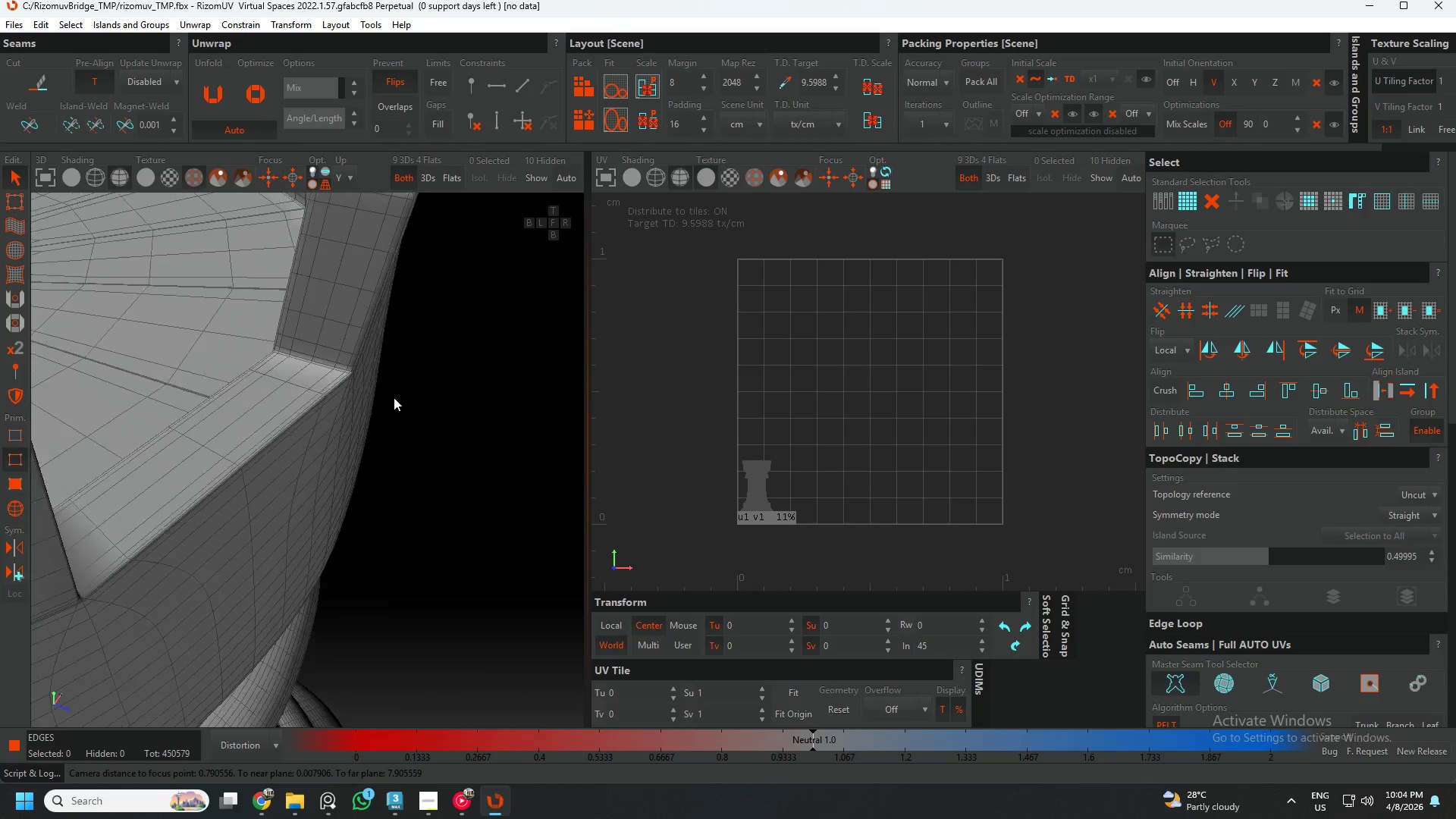 
hold_key(key=AltLeft, duration=0.83)
 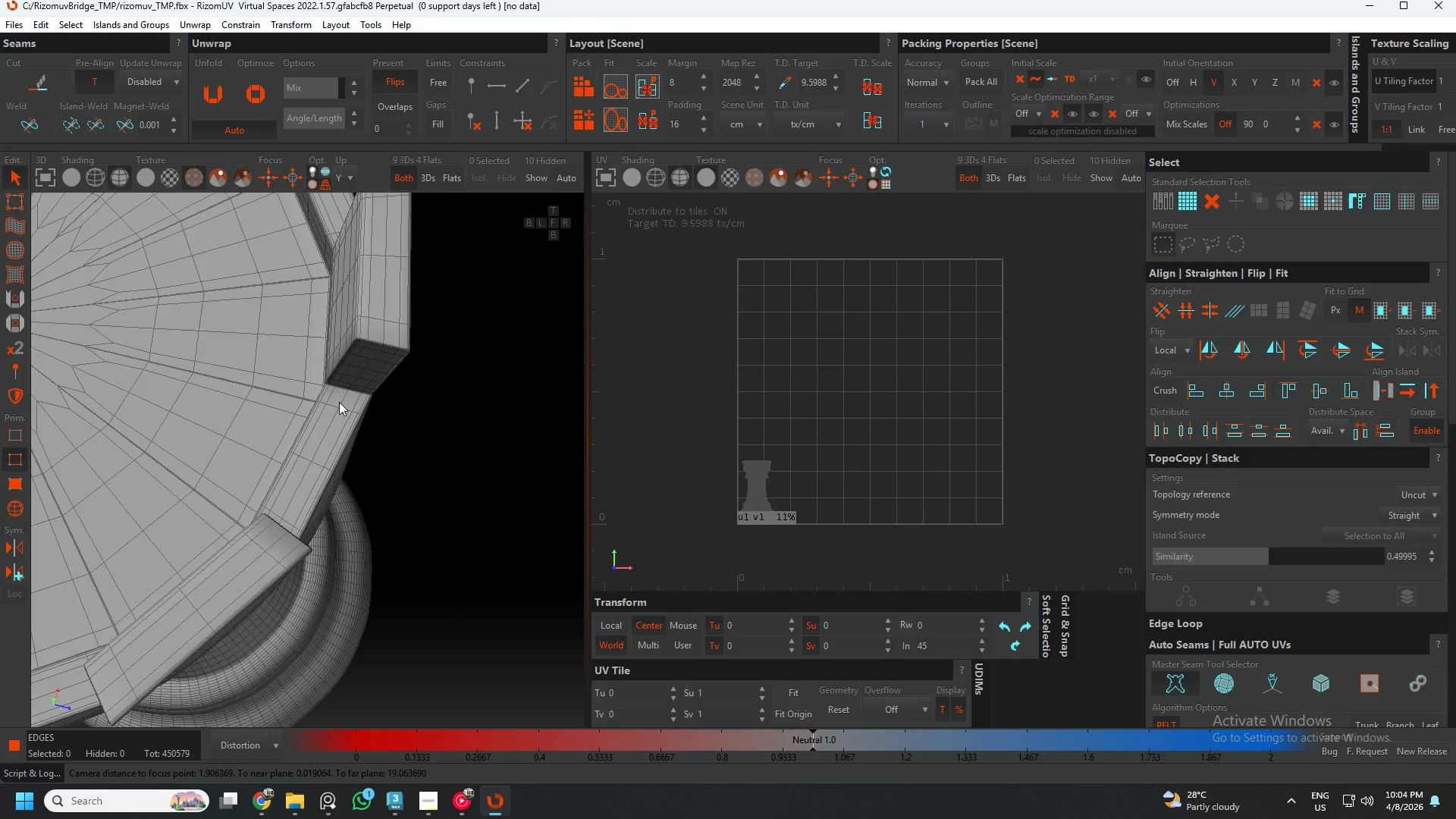 
scroll: coordinate [388, 398], scroll_direction: down, amount: 4.0
 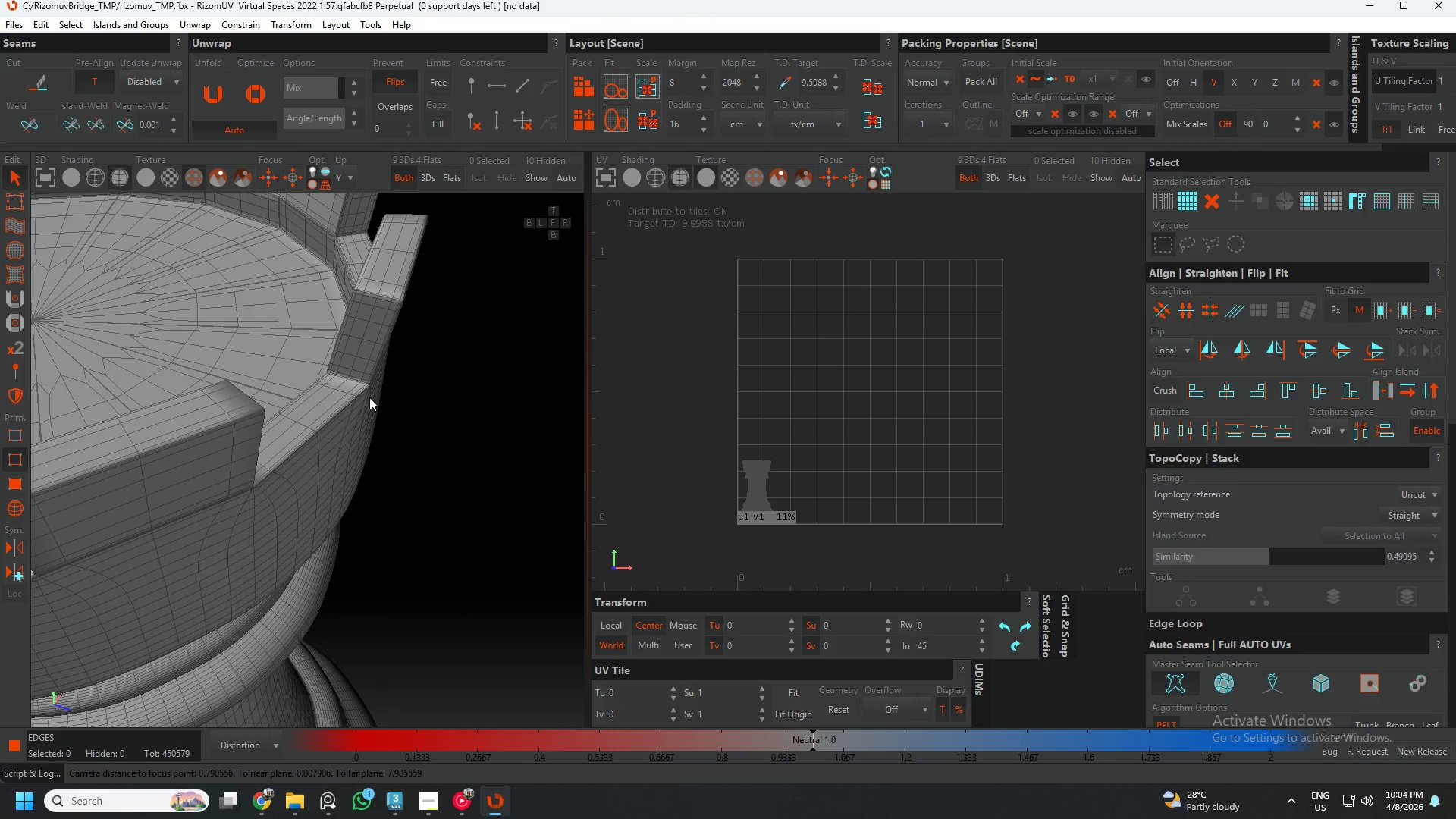 
hold_key(key=AltLeft, duration=0.62)
 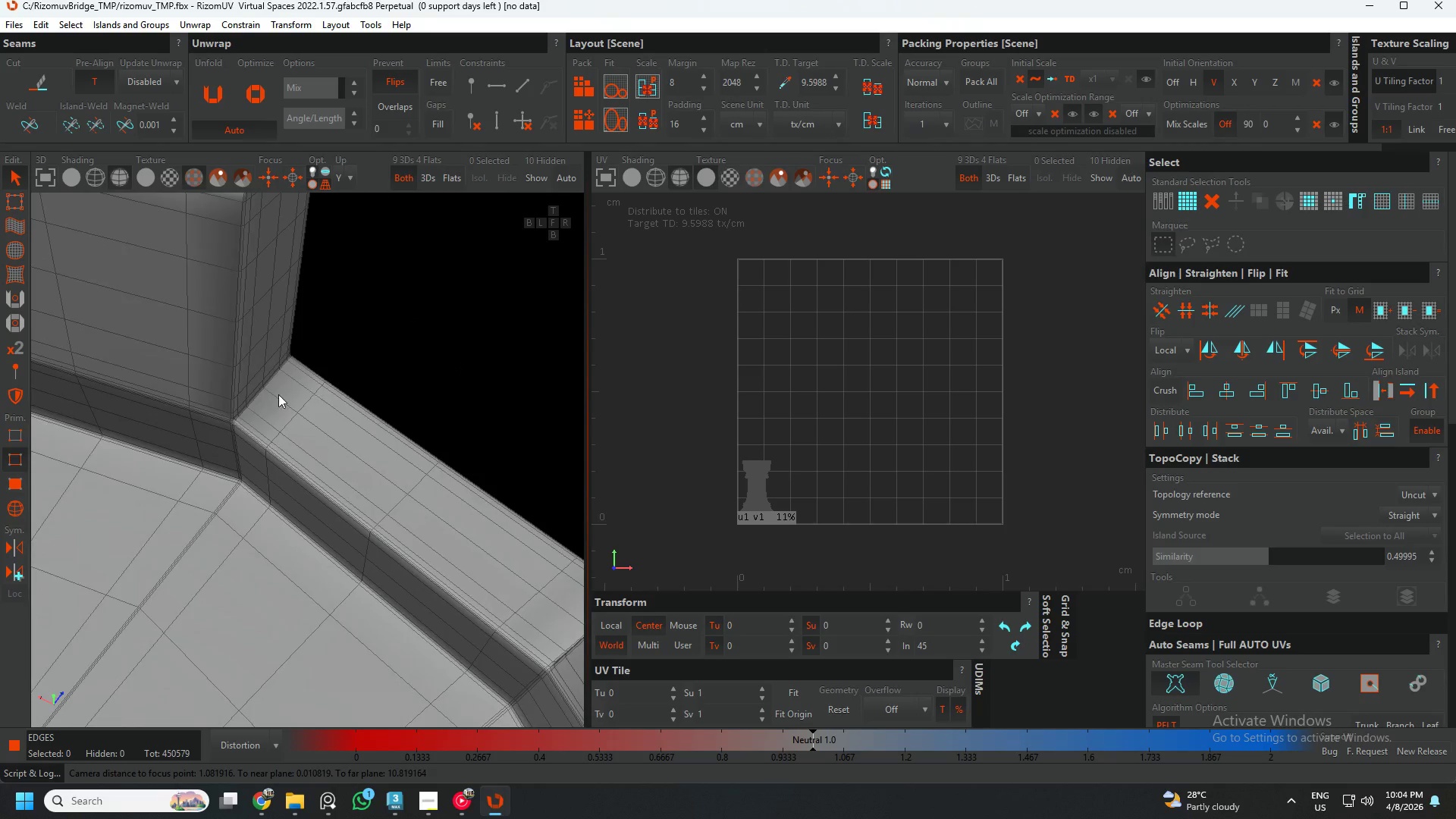 
scroll: coordinate [132, 467], scroll_direction: up, amount: 11.0
 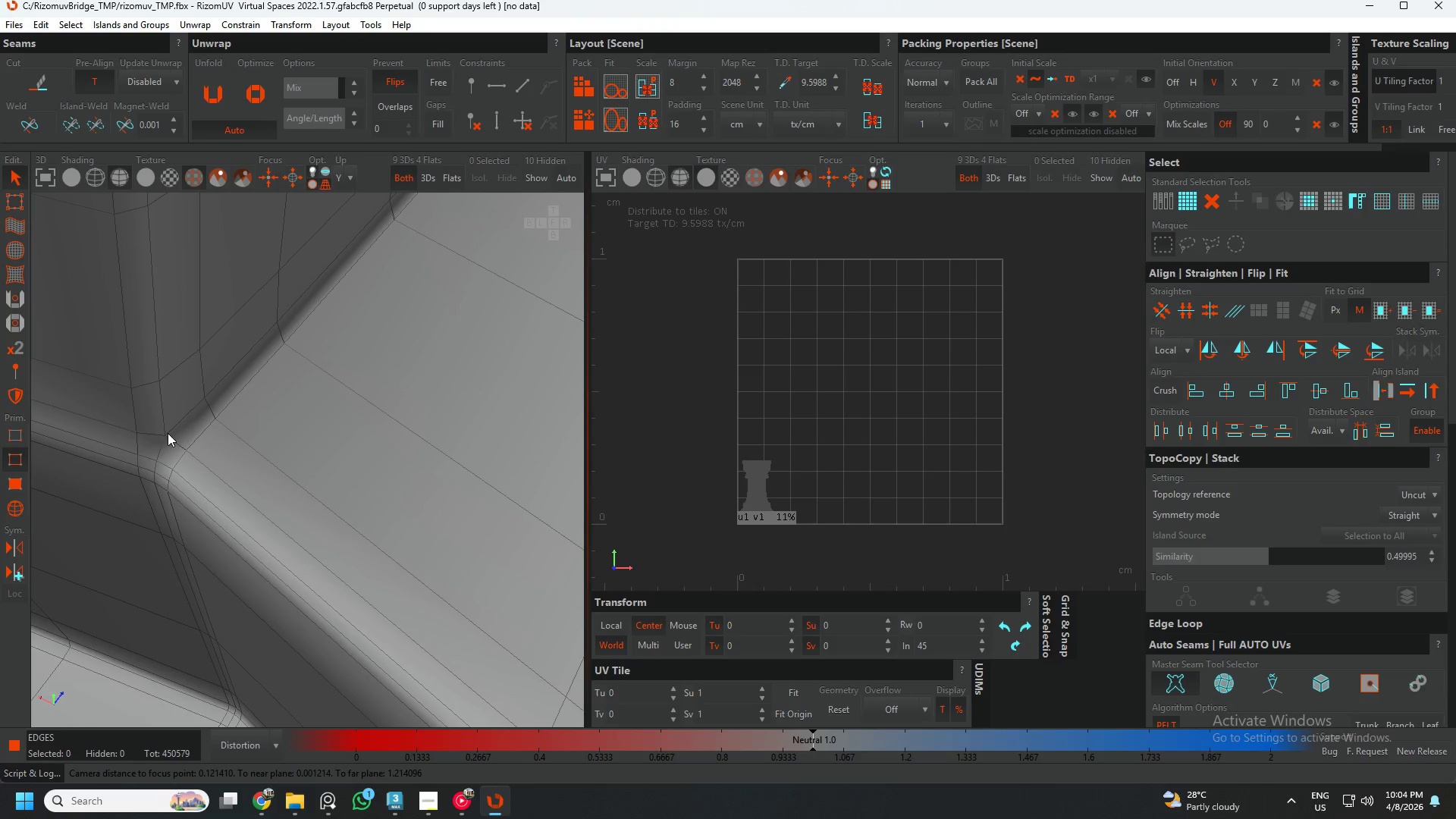 
double_click([171, 425])
 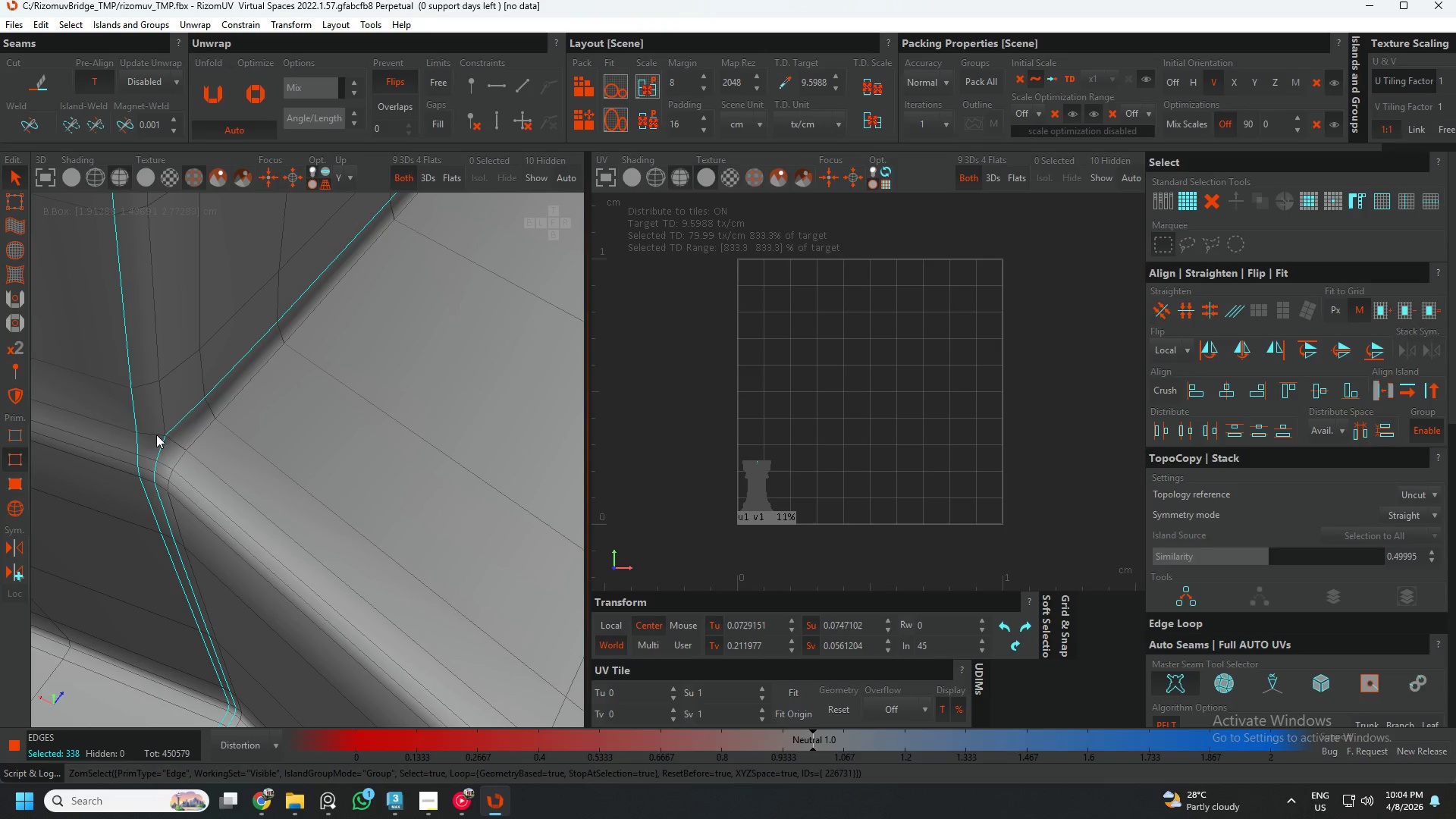 
double_click([155, 435])
 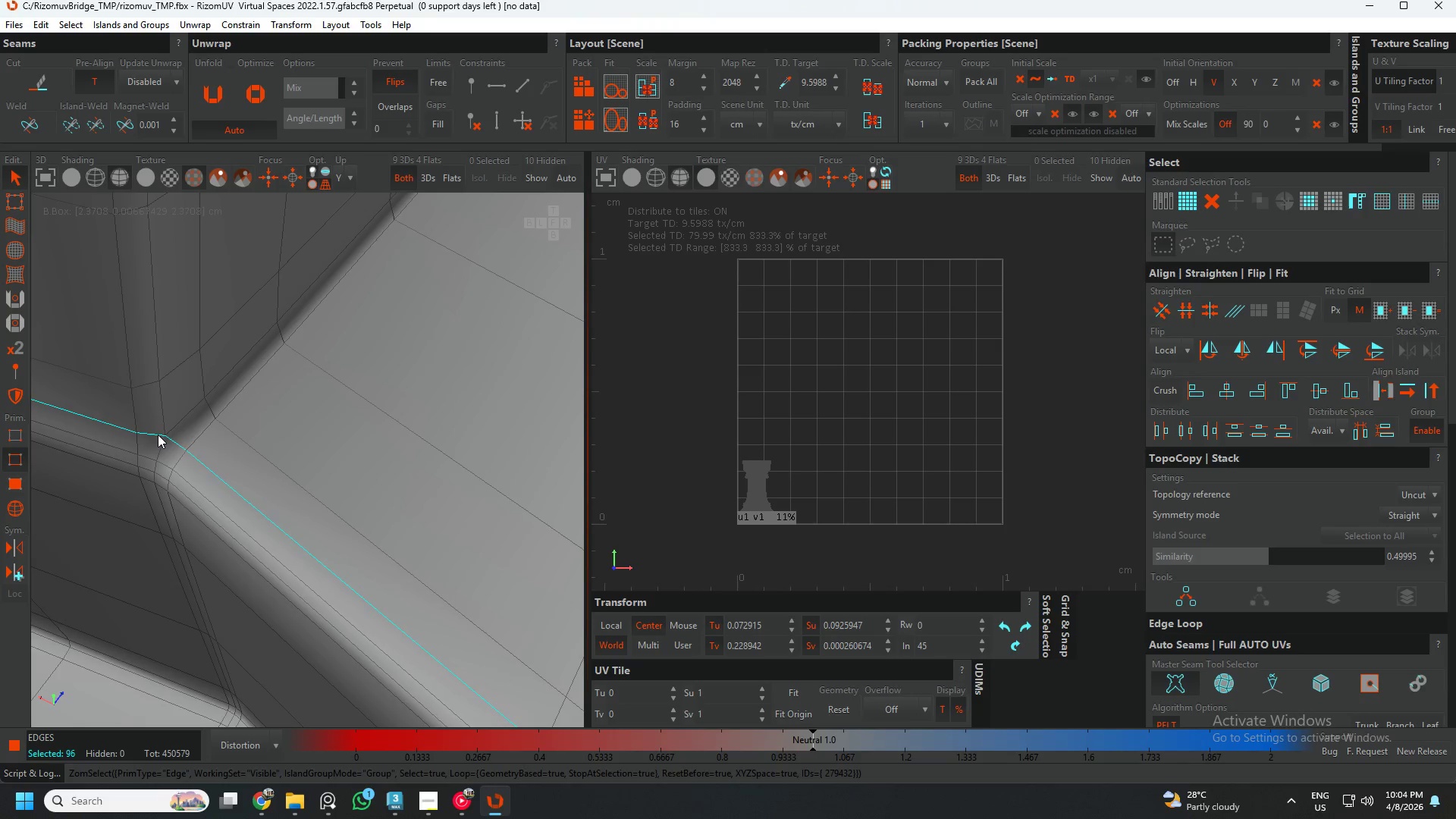 
hold_key(key=AltLeft, duration=0.47)
 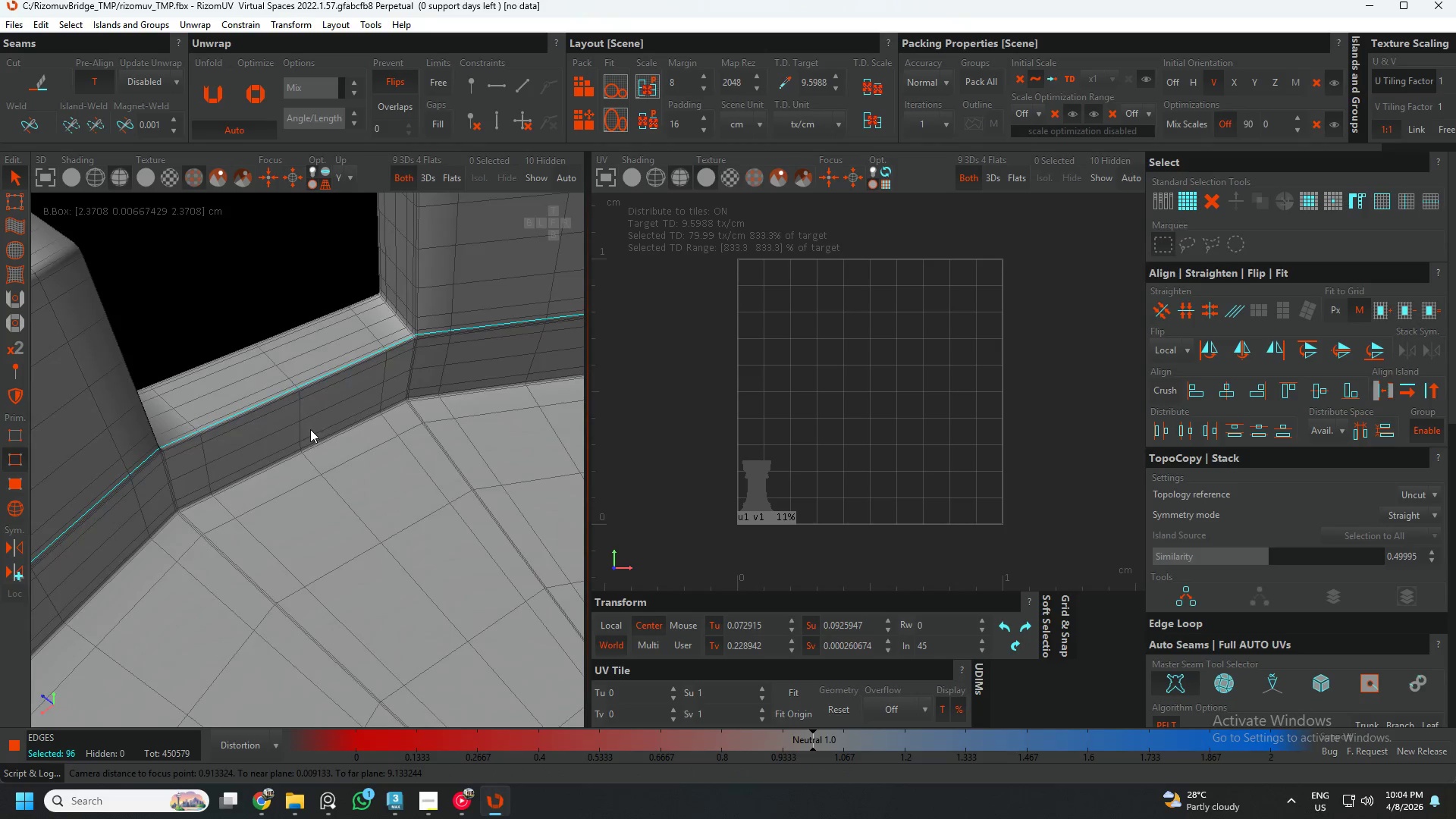 
scroll: coordinate [303, 431], scroll_direction: down, amount: 17.0
 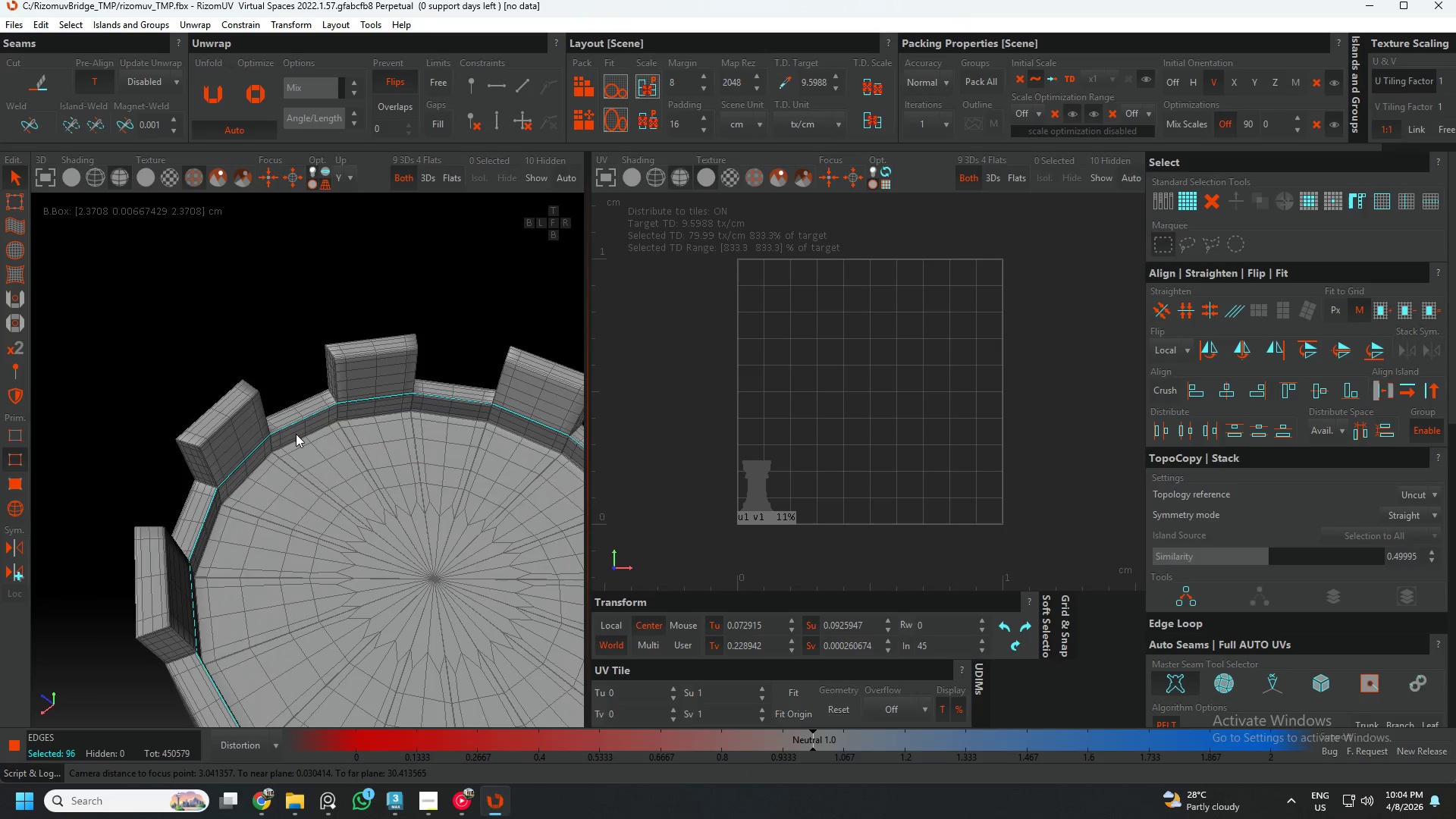 
key(C)
 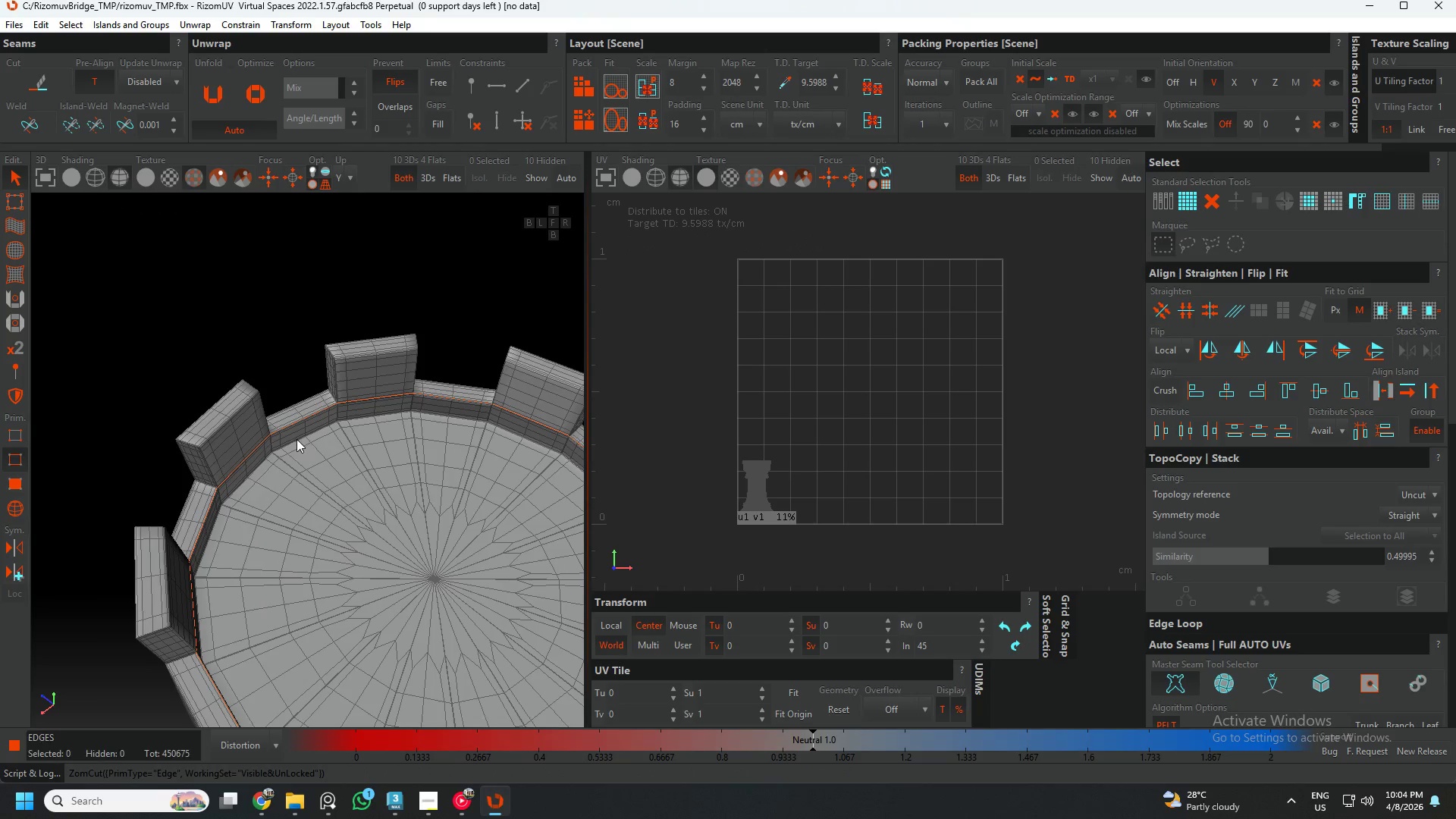 
hold_key(key=AltLeft, duration=0.69)
 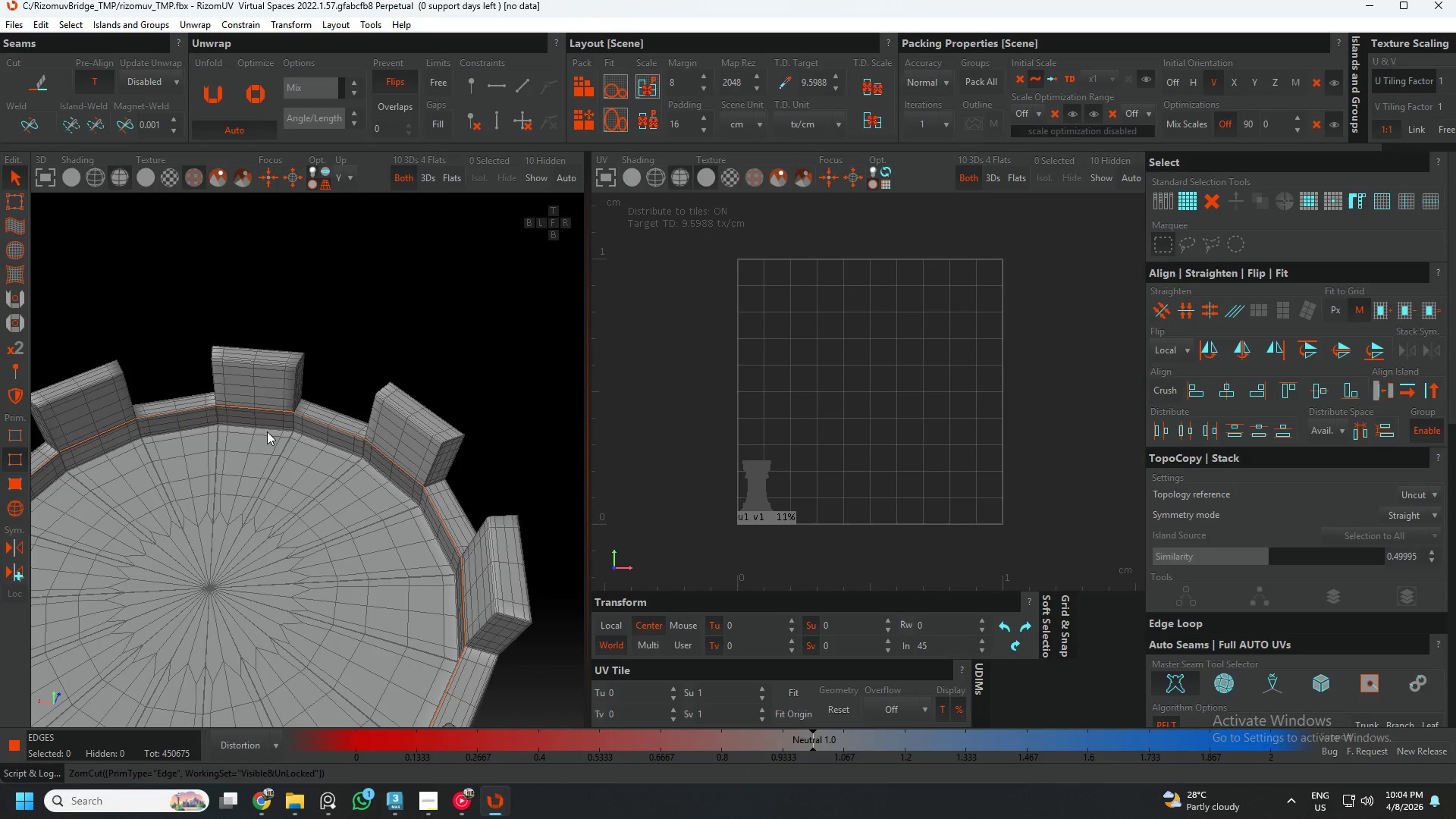 
scroll: coordinate [325, 338], scroll_direction: up, amount: 10.0
 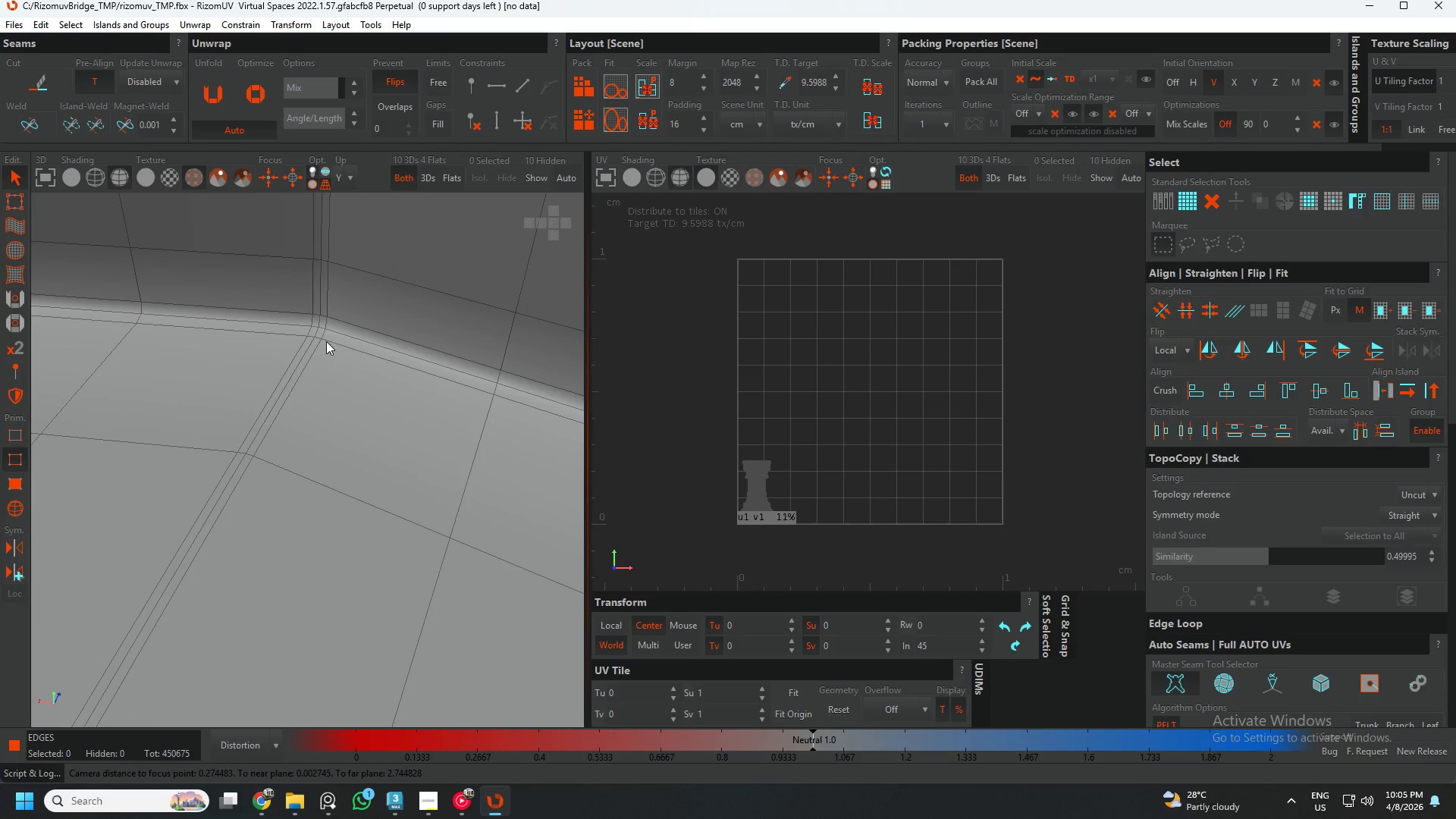 
double_click([326, 341])
 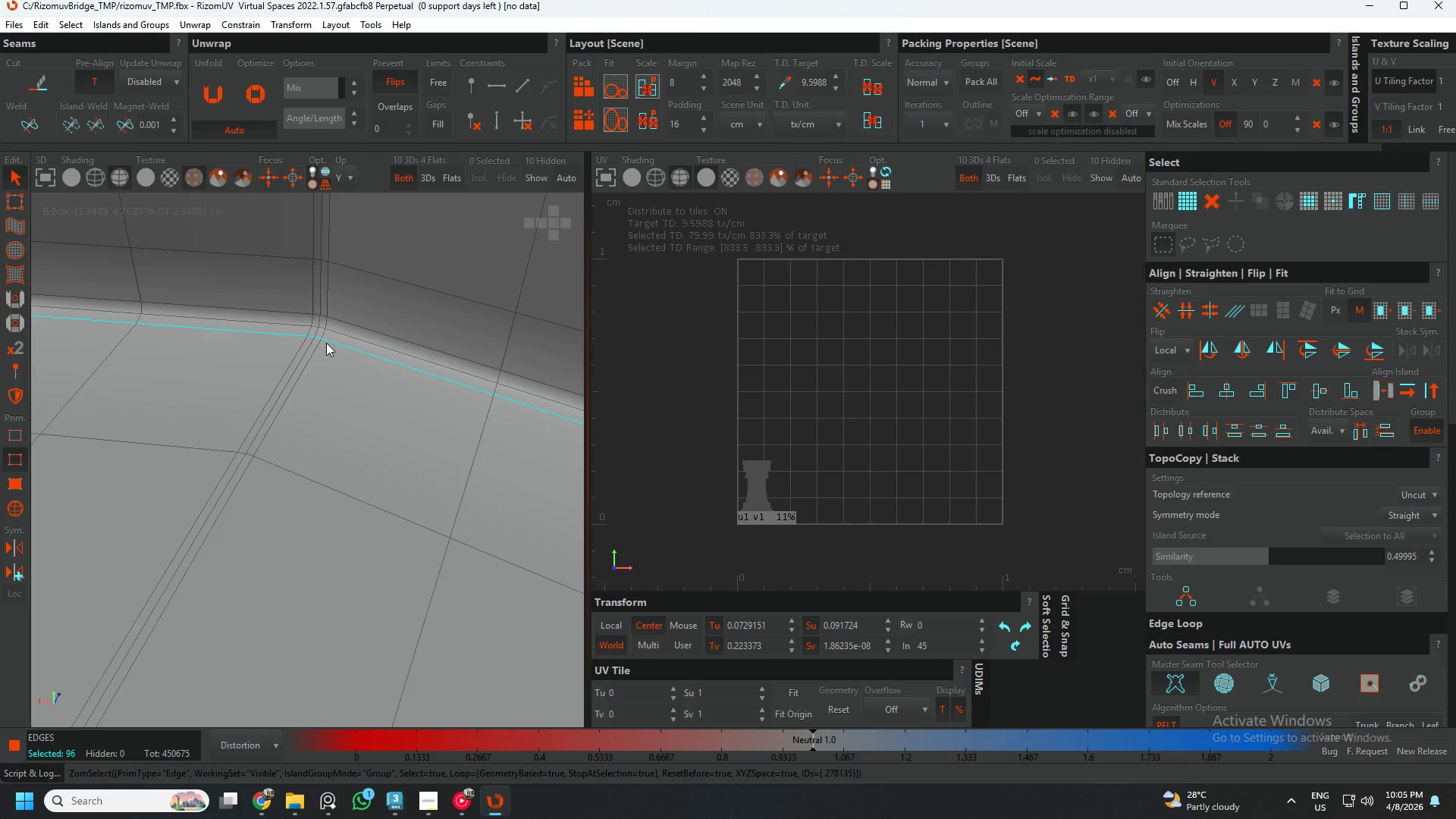 
key(C)
 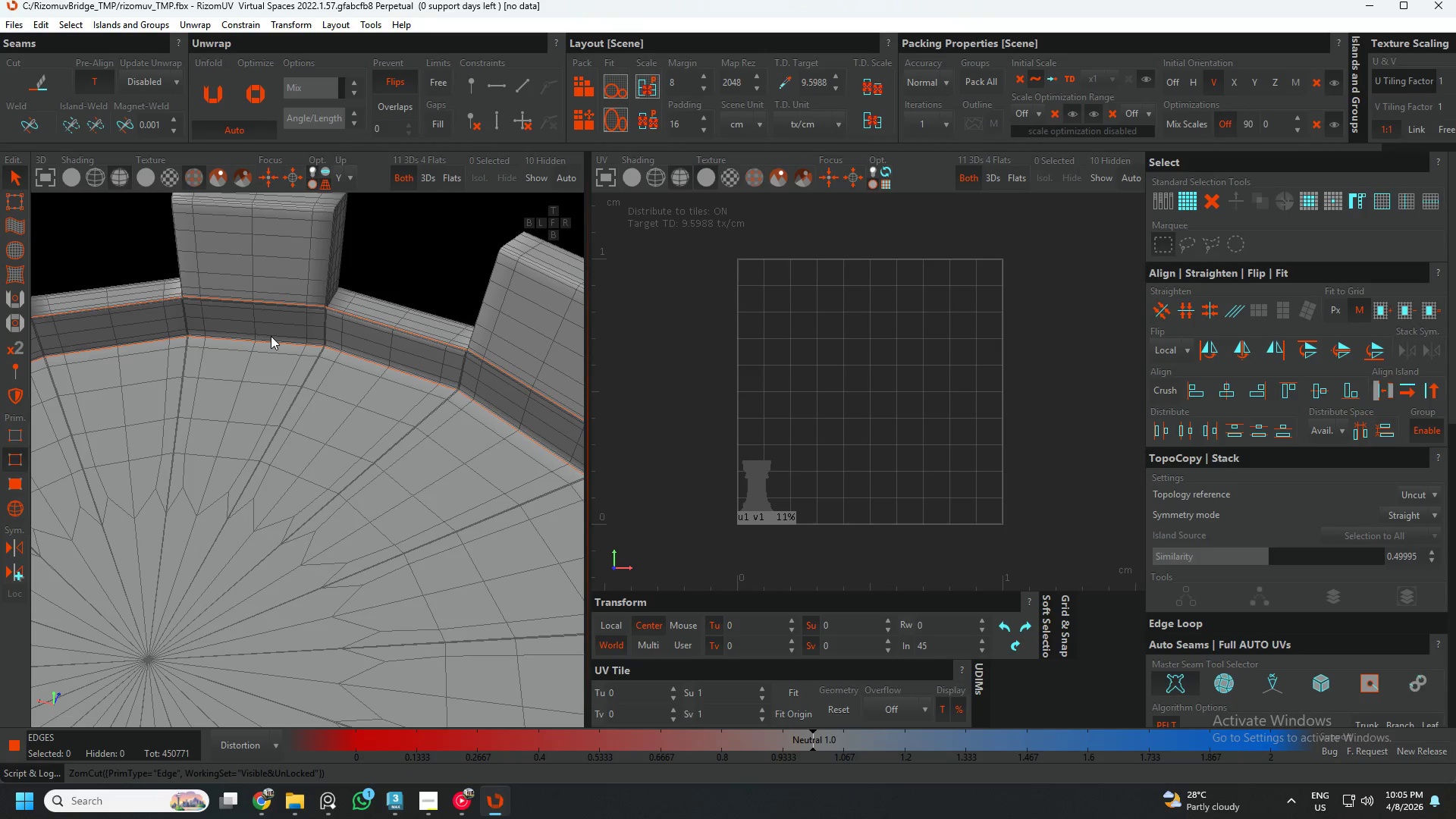 
scroll: coordinate [325, 348], scroll_direction: down, amount: 12.0
 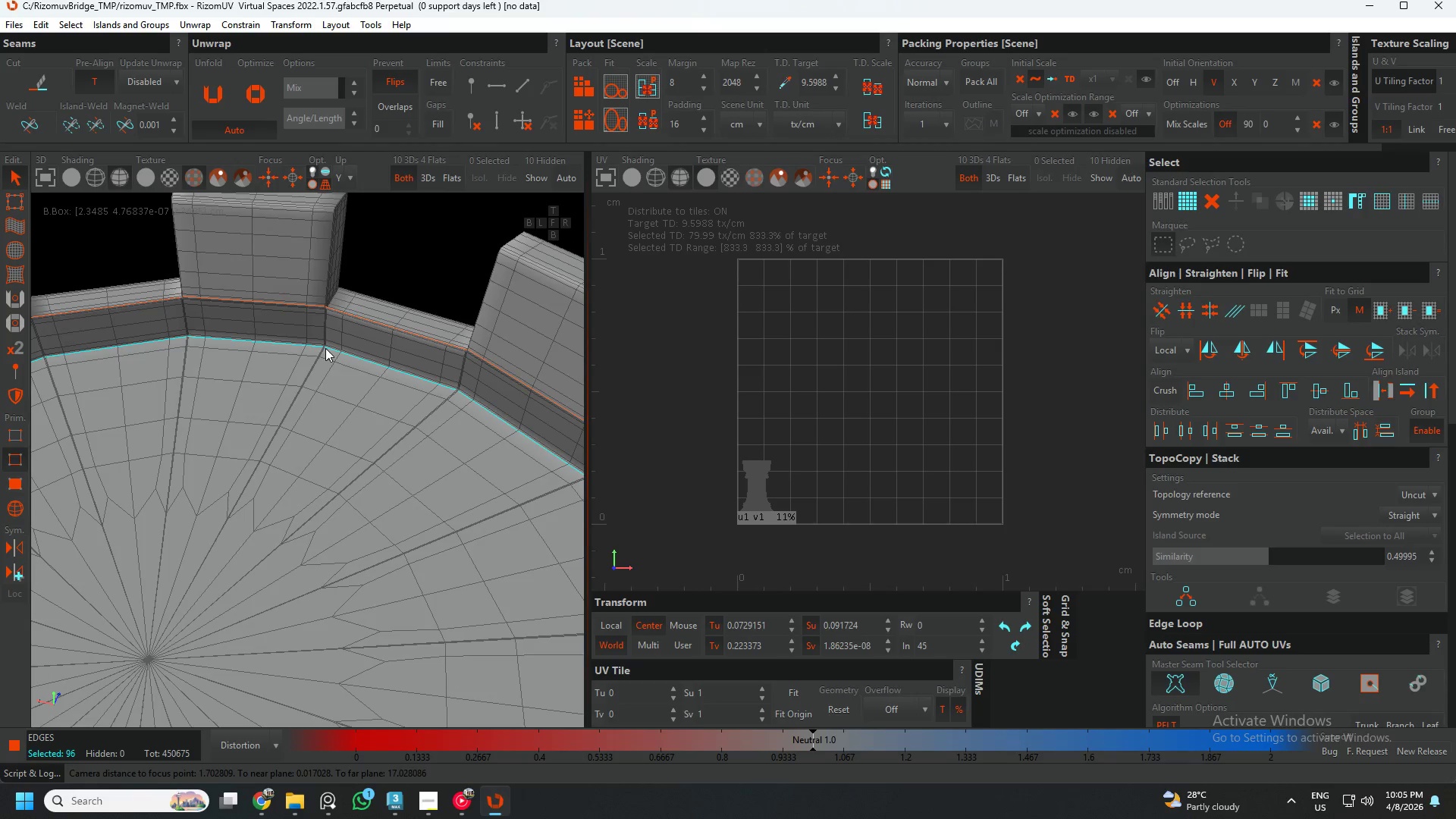 
hold_key(key=AltLeft, duration=0.42)
 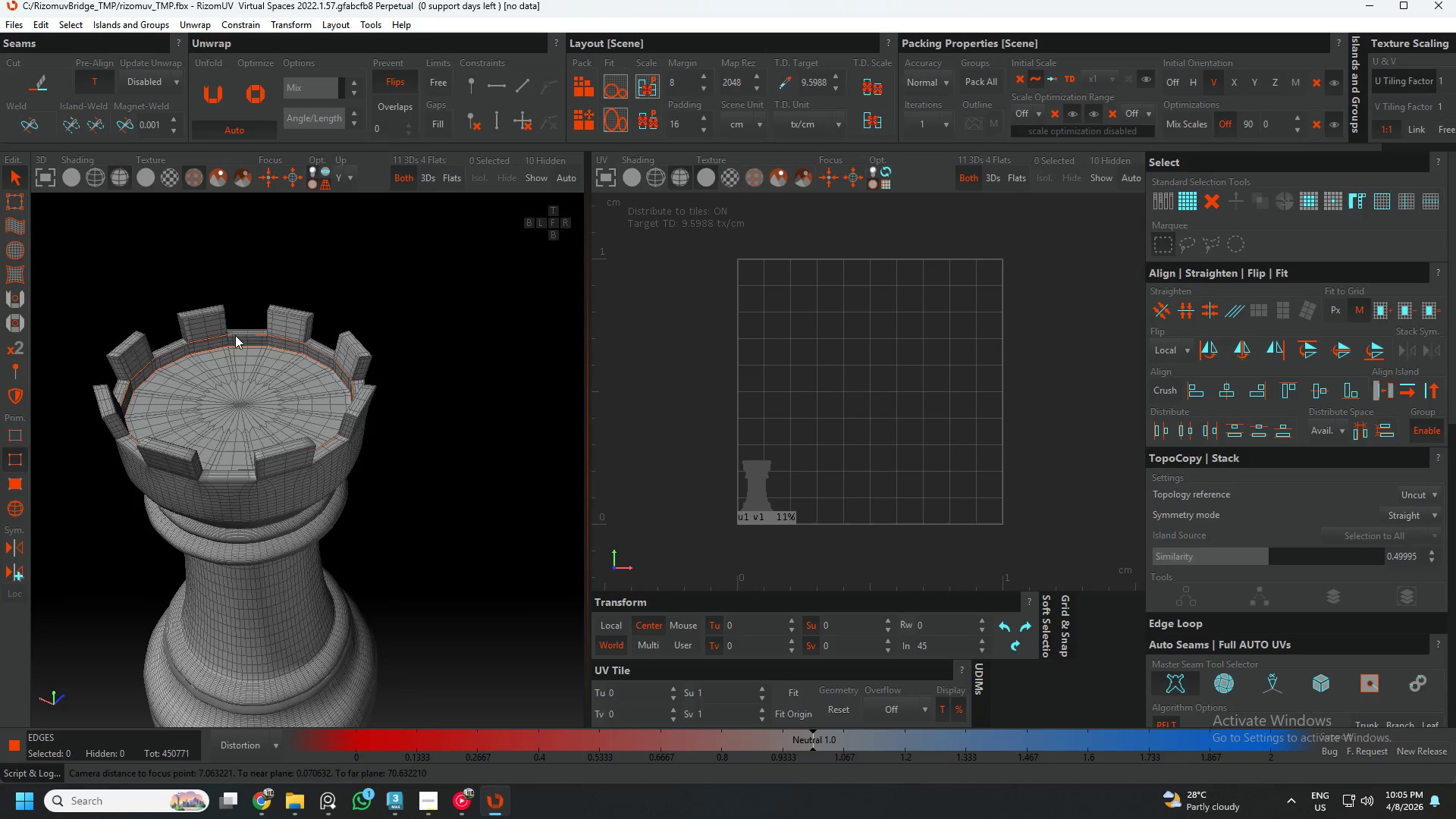 
scroll: coordinate [283, 353], scroll_direction: down, amount: 6.0
 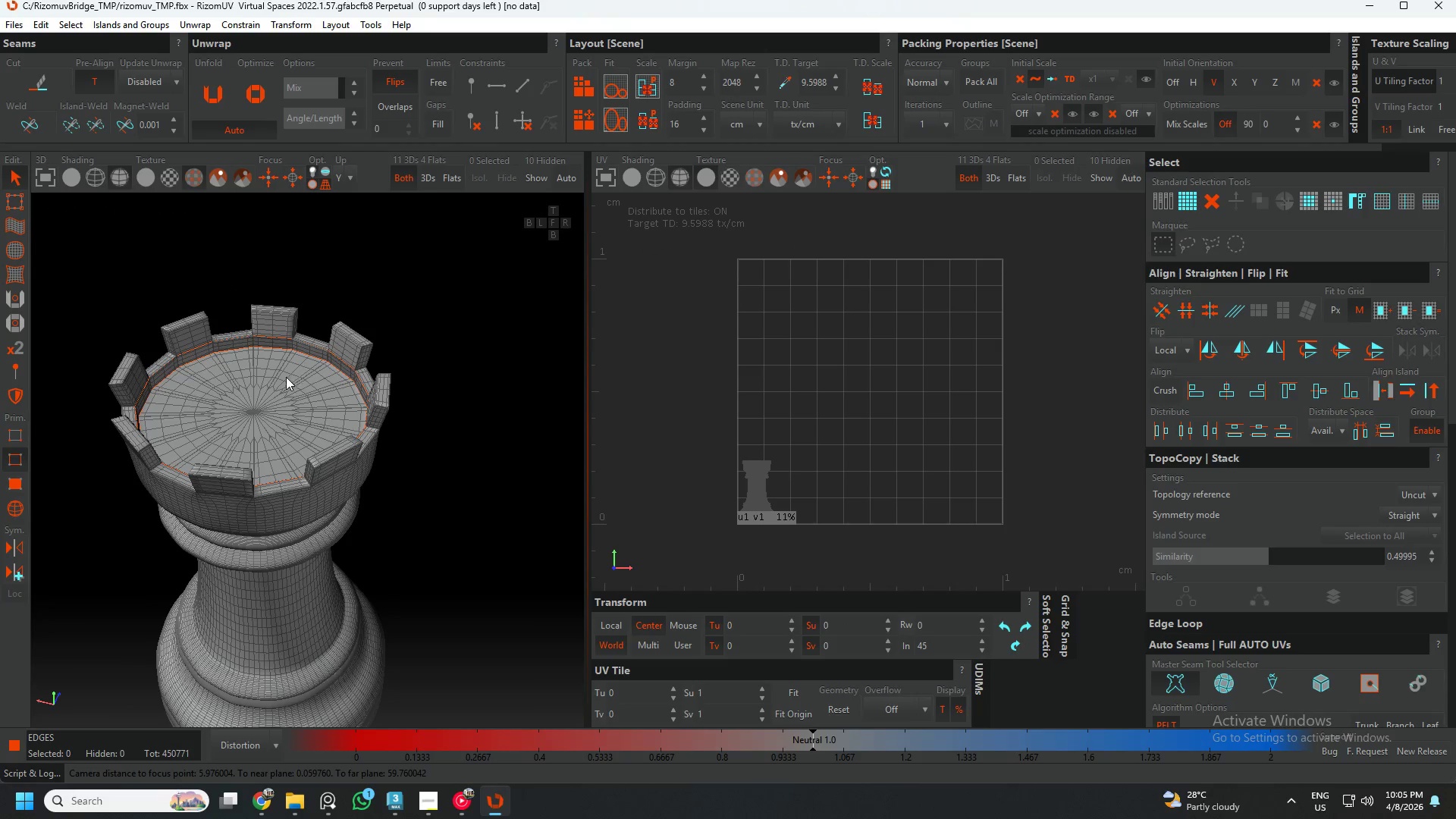 
scroll: coordinate [221, 353], scroll_direction: up, amount: 9.0
 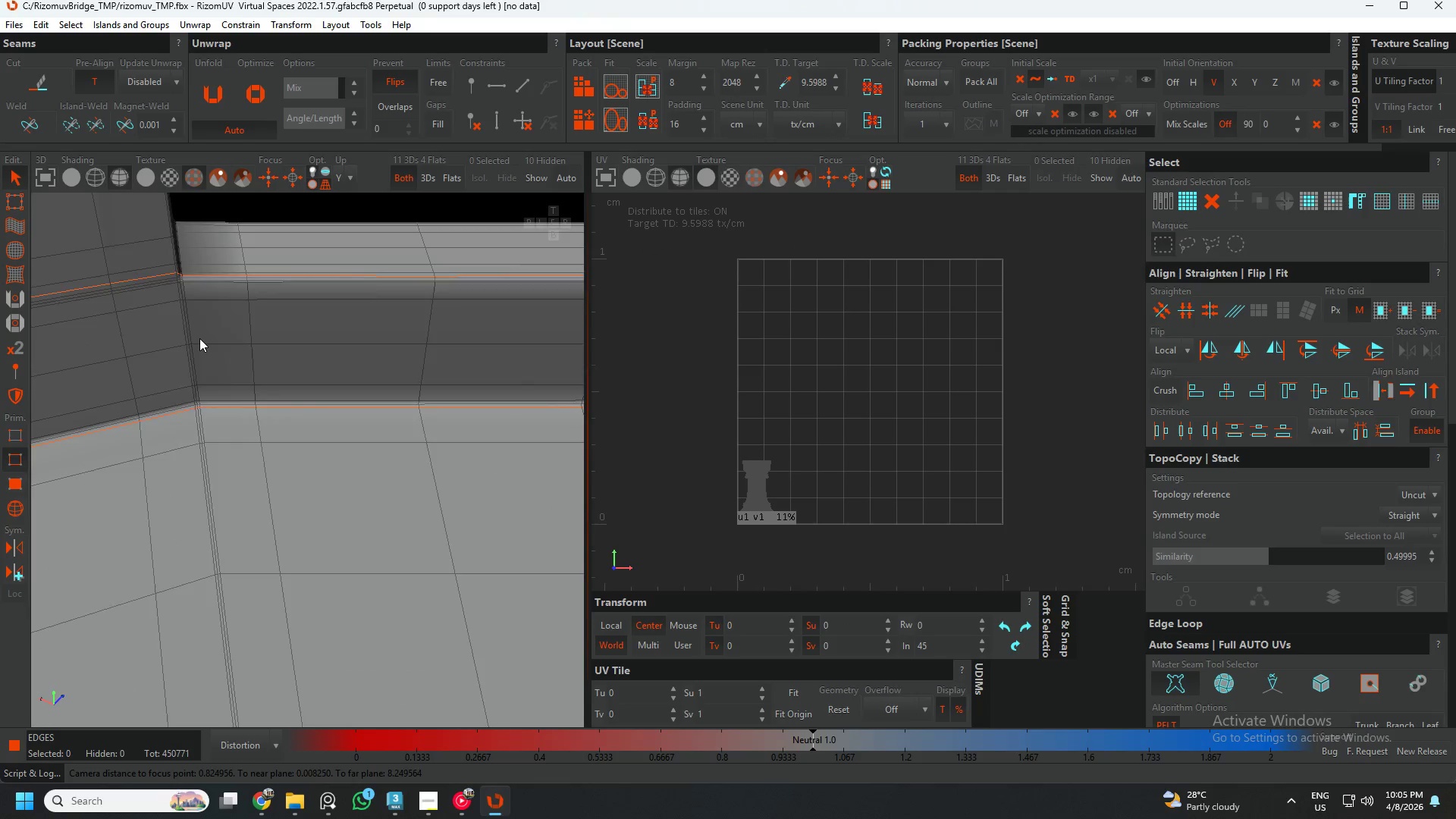 
scroll: coordinate [201, 338], scroll_direction: down, amount: 5.0
 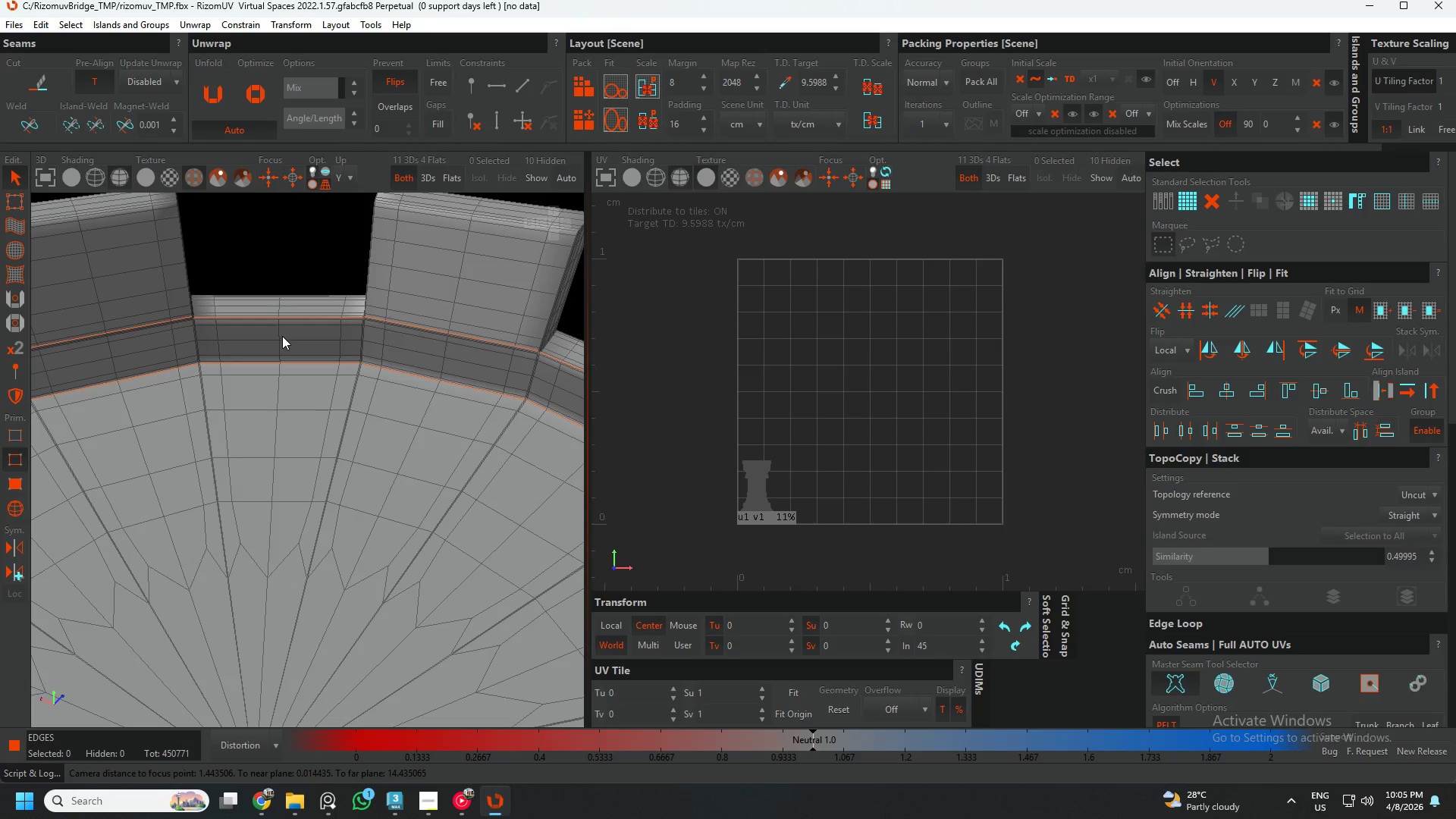 
double_click([280, 334])
 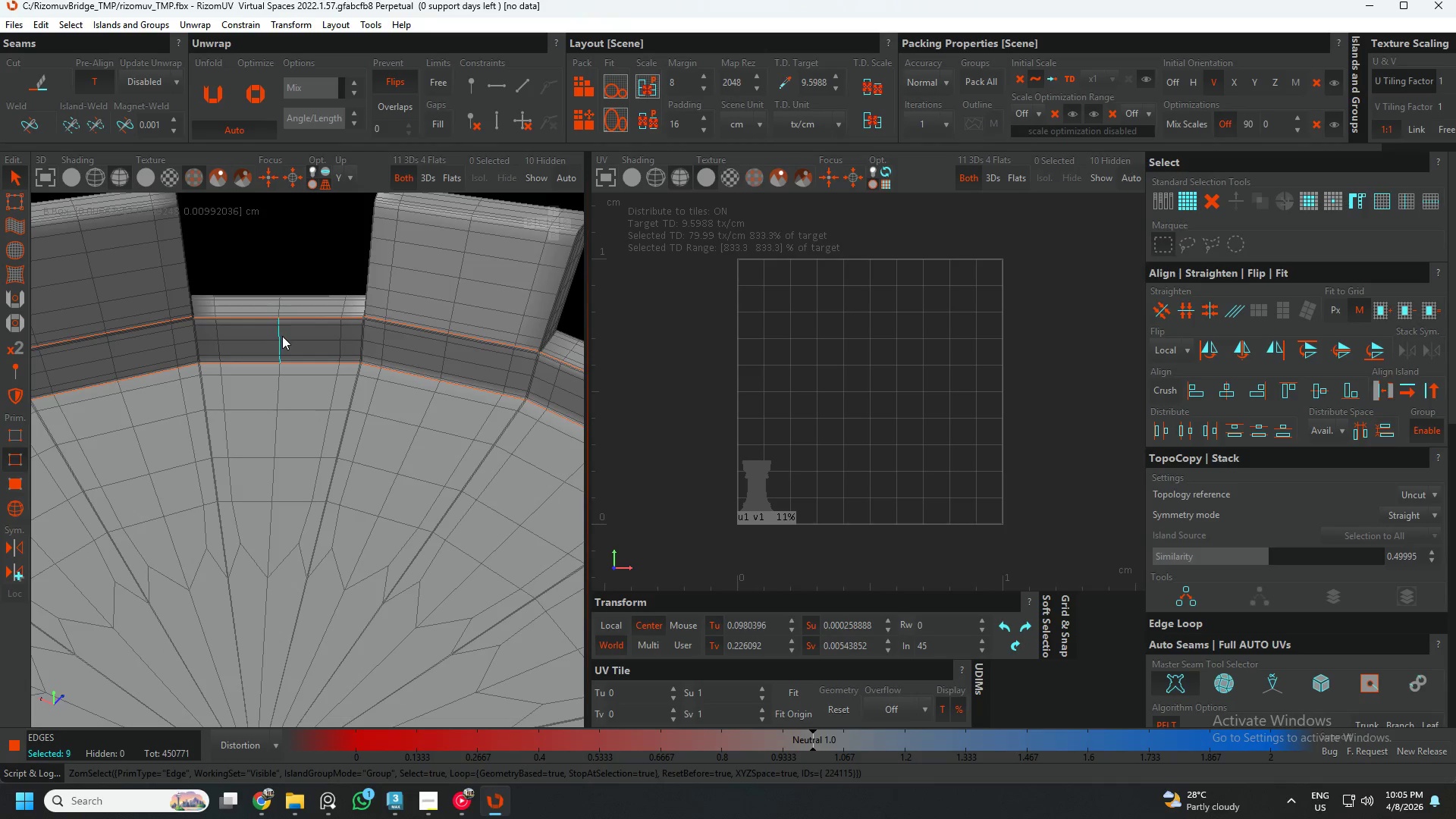 
key(C)
 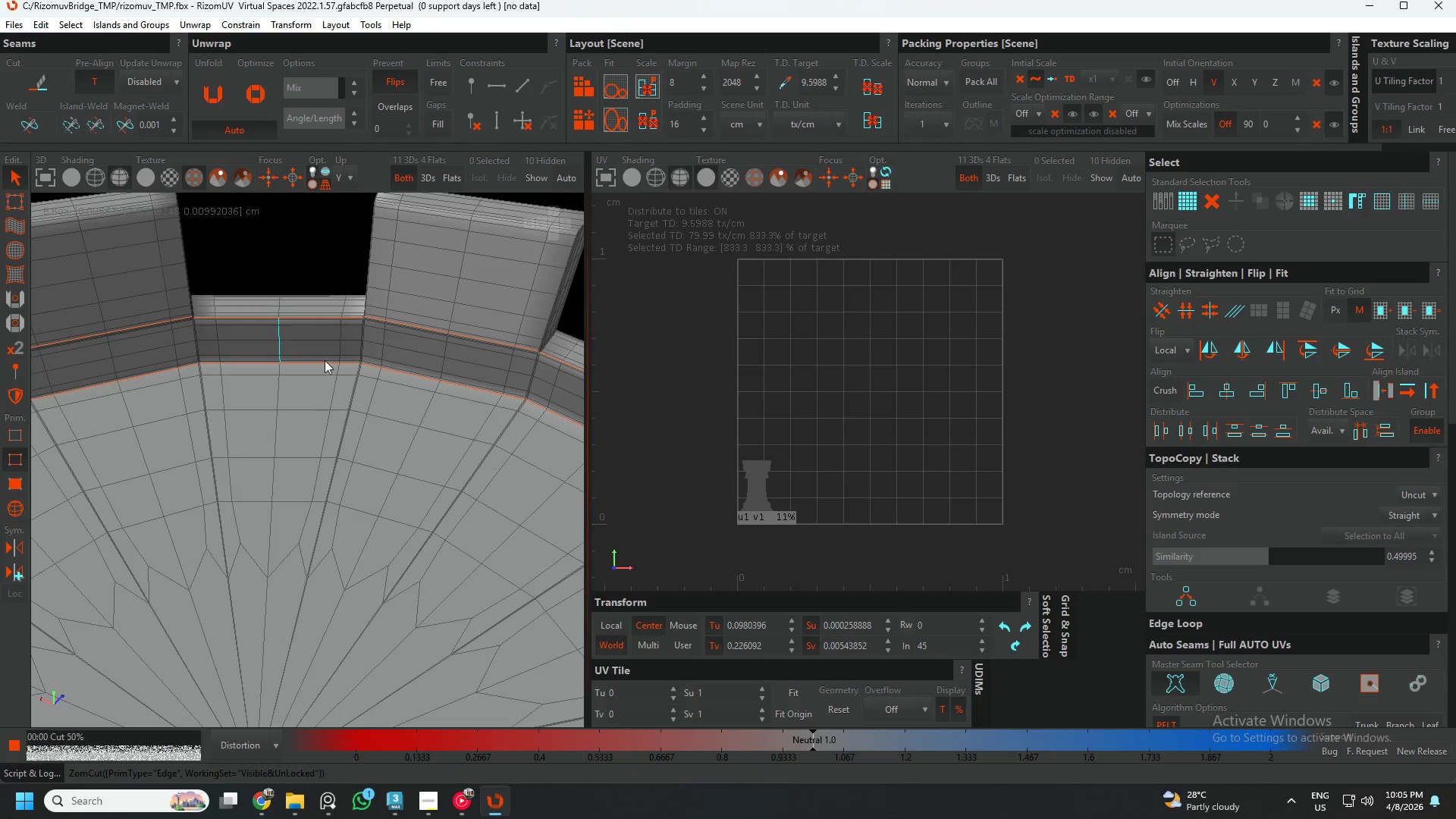 
hold_key(key=AltLeft, duration=0.59)
 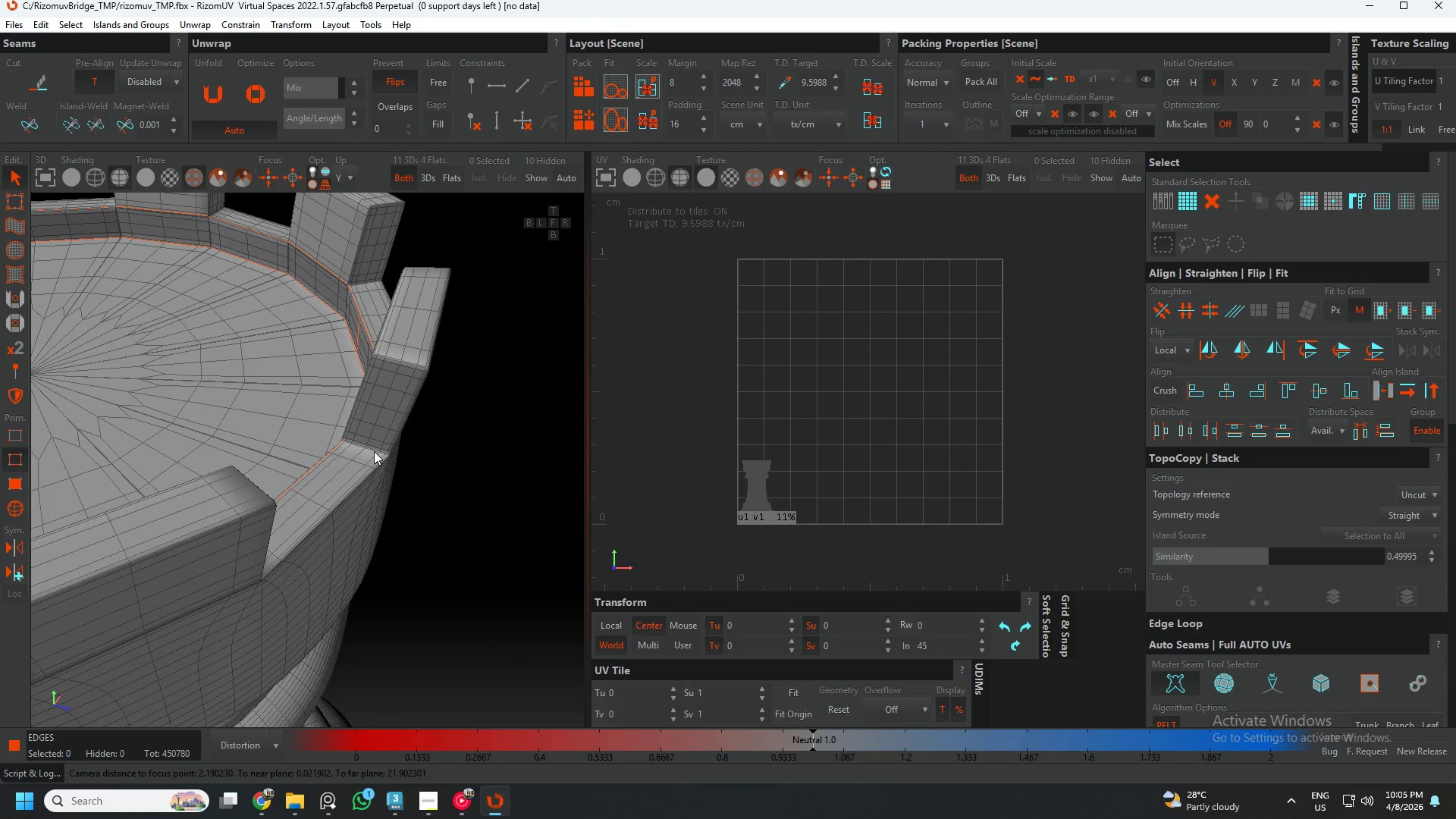 
scroll: coordinate [350, 373], scroll_direction: down, amount: 2.0
 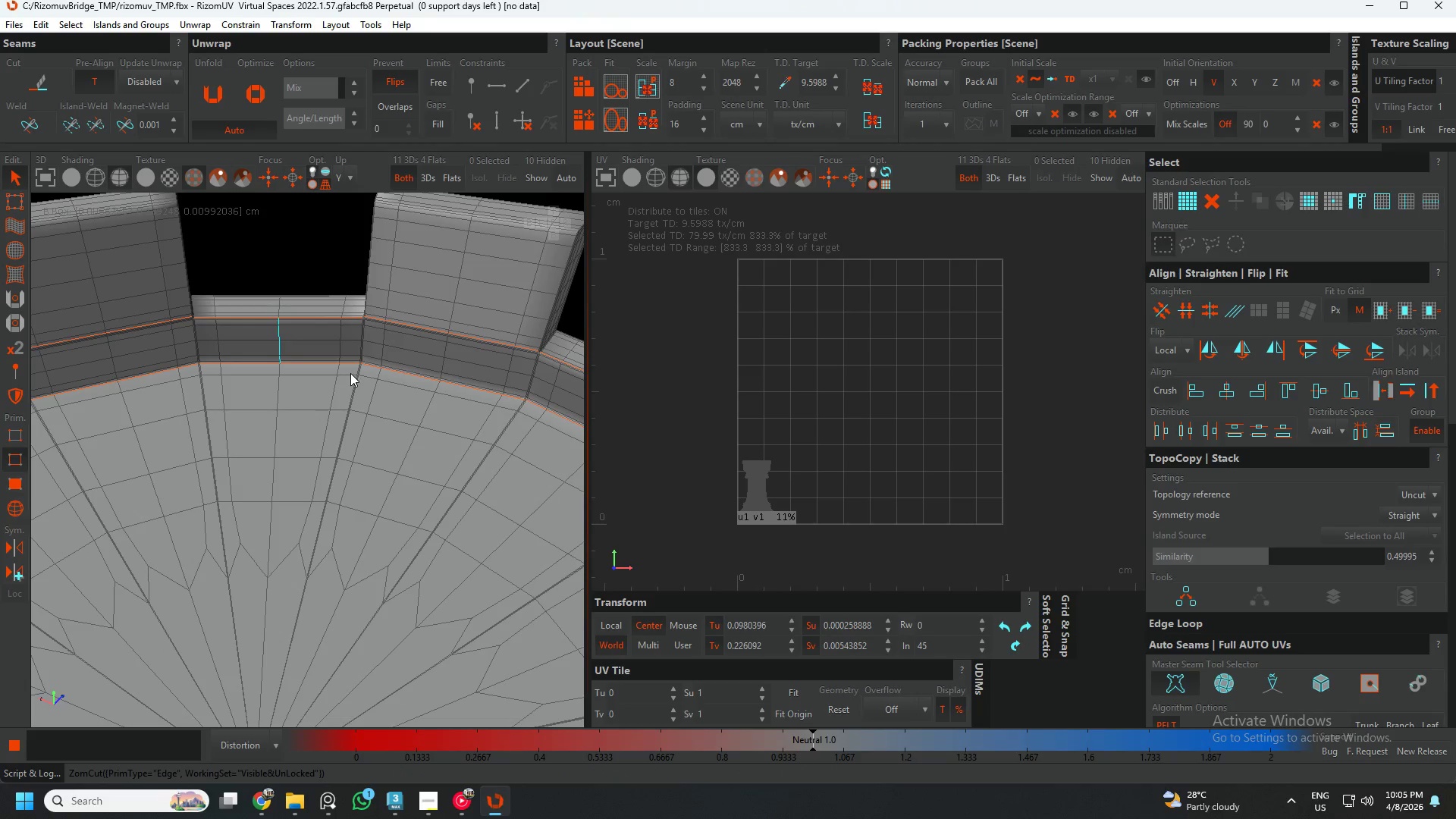 
hold_key(key=AltLeft, duration=0.52)
 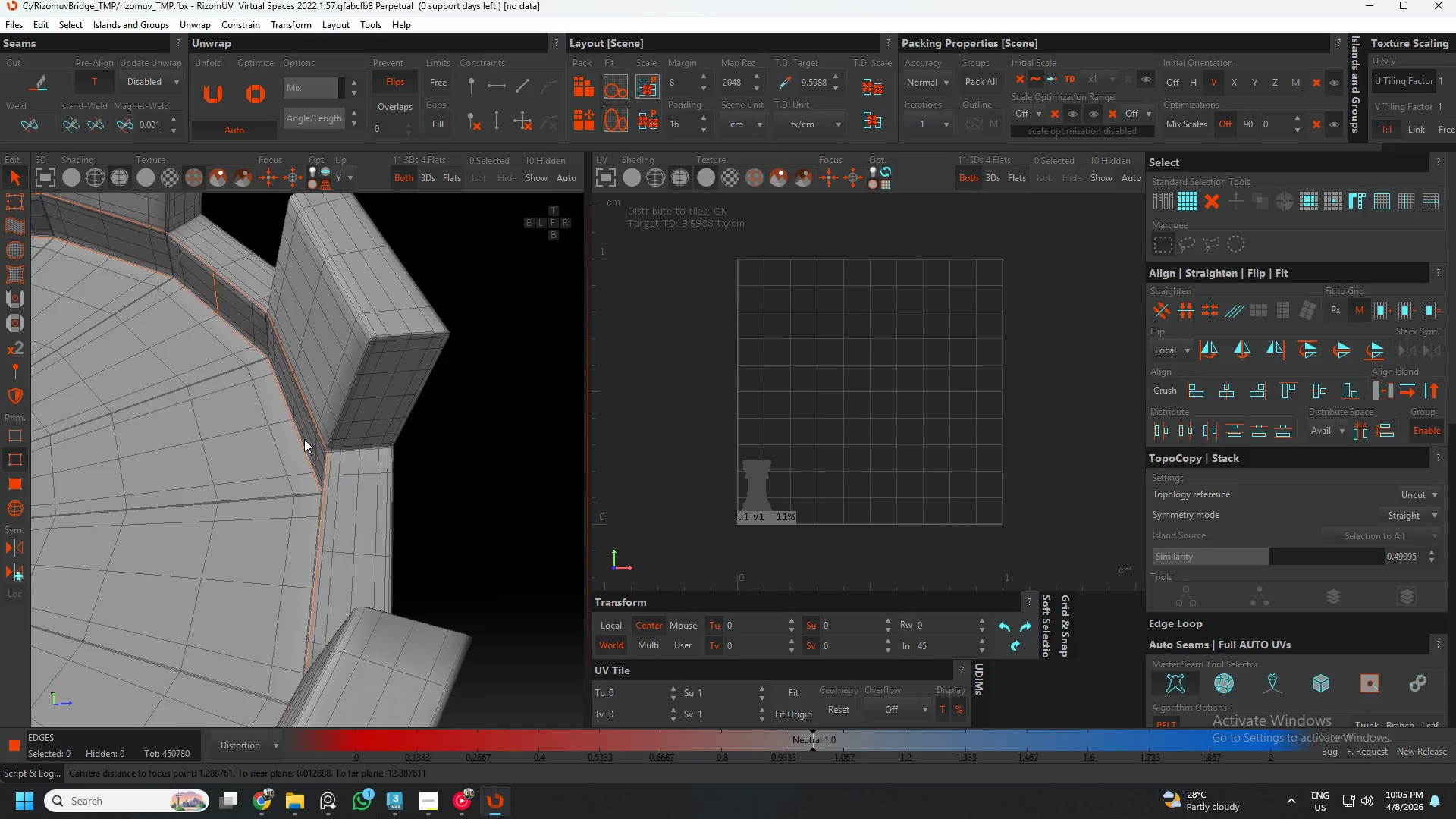 
scroll: coordinate [370, 466], scroll_direction: up, amount: 10.0
 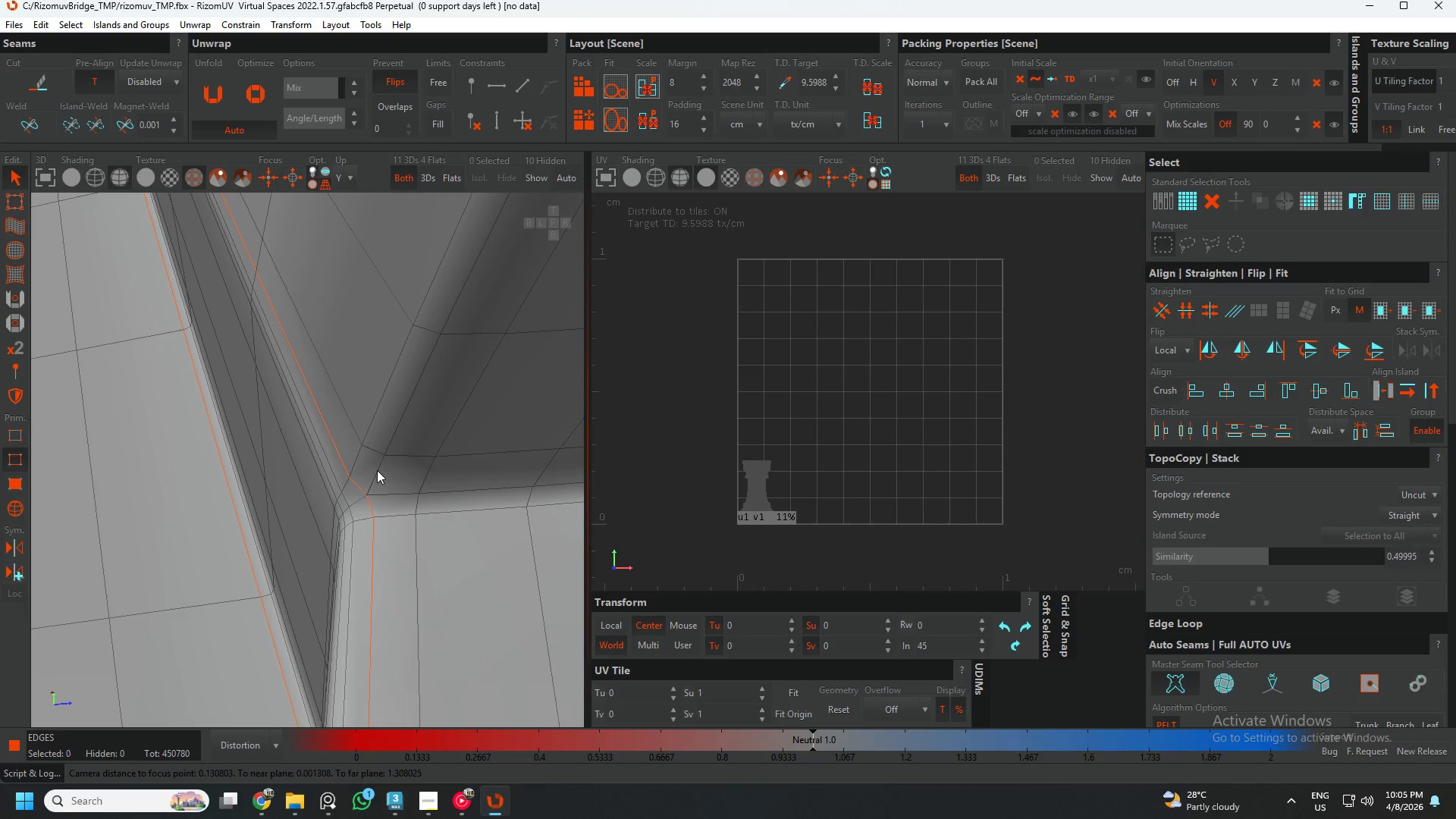 
double_click([377, 470])
 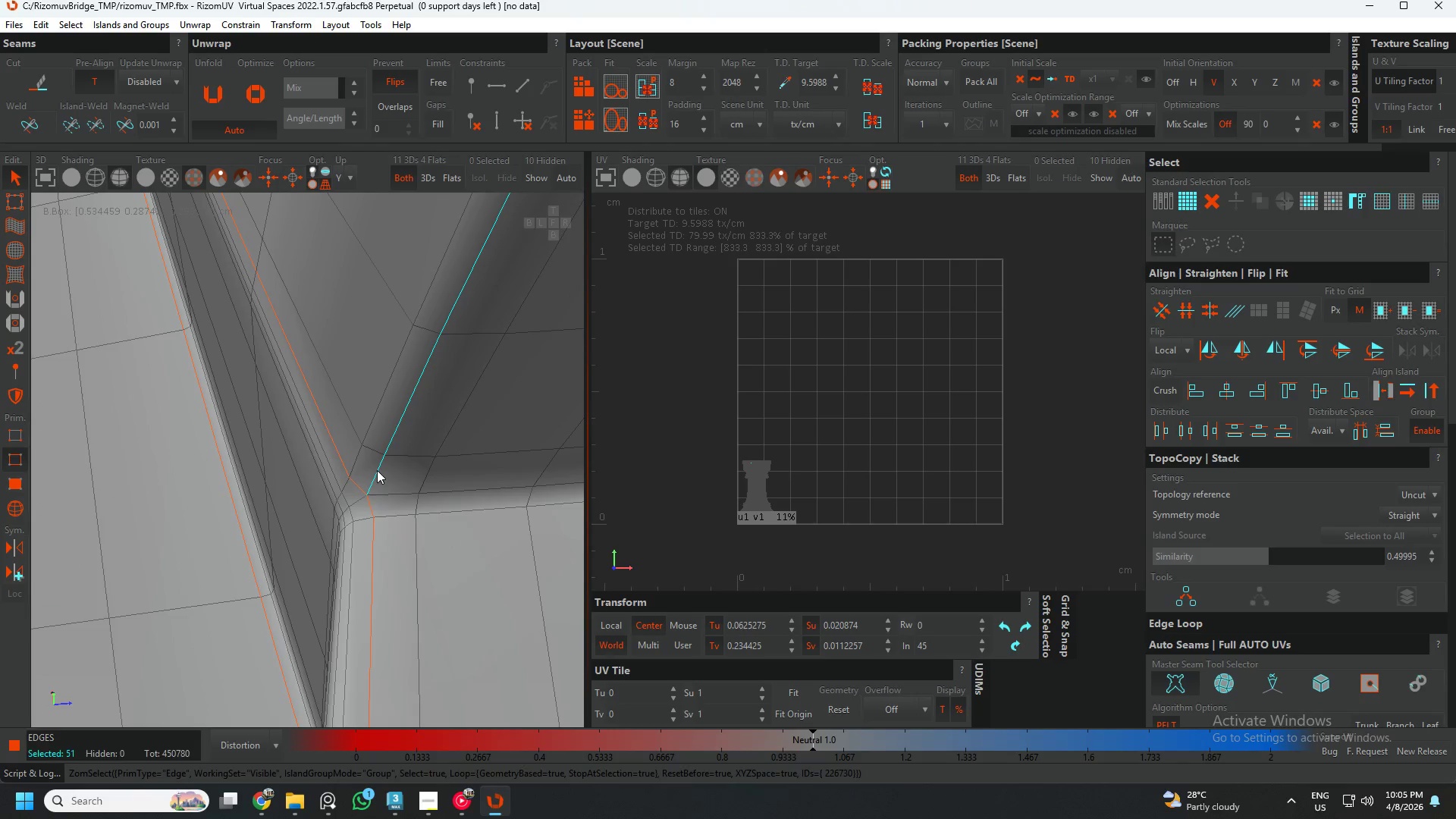 
scroll: coordinate [375, 470], scroll_direction: down, amount: 11.0
 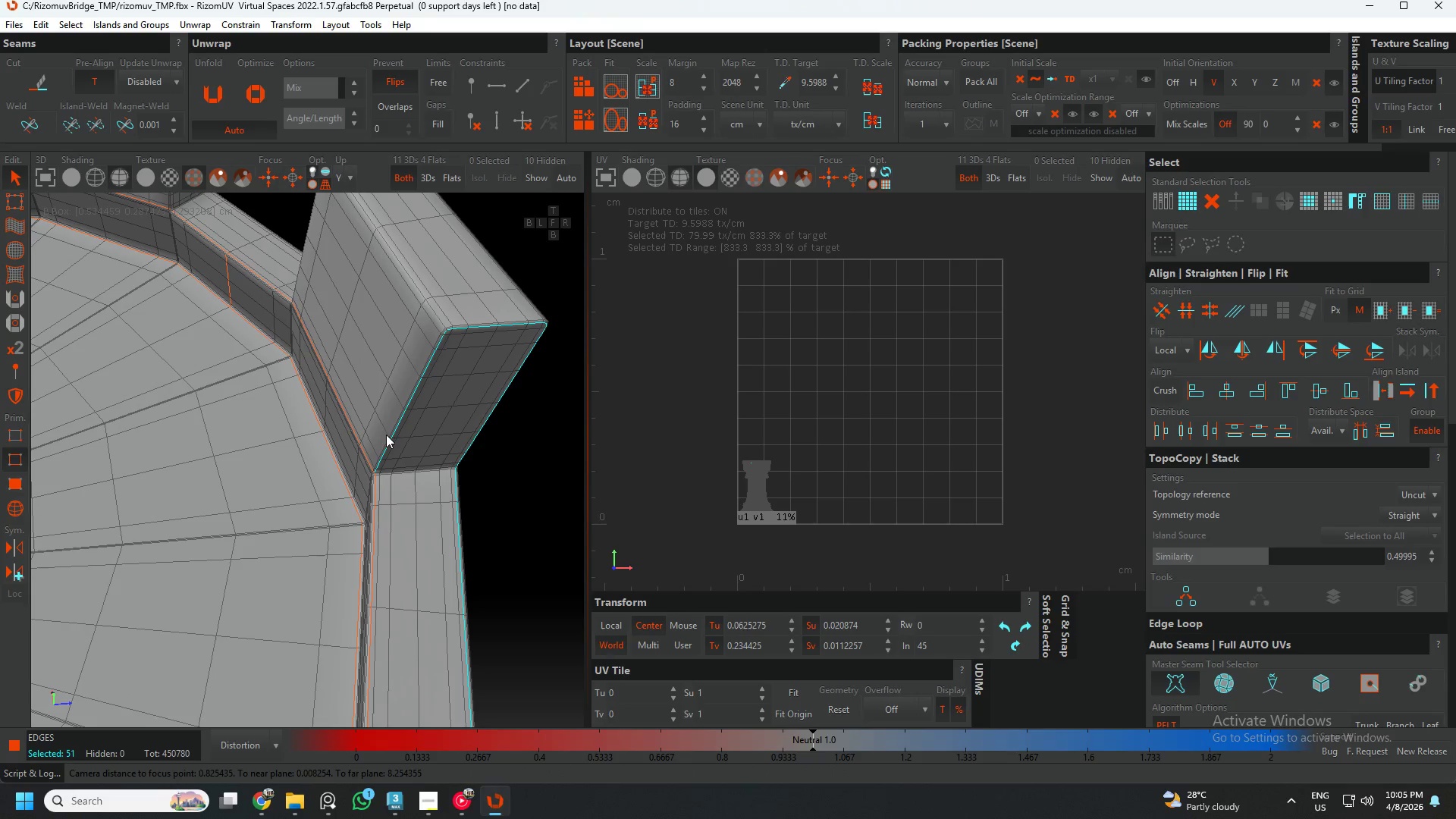 
hold_key(key=AltLeft, duration=0.64)
 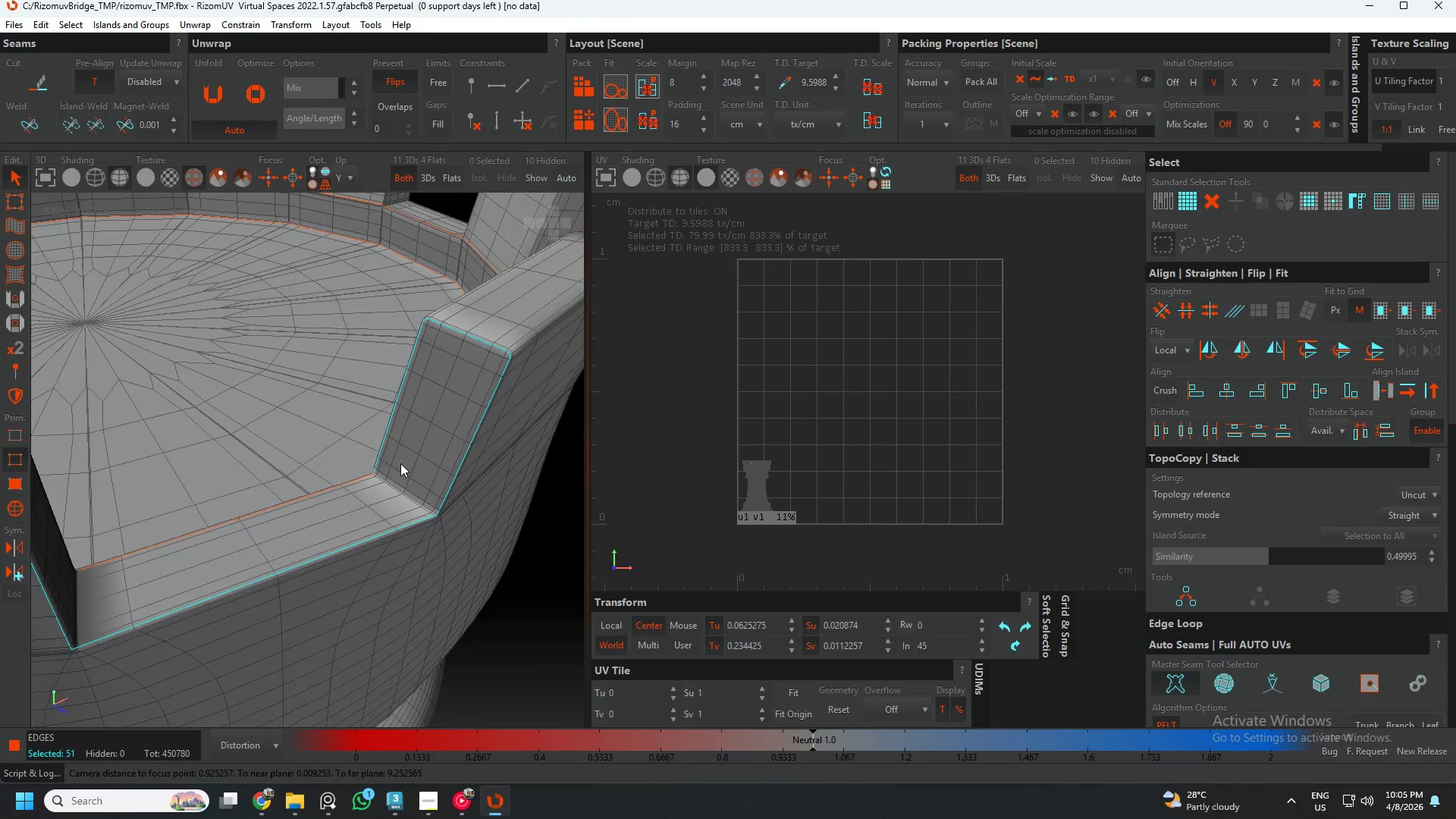 
hold_key(key=AltLeft, duration=0.91)
 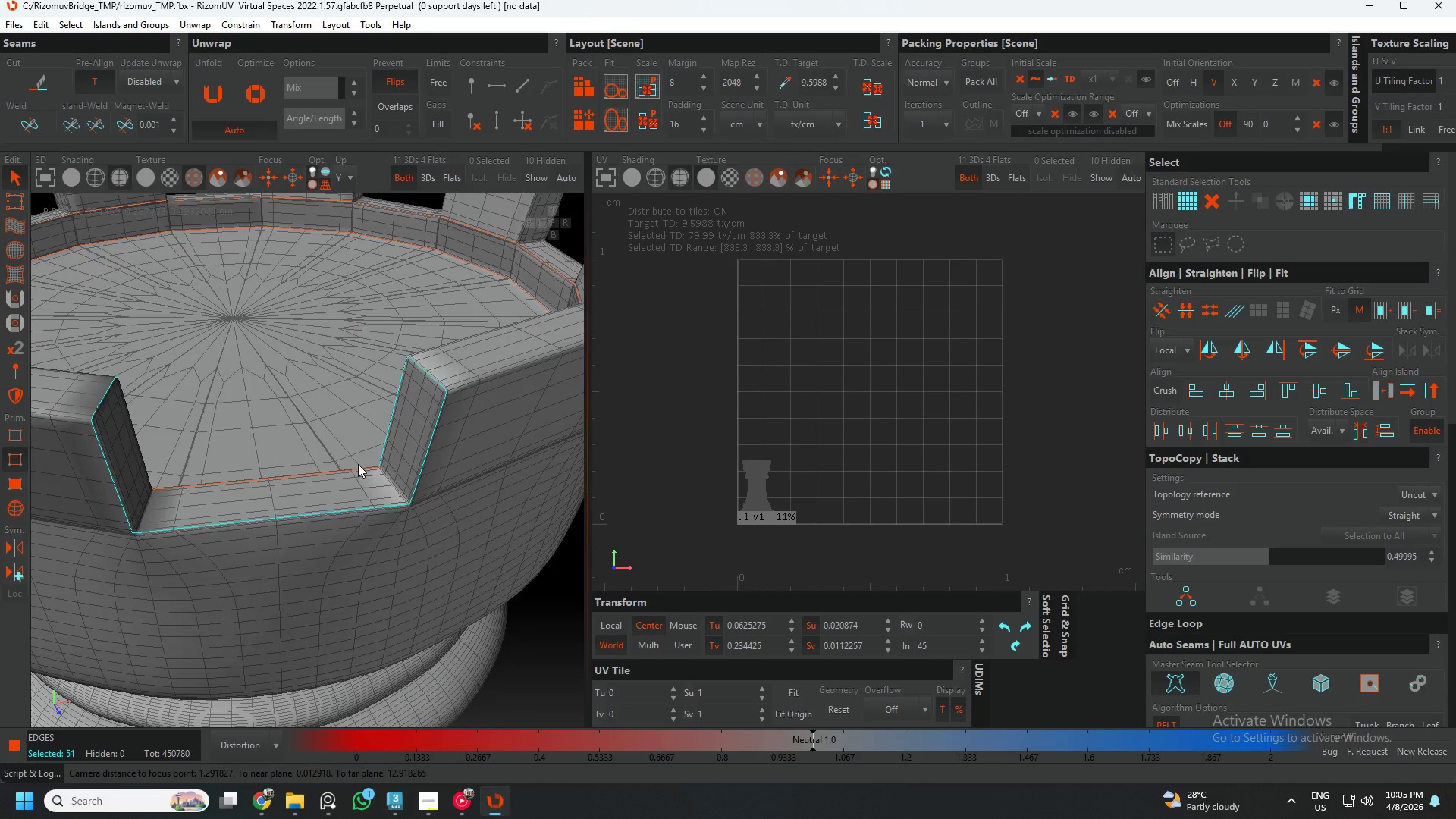 
scroll: coordinate [362, 465], scroll_direction: down, amount: 3.0
 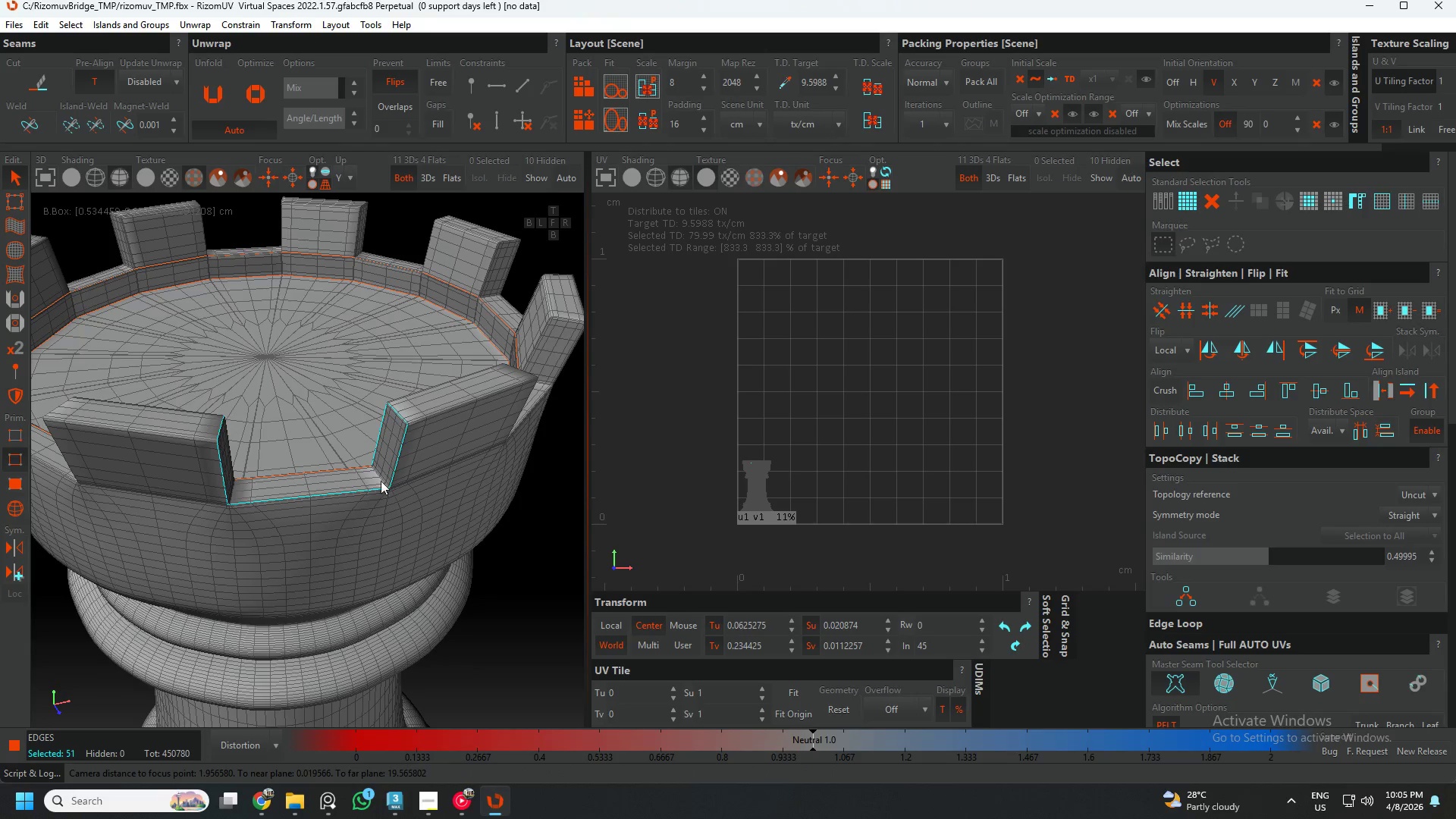 
hold_key(key=ControlLeft, duration=1.19)
 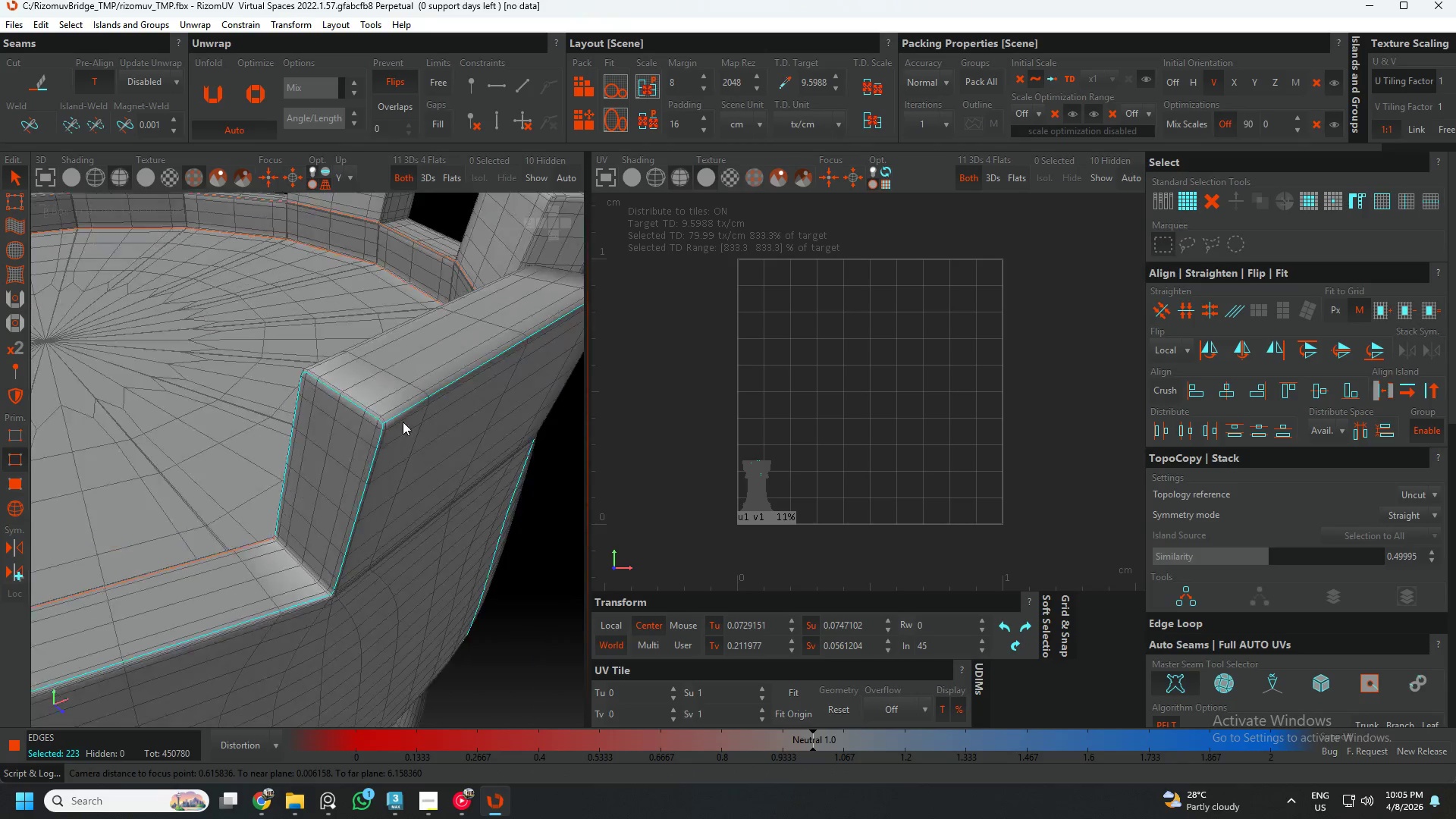 
scroll: coordinate [367, 428], scroll_direction: up, amount: 8.0
 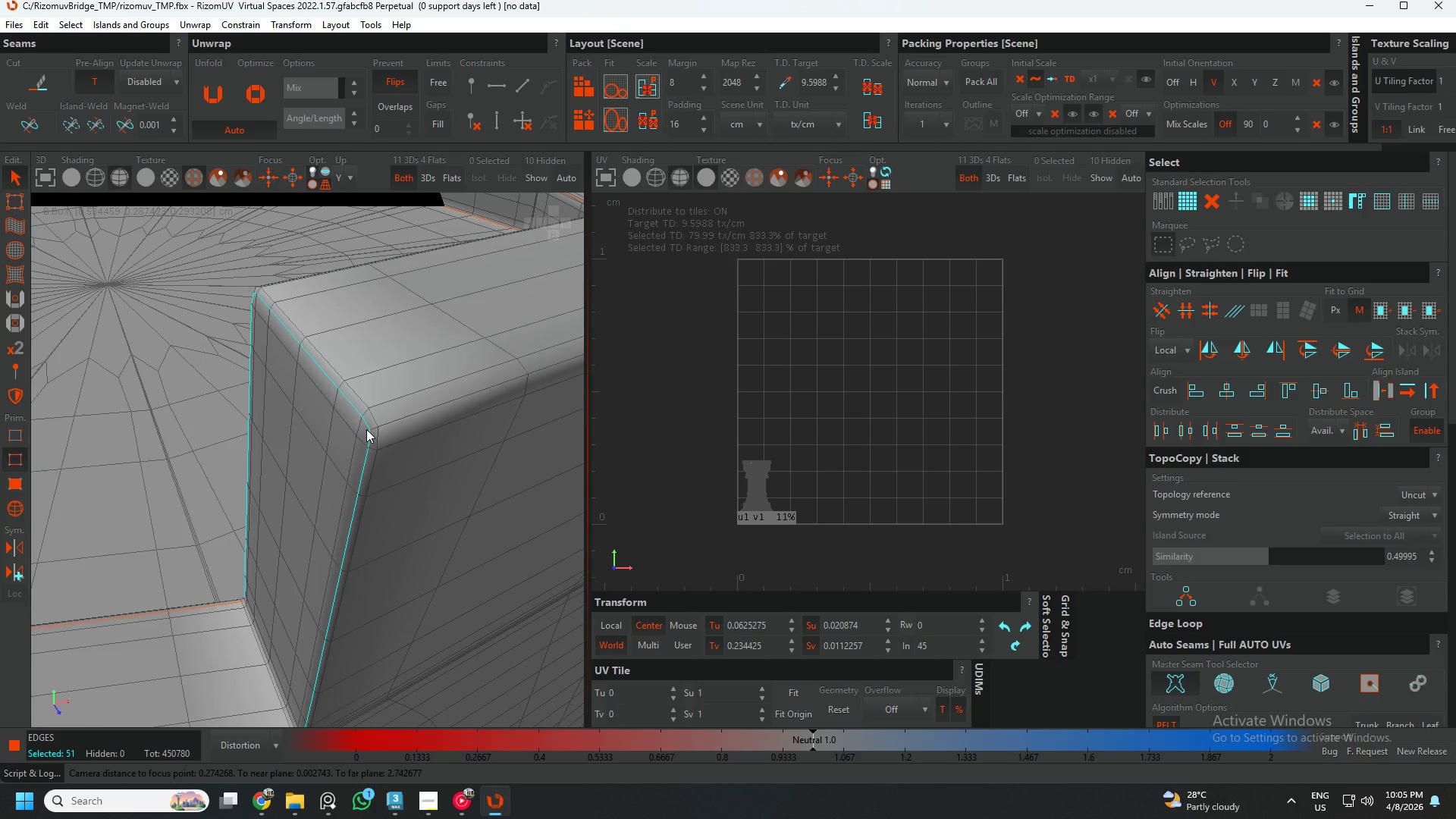 
left_click([383, 423])
 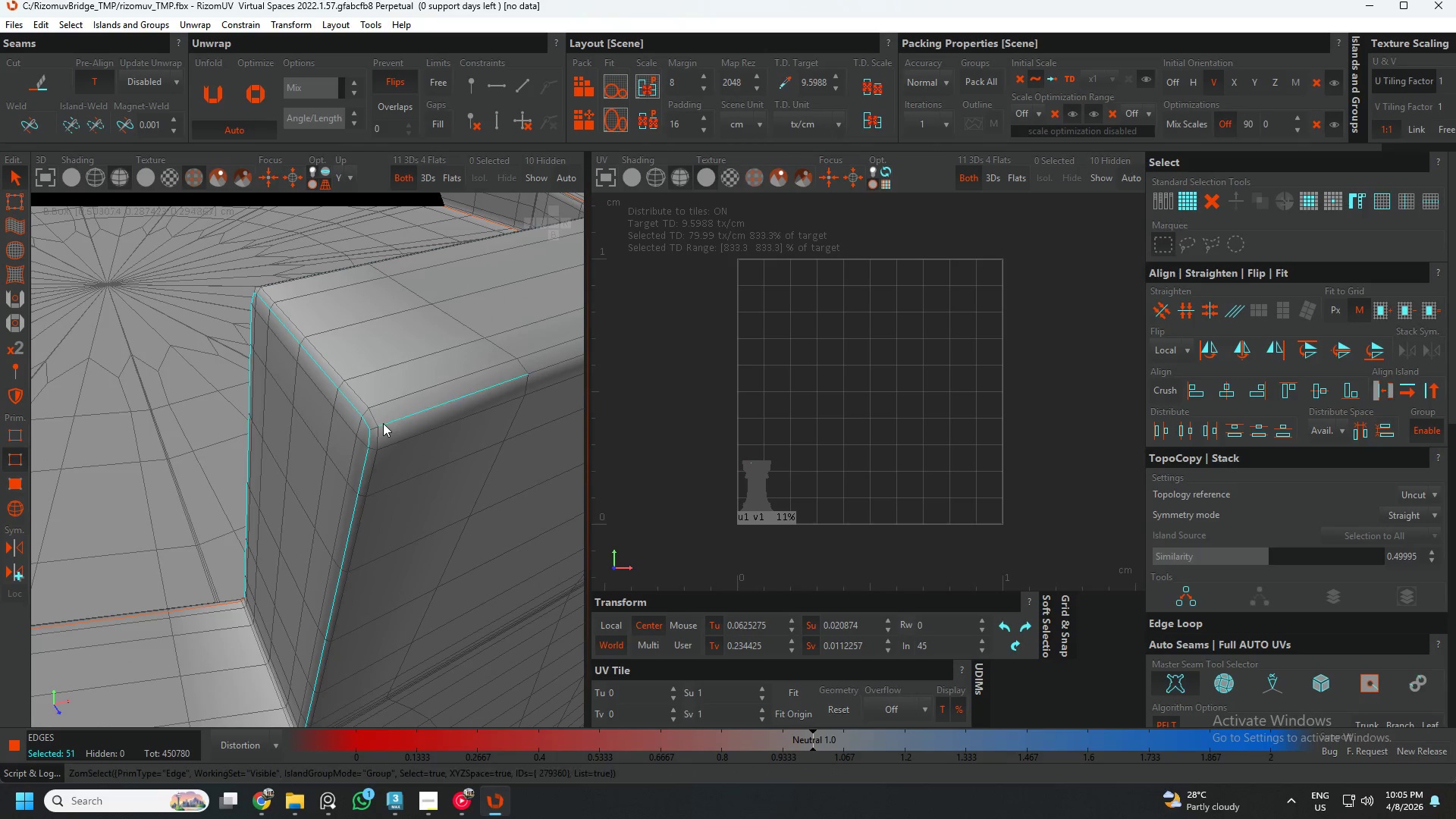 
double_click([383, 423])
 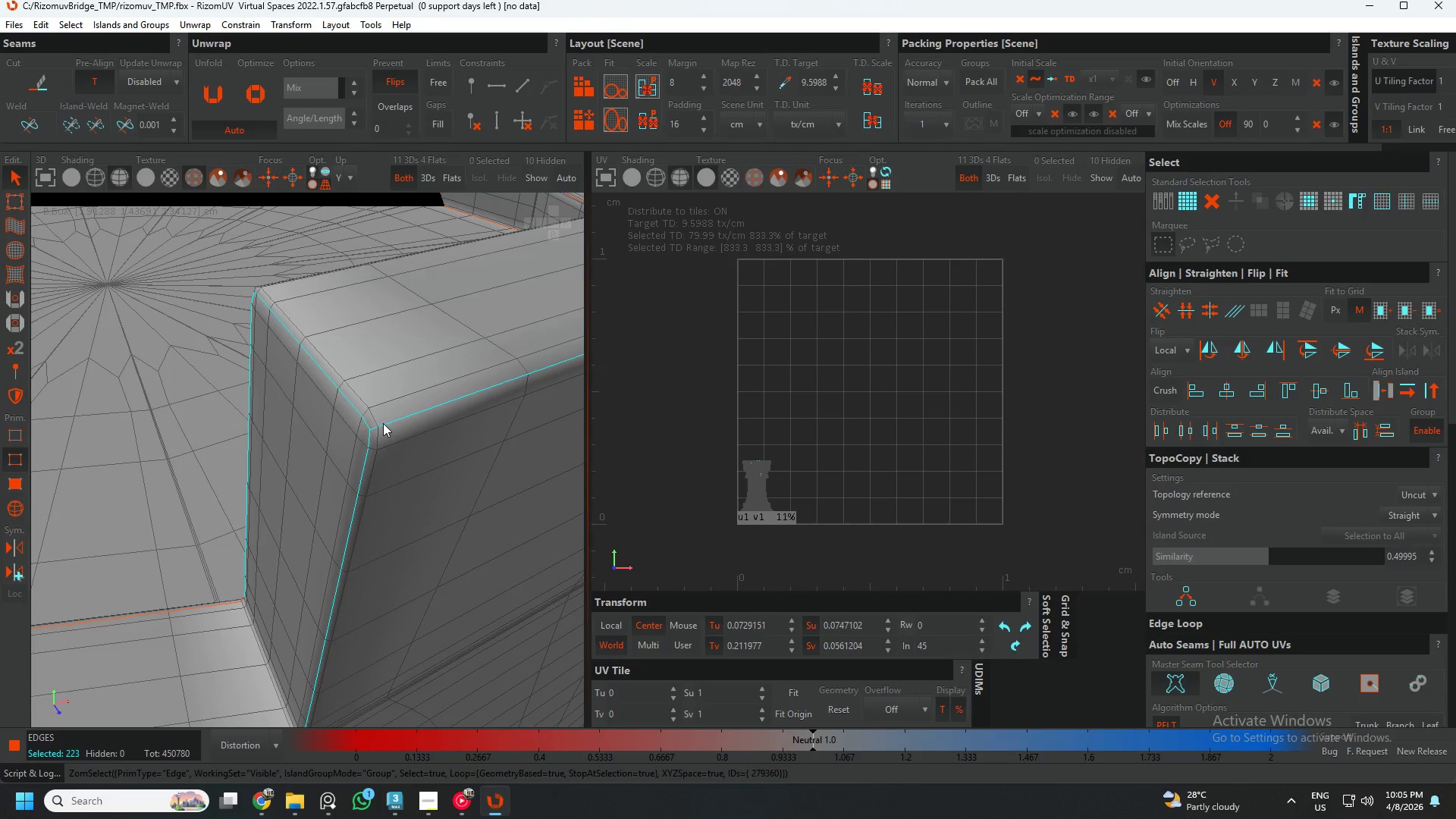 
hold_key(key=AltLeft, duration=0.59)
 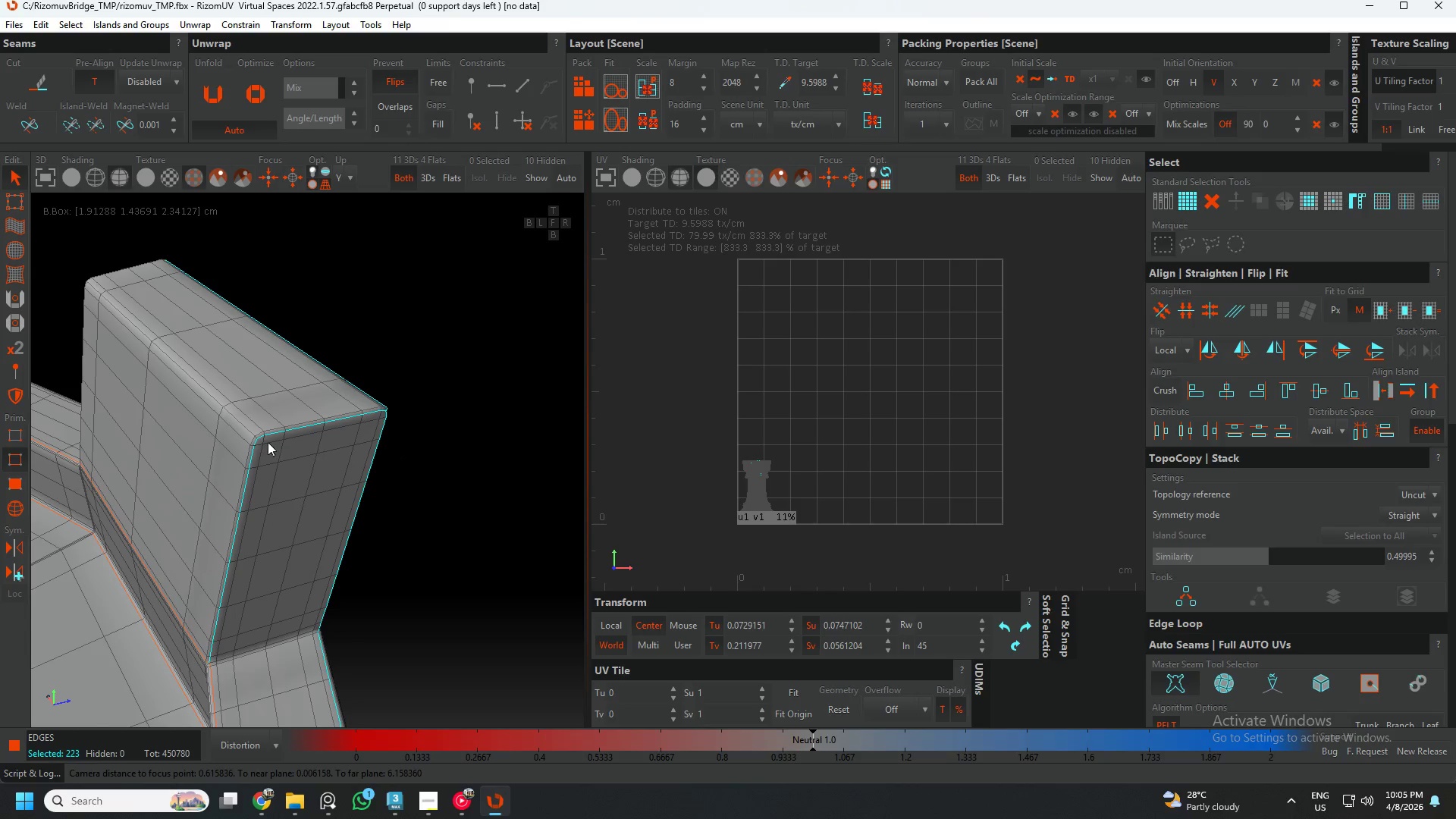 
scroll: coordinate [383, 423], scroll_direction: down, amount: 5.0
 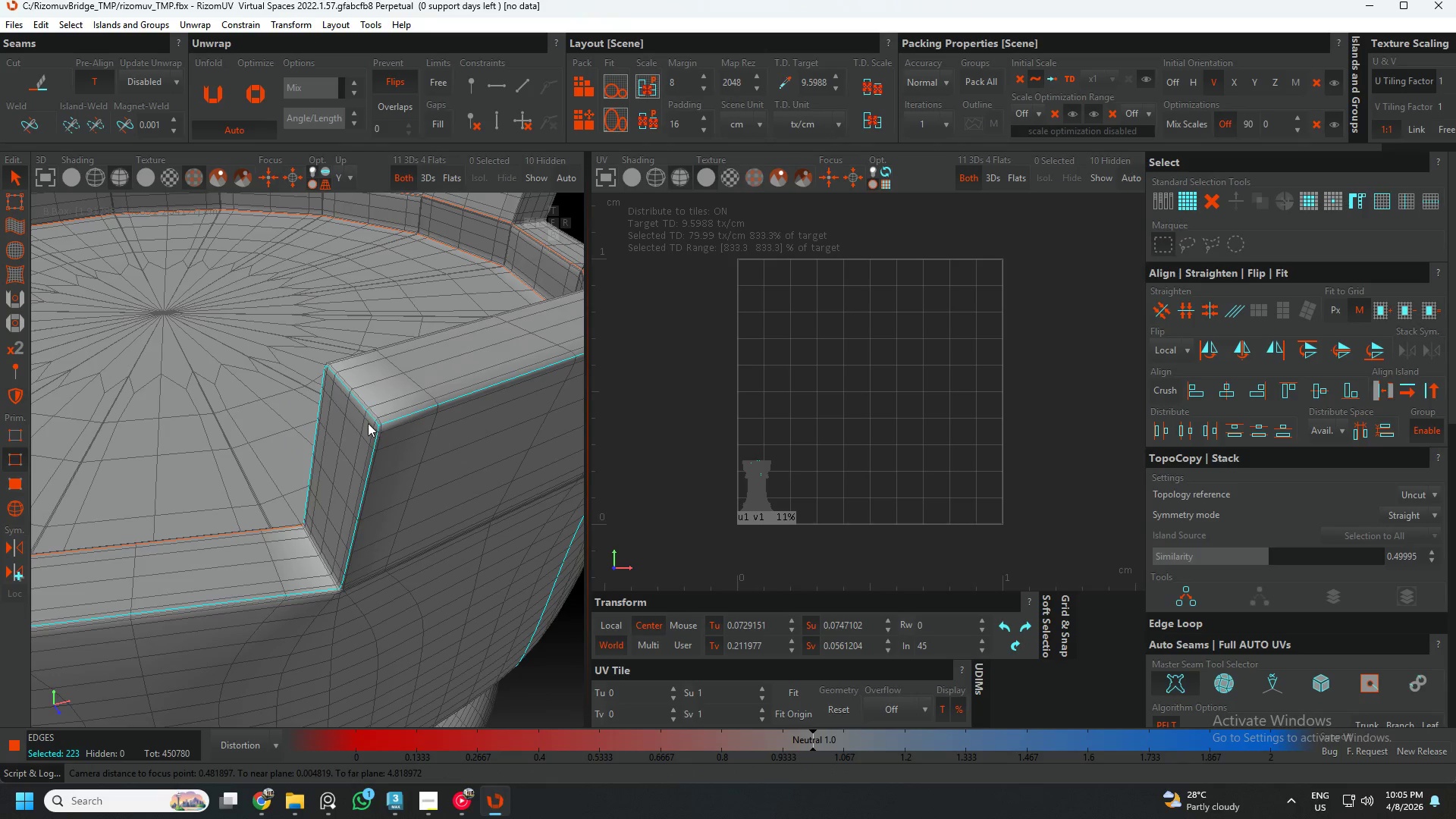 
hold_key(key=AltLeft, duration=0.52)
 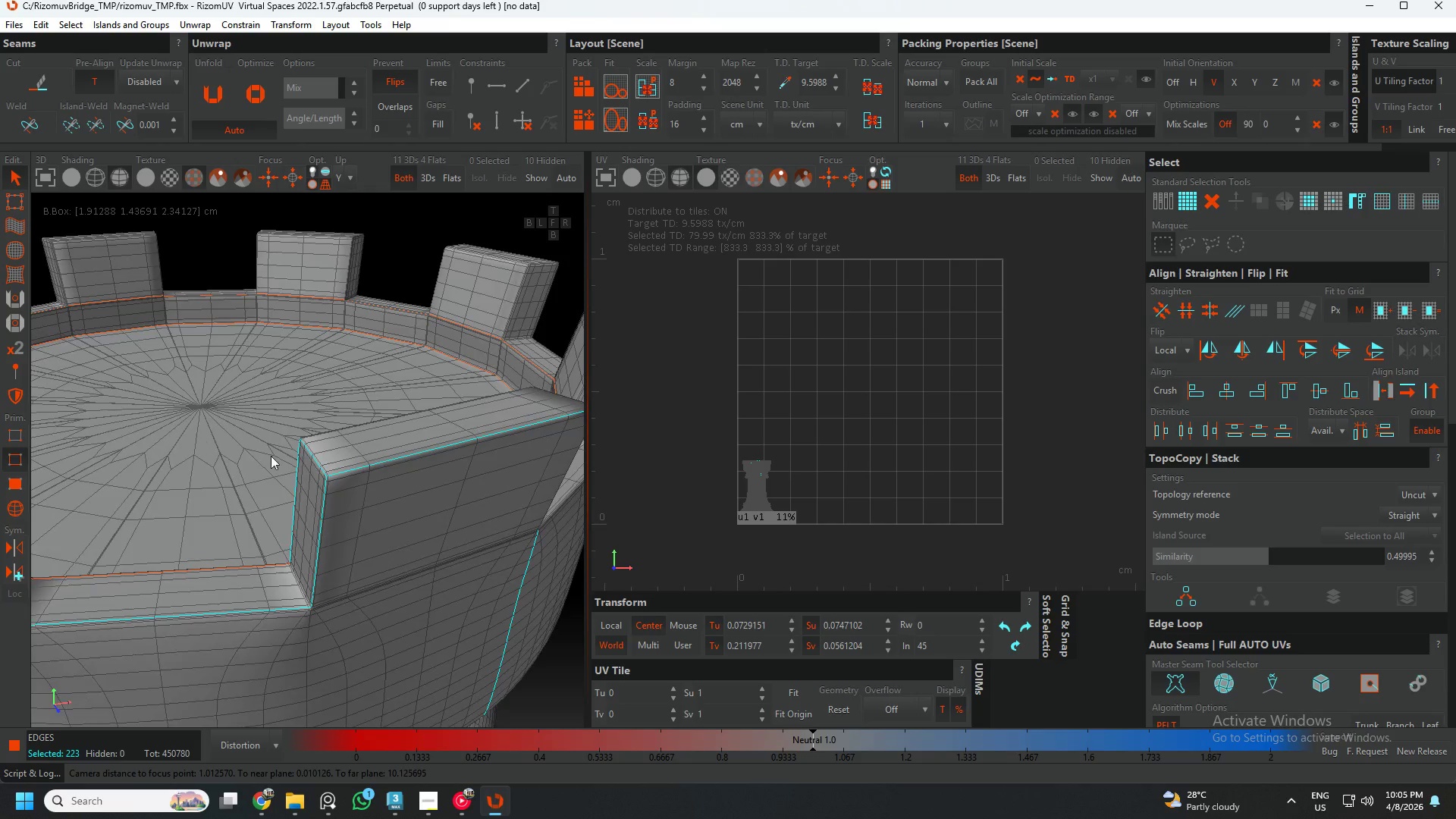 
scroll: coordinate [323, 442], scroll_direction: down, amount: 3.0
 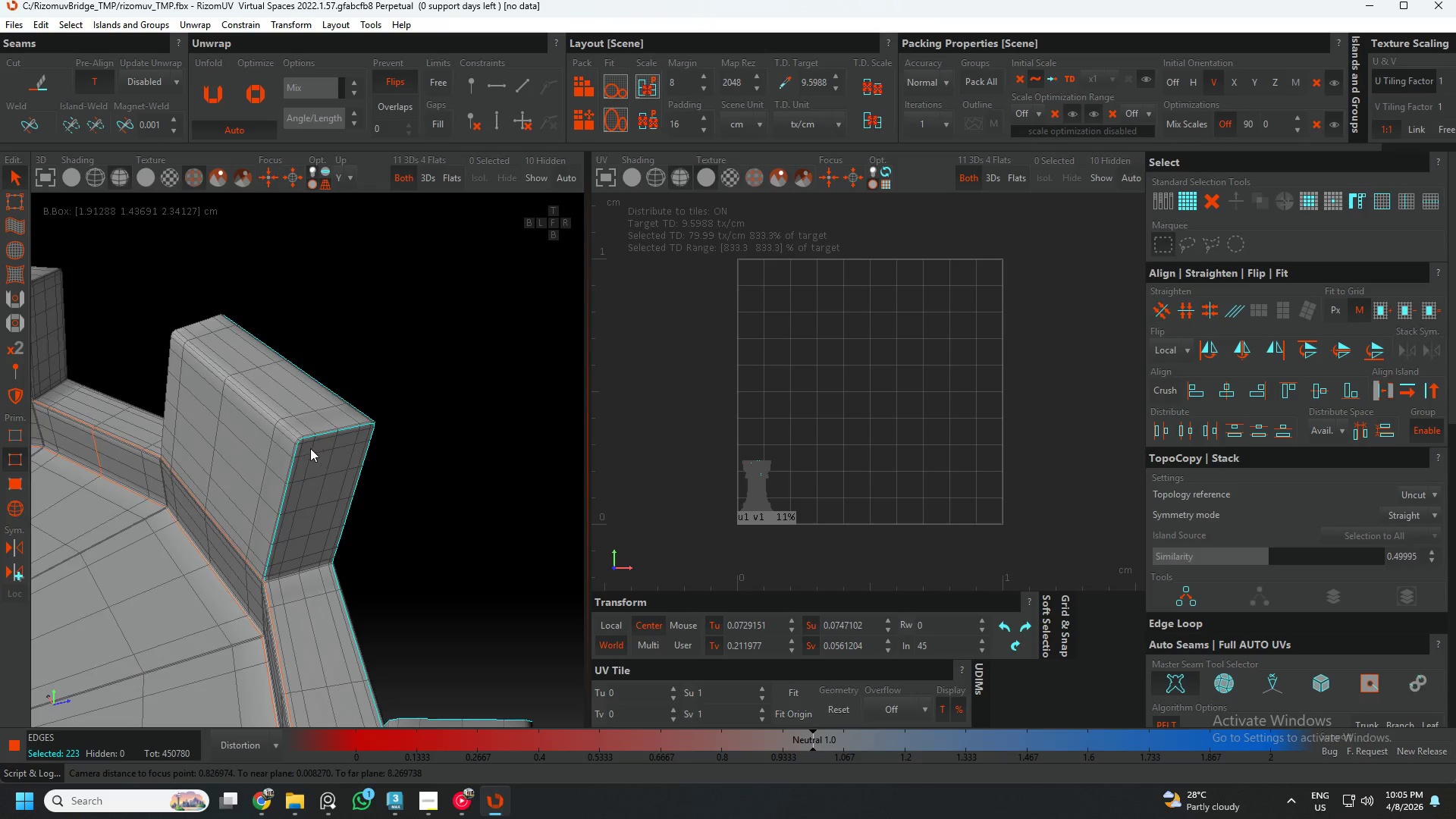 
hold_key(key=AltLeft, duration=0.48)
 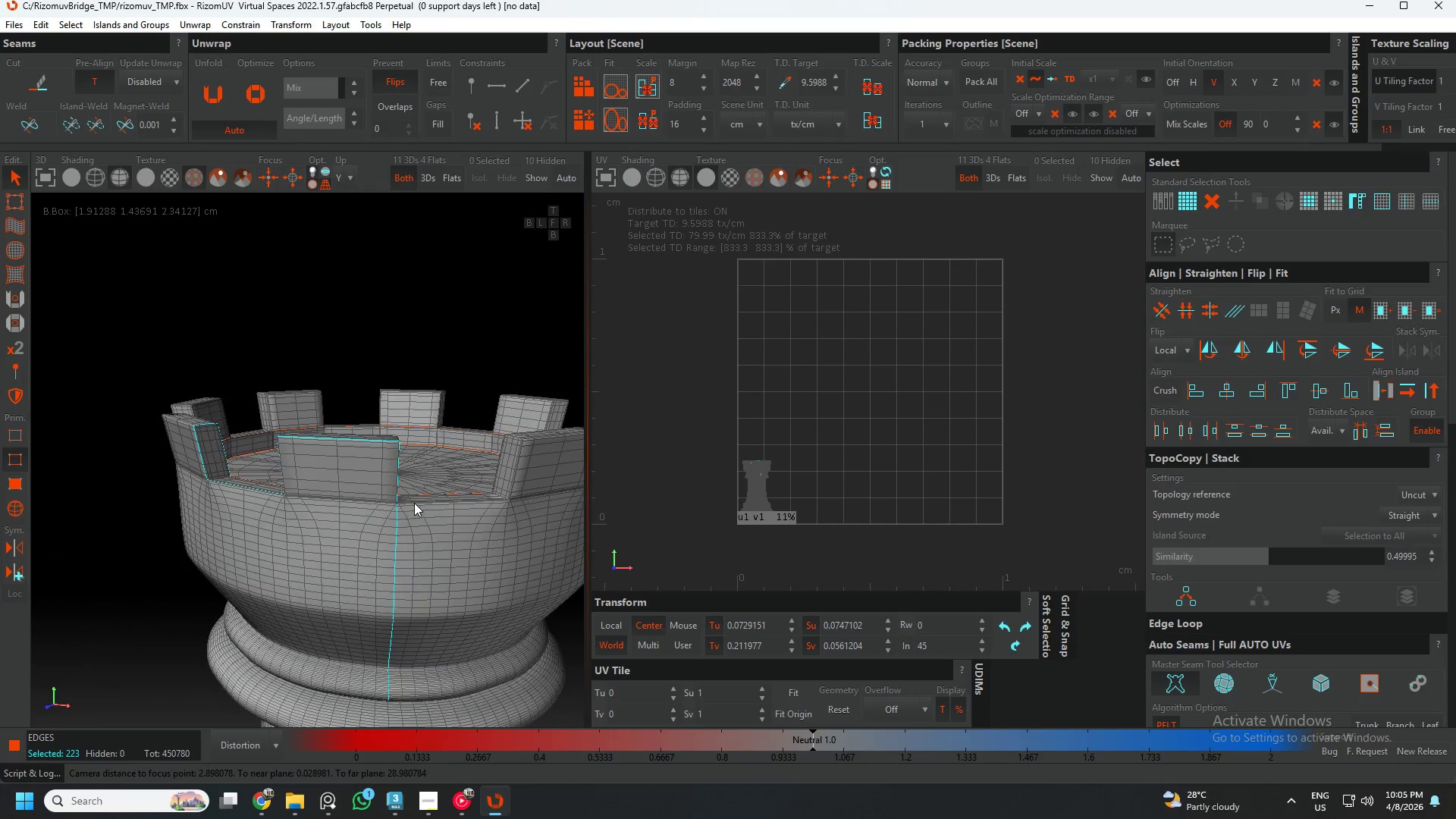 
scroll: coordinate [278, 462], scroll_direction: down, amount: 3.0
 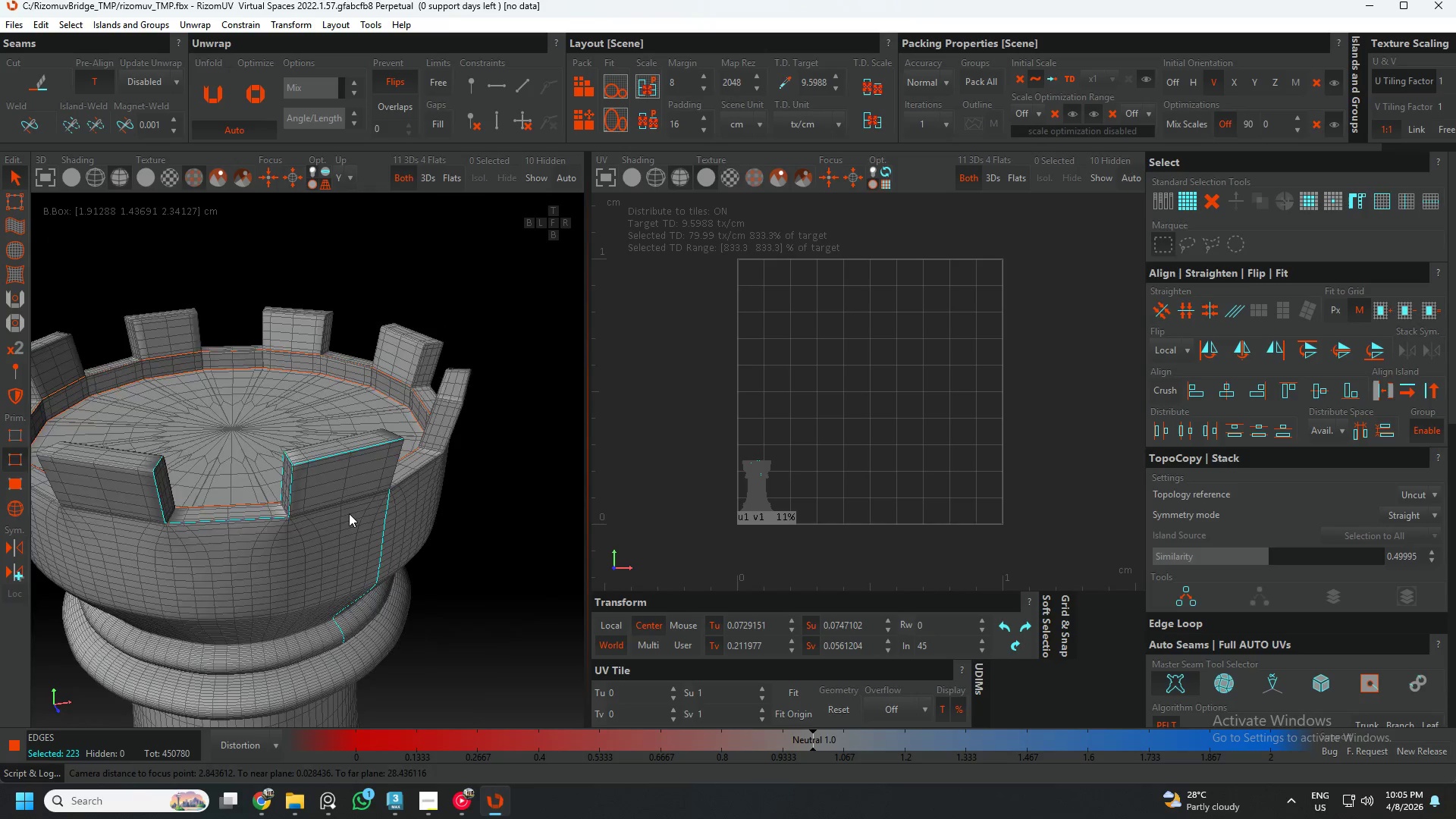 
hold_key(key=AltLeft, duration=0.41)
 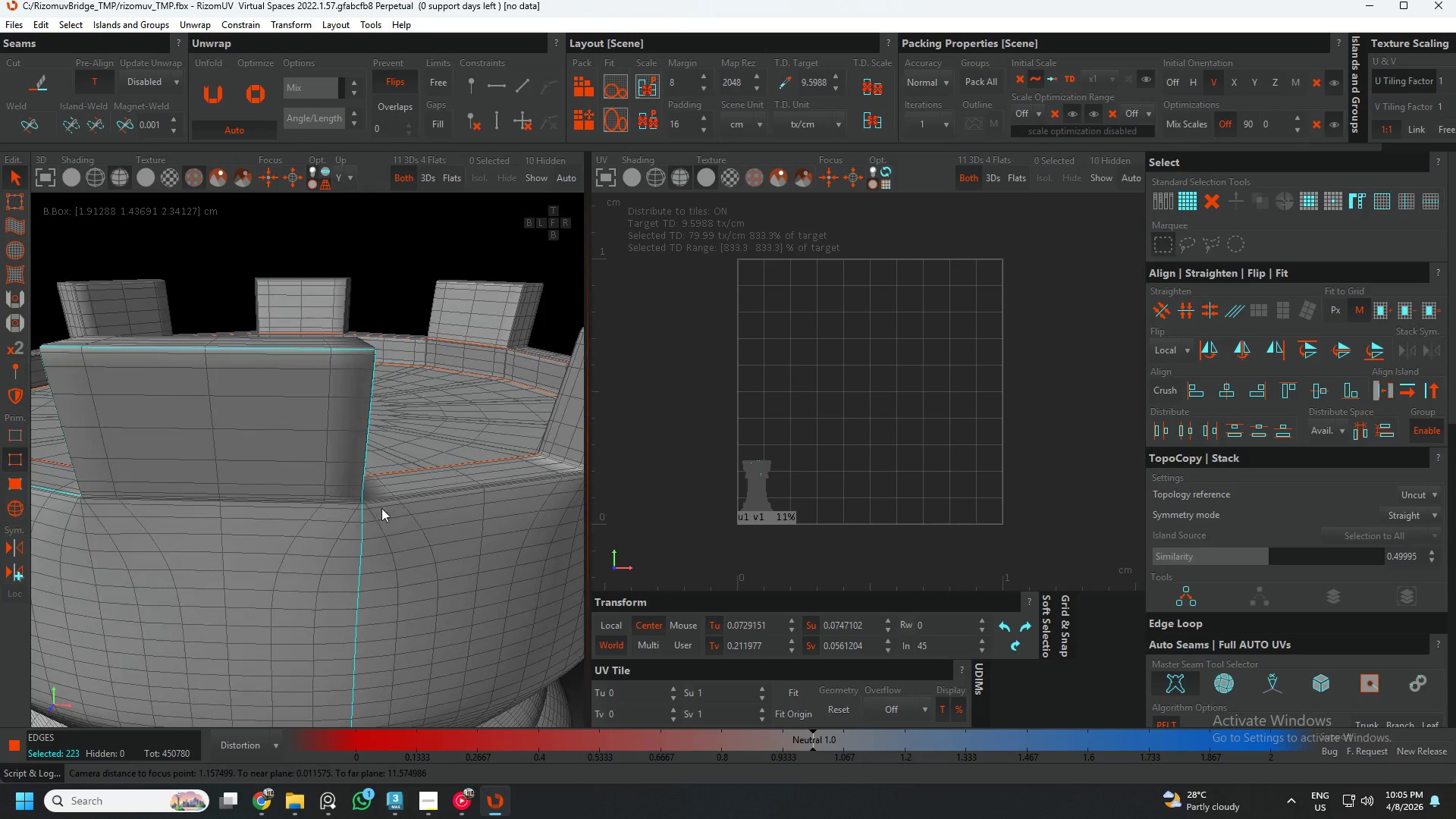 
scroll: coordinate [362, 502], scroll_direction: up, amount: 3.0
 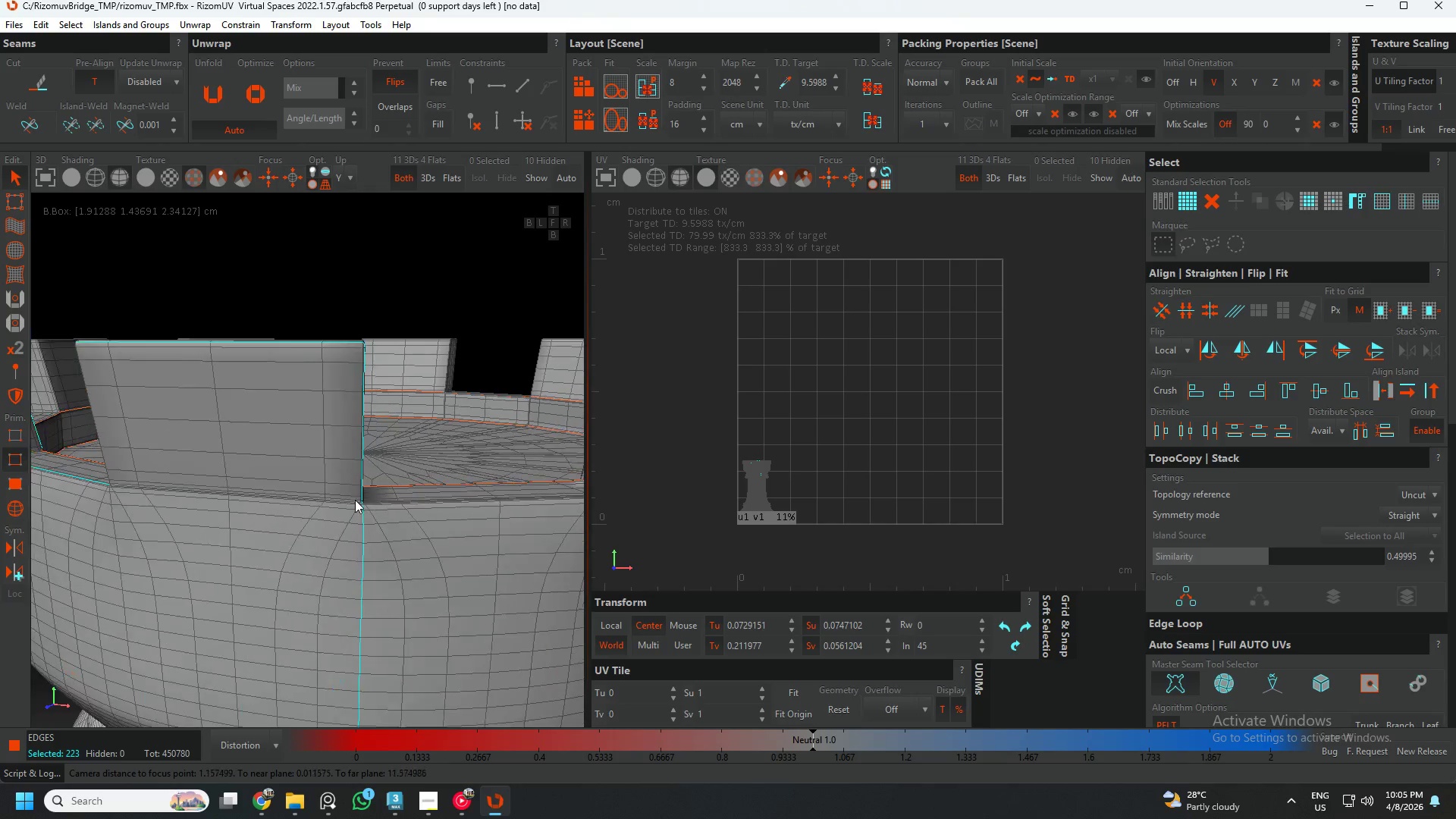 
hold_key(key=AltLeft, duration=0.41)
 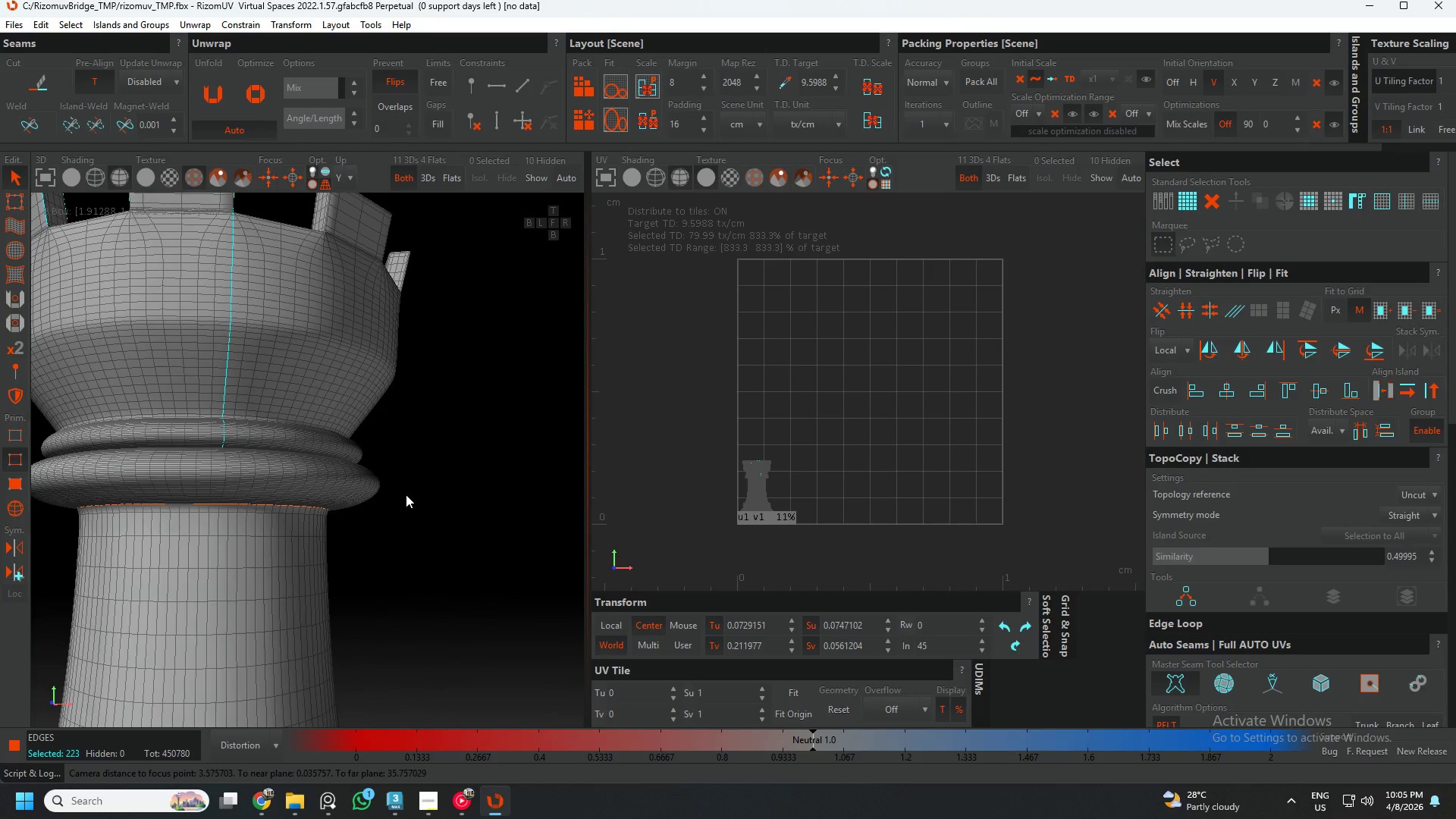 
scroll: coordinate [366, 495], scroll_direction: down, amount: 5.0
 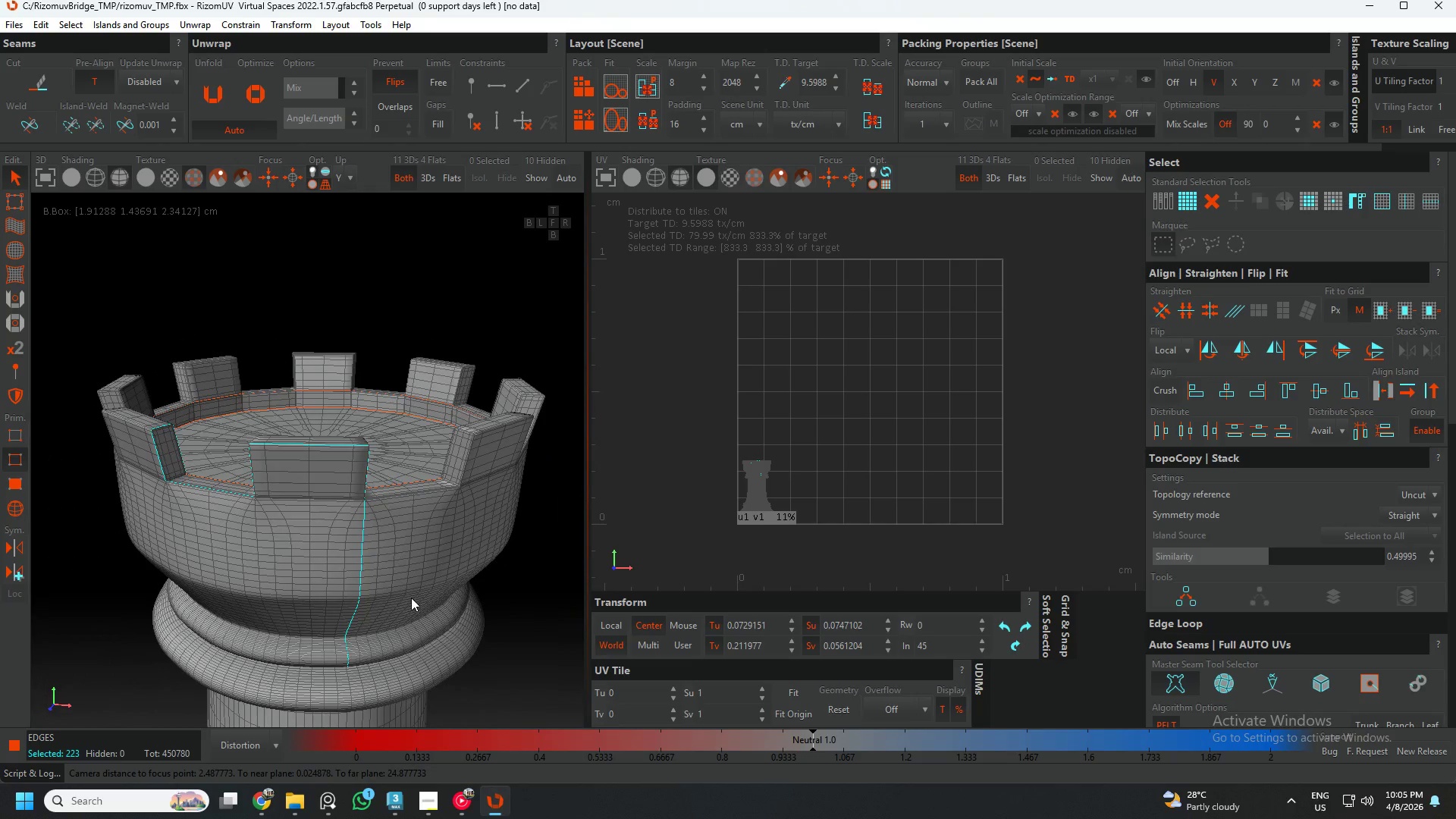 
left_click([421, 480])
 